 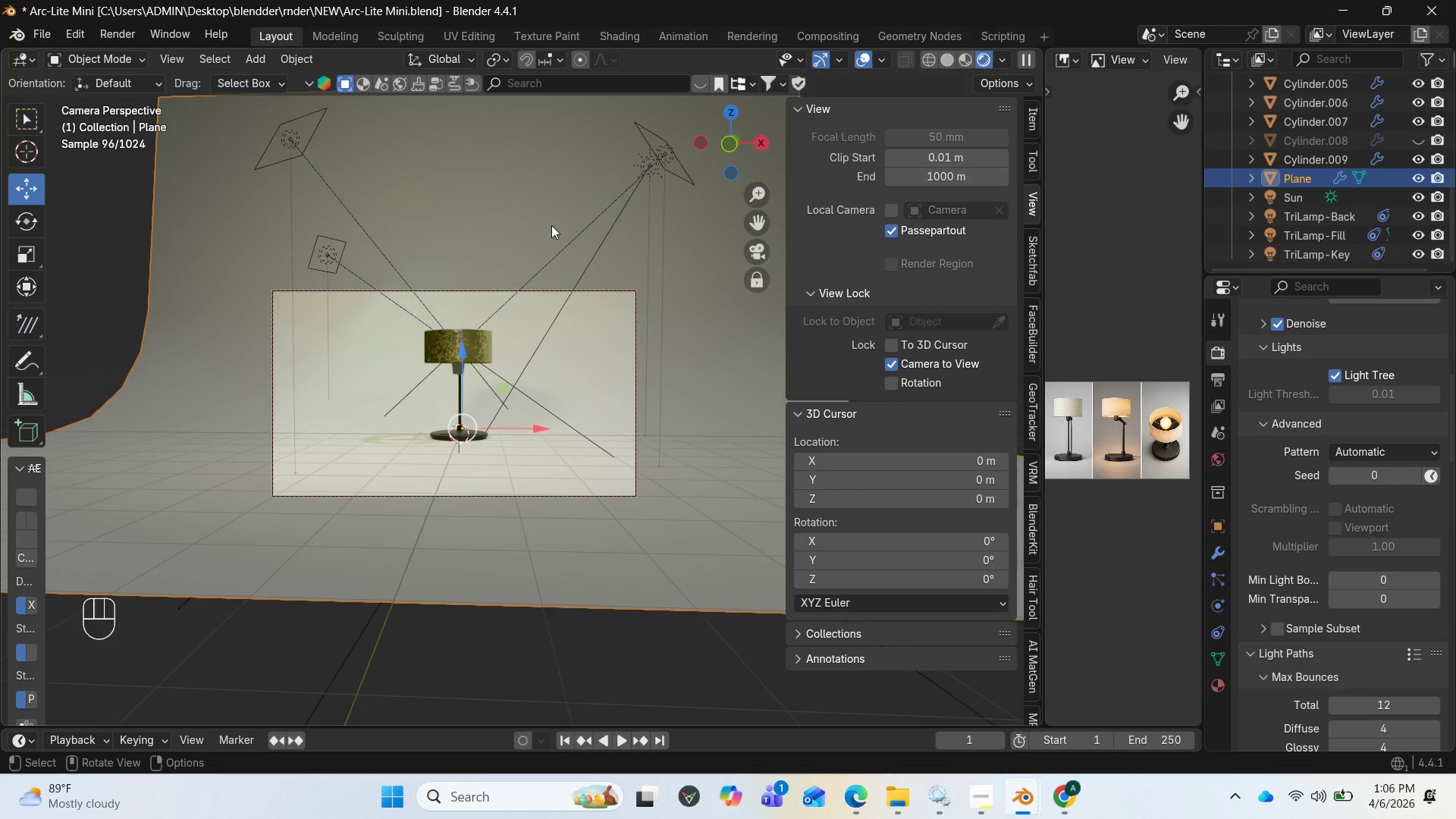 
left_click([971, 61])
 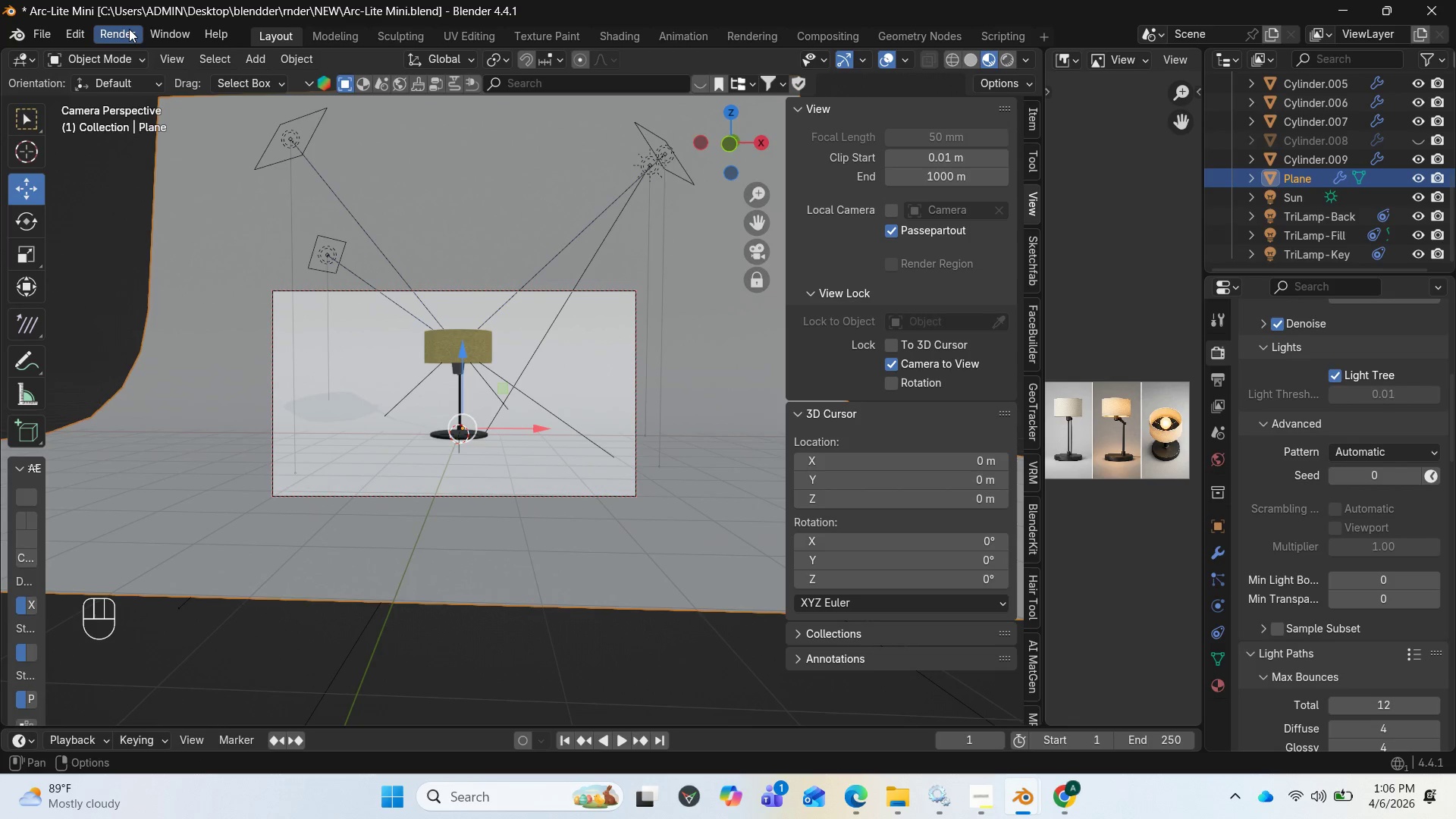 
left_click([129, 29])
 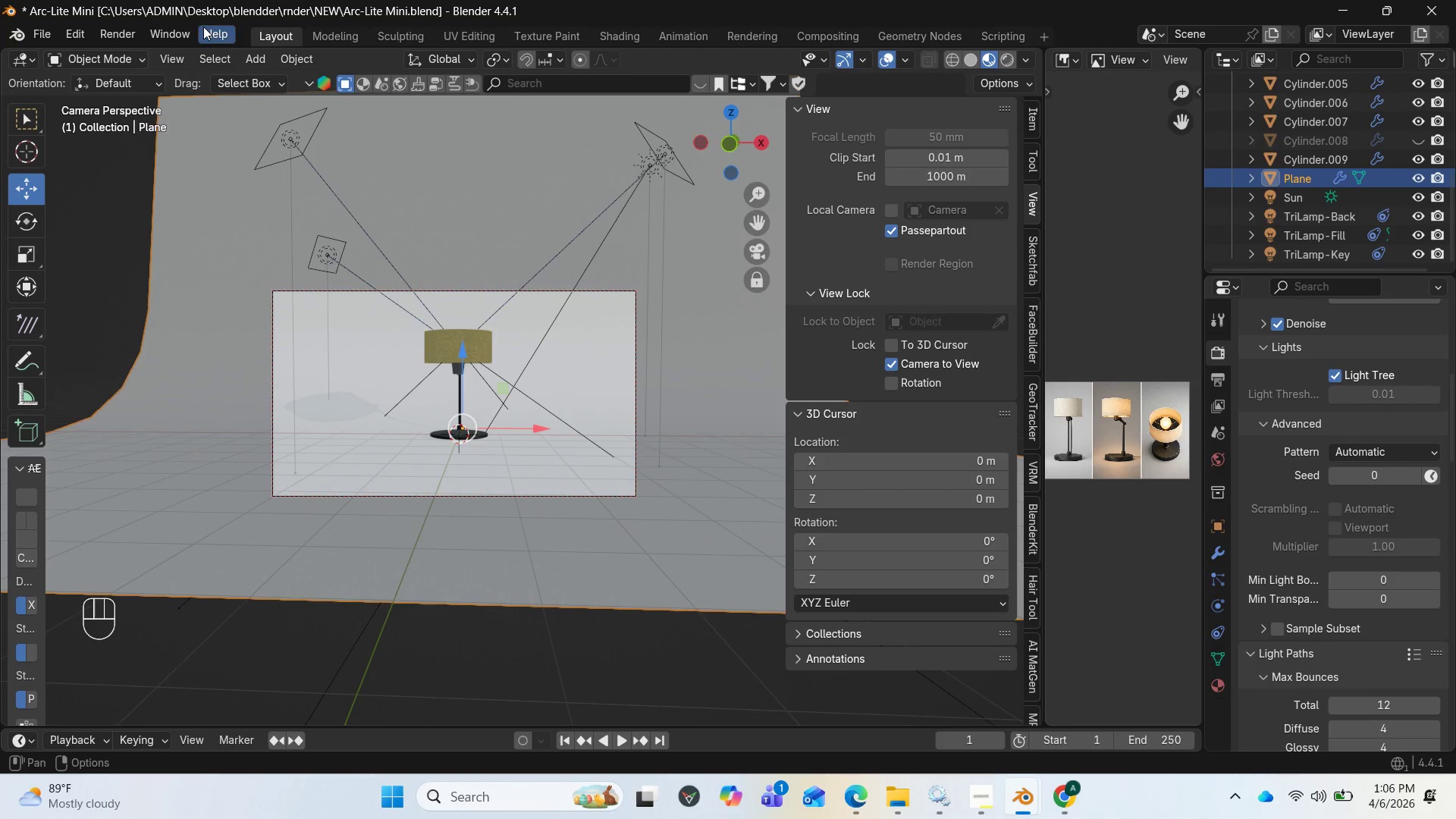 
left_click([180, 31])
 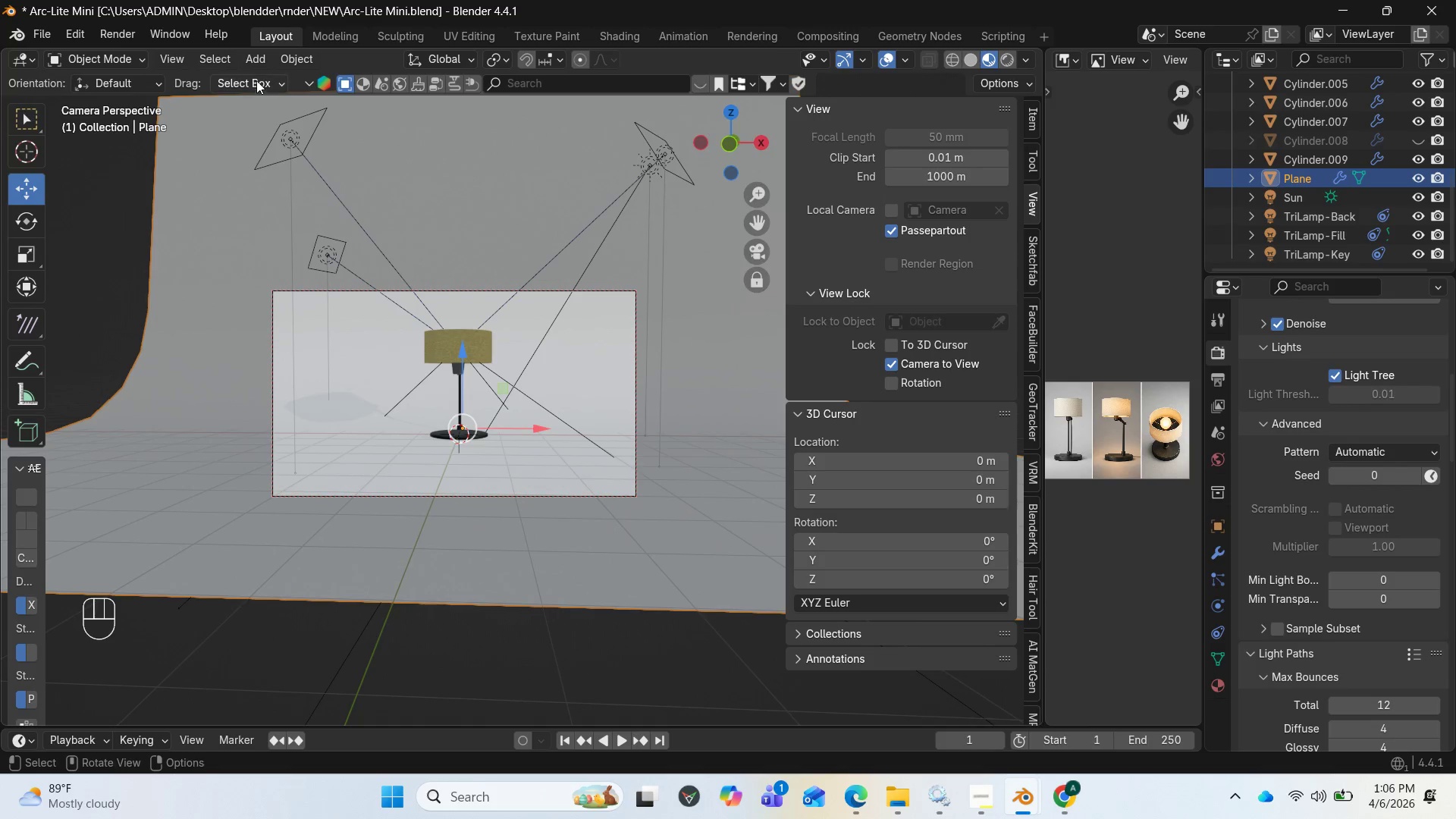 
left_click([260, 58])
 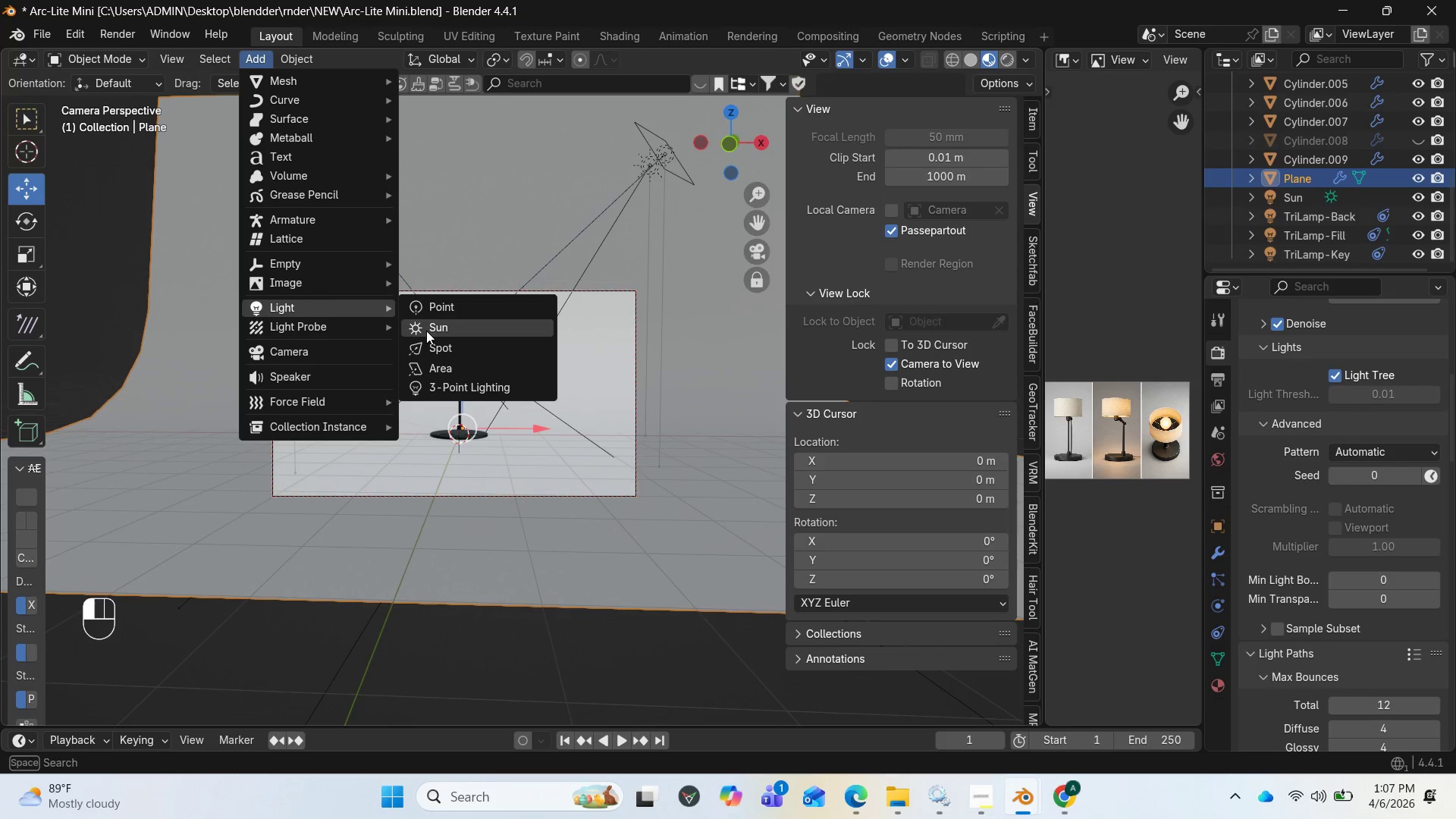 
left_click([427, 331])
 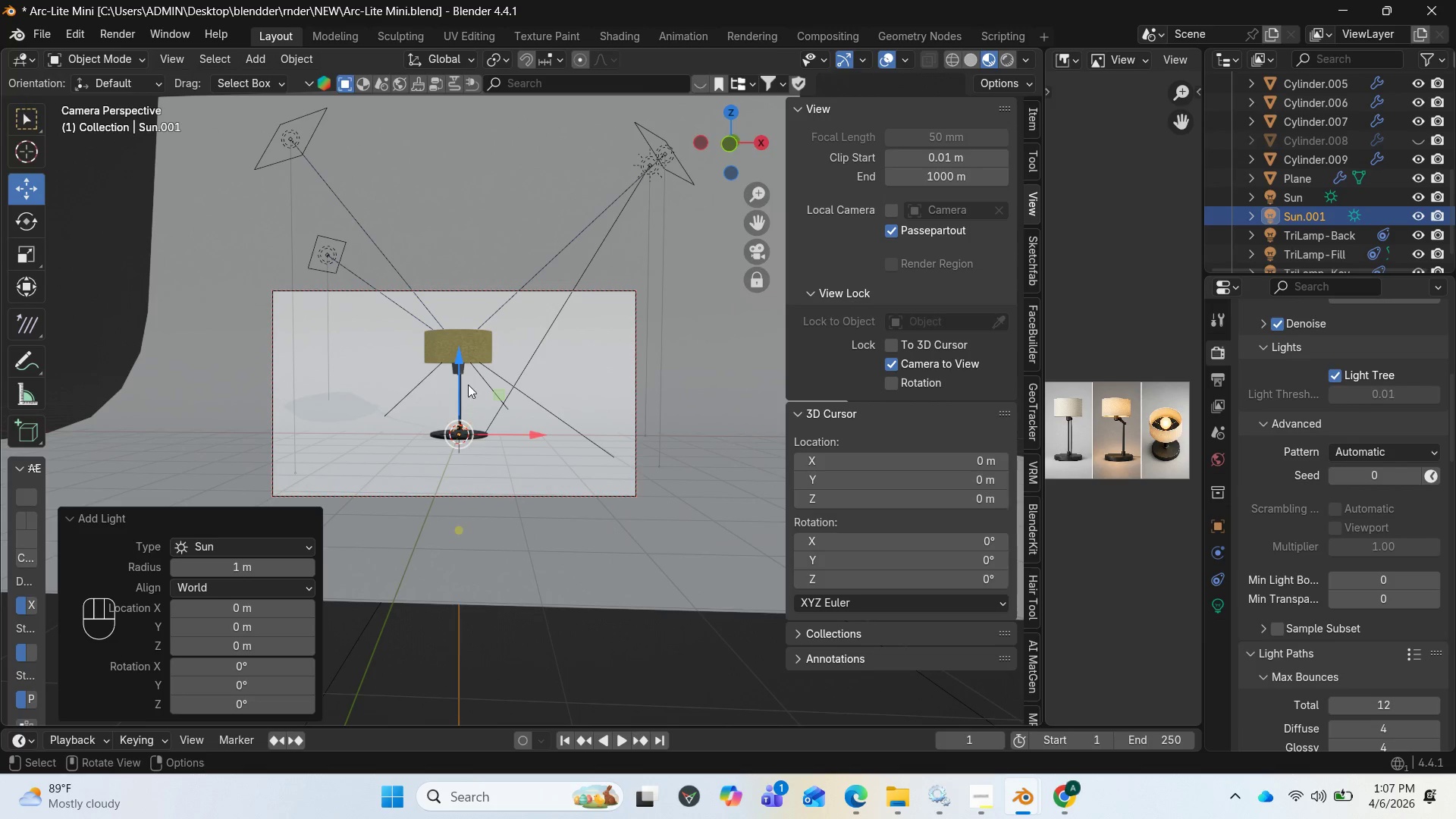 
left_click_drag(start_coordinate=[457, 356], to_coordinate=[465, 260])
 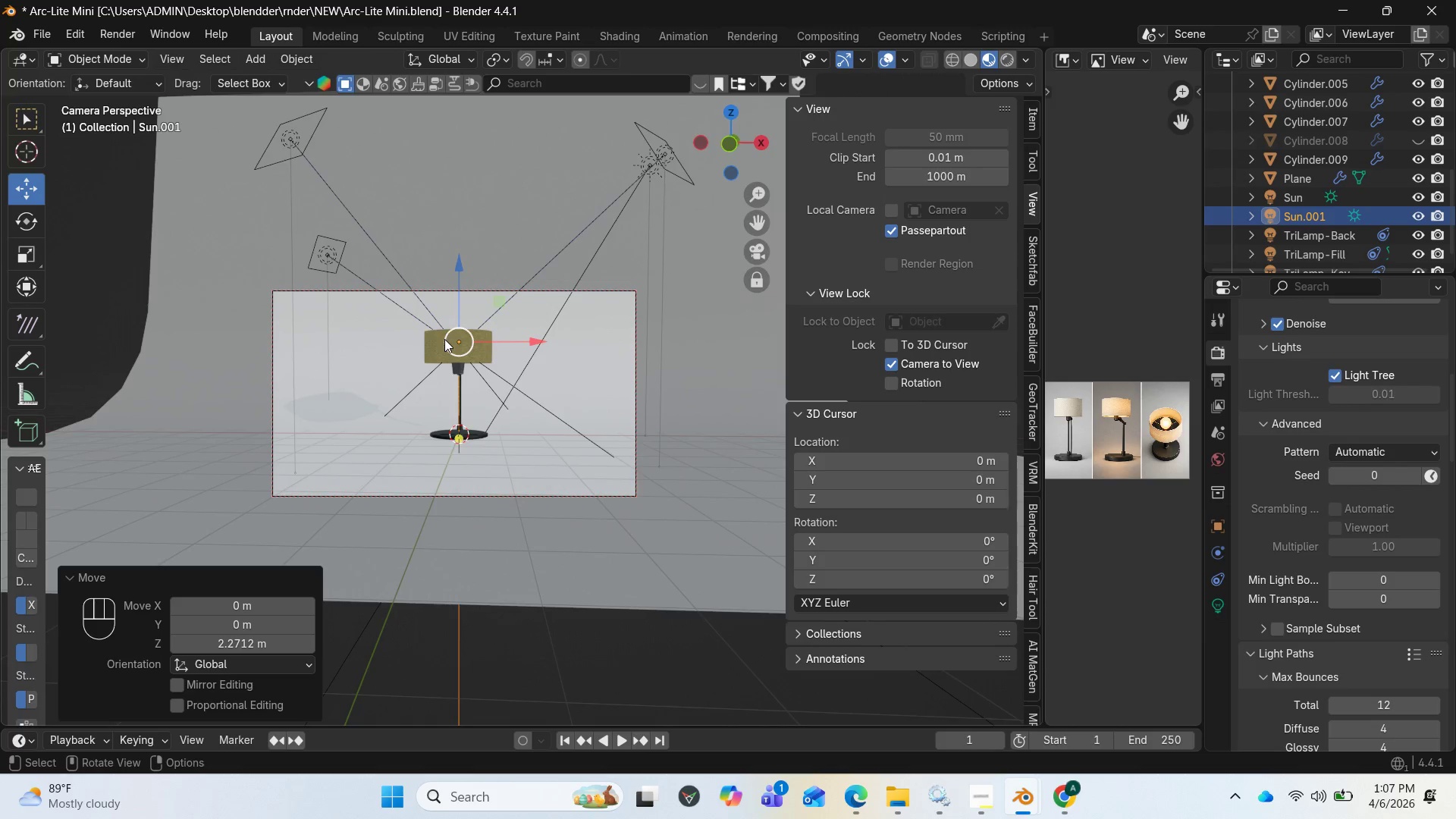 
scroll: coordinate [447, 345], scroll_direction: up, amount: 5.0
 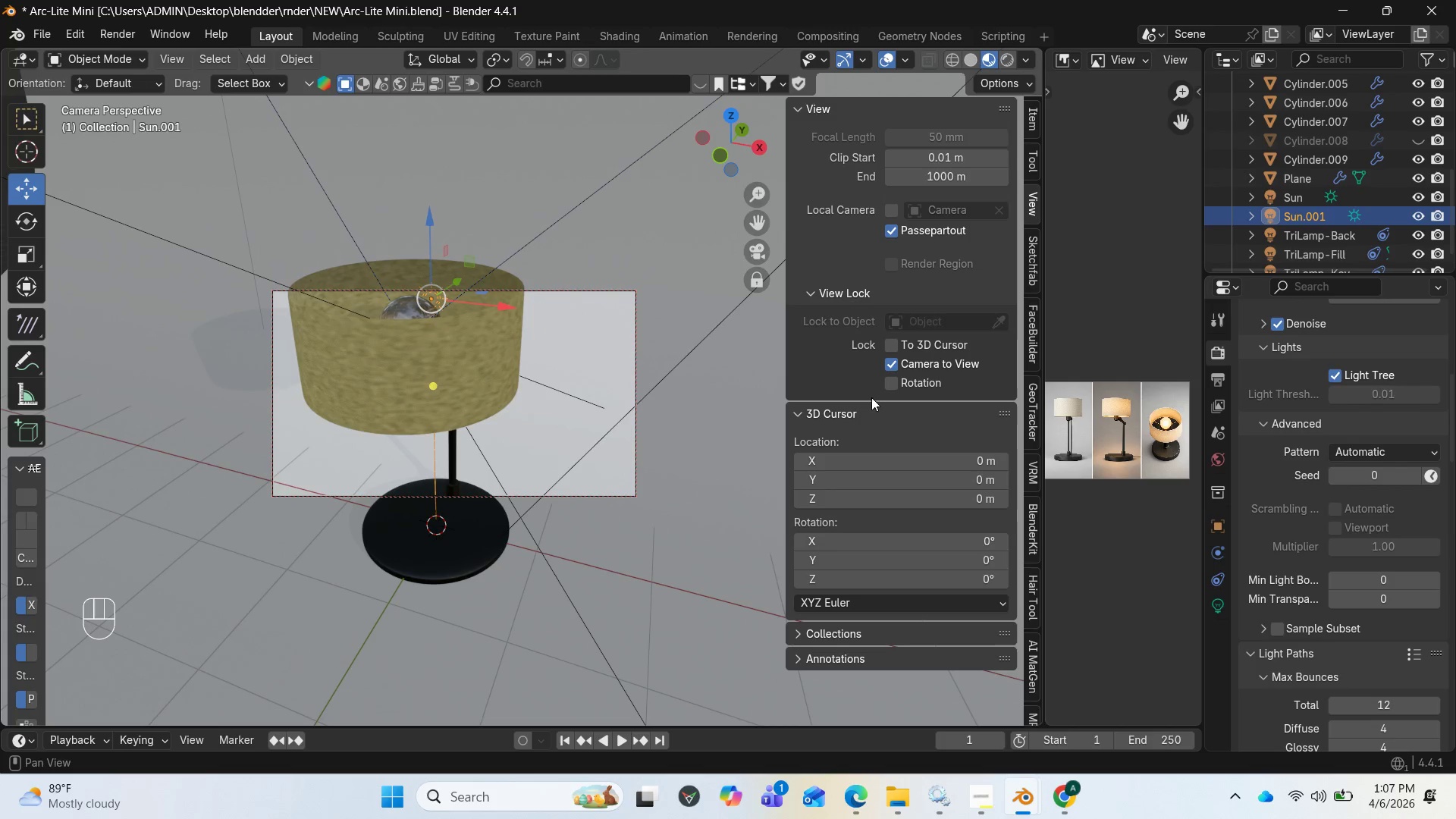 
scroll: coordinate [602, 388], scroll_direction: down, amount: 4.0
 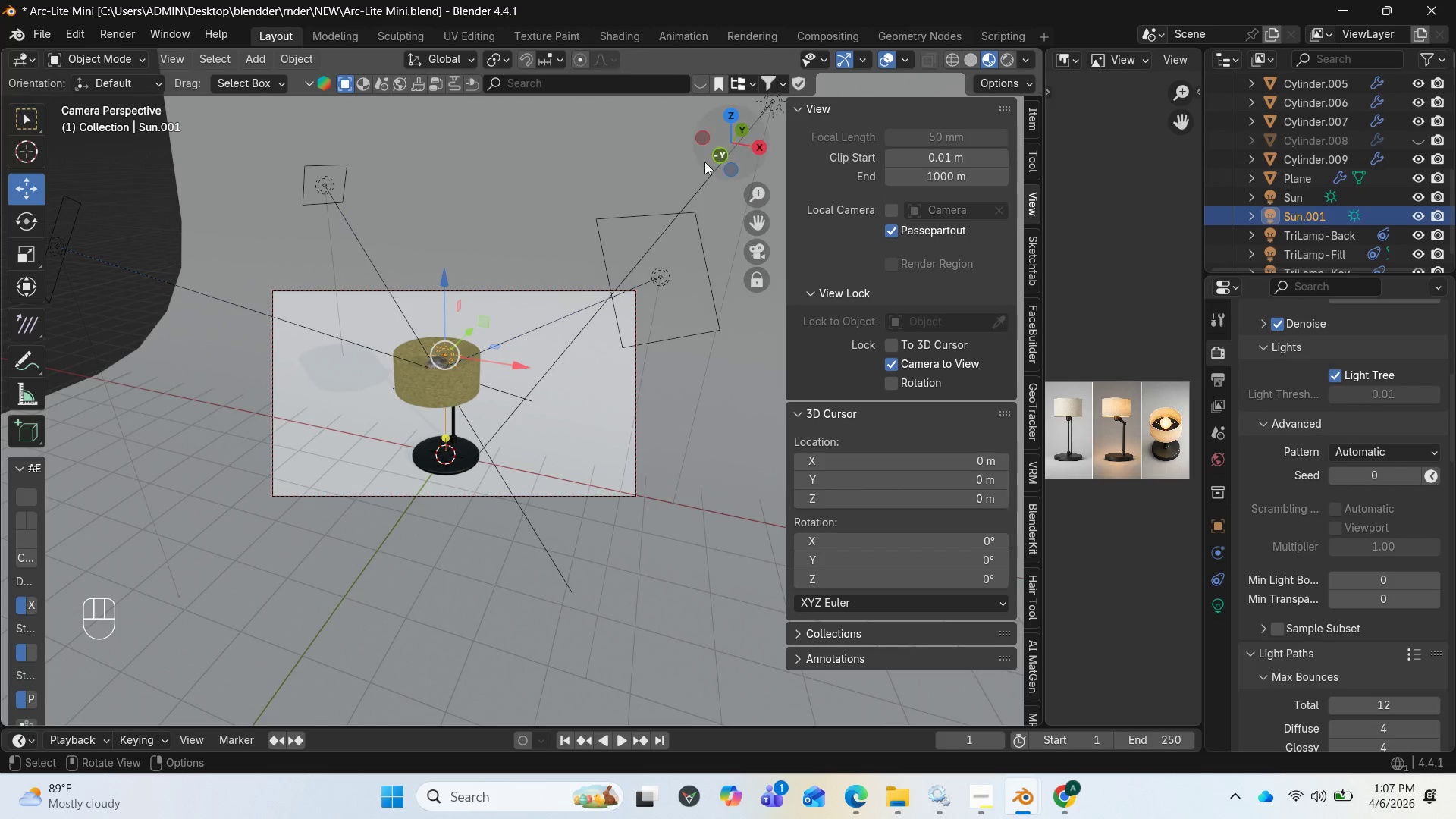 
left_click_drag(start_coordinate=[718, 152], to_coordinate=[759, 113])
 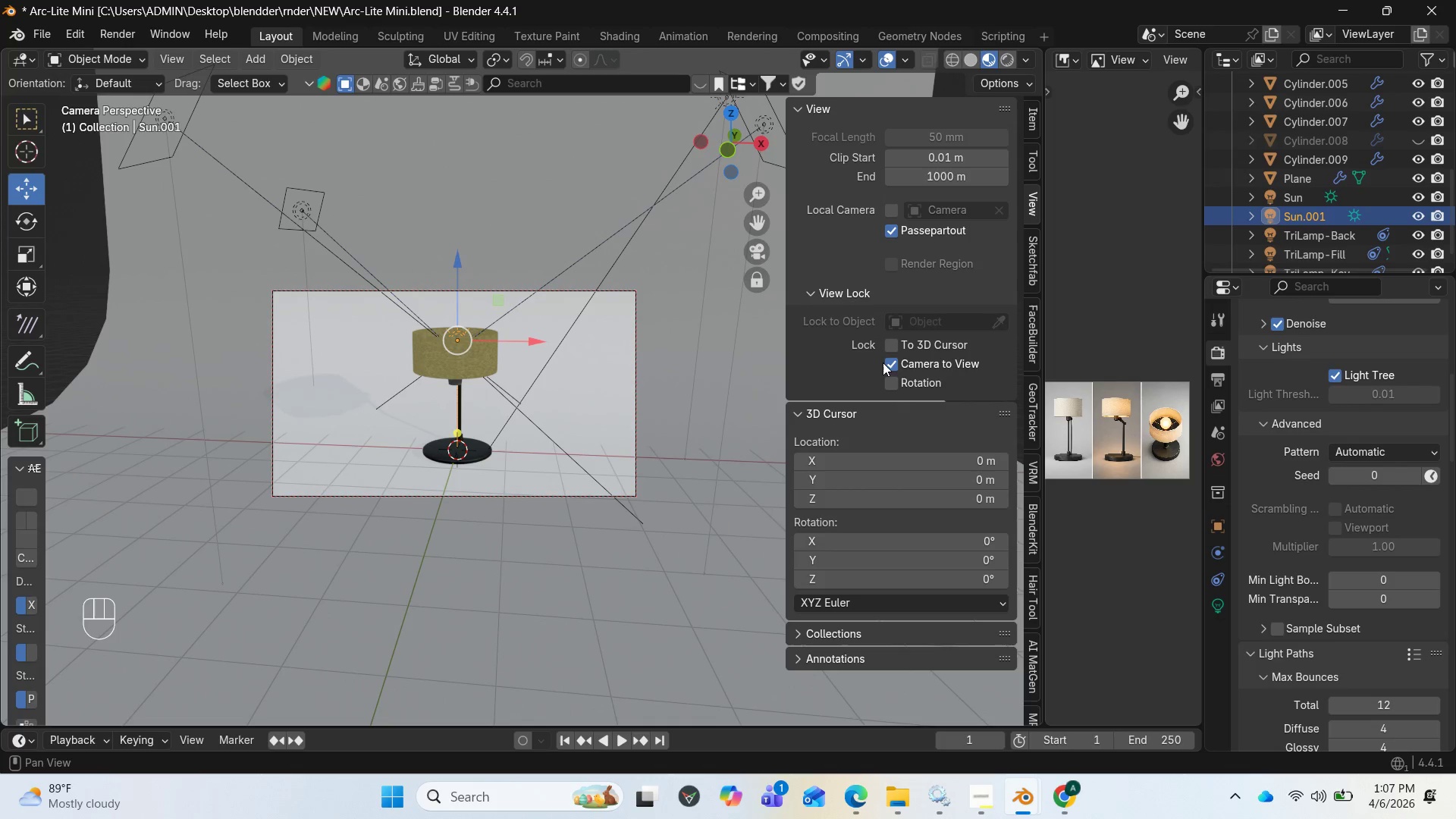 
left_click([883, 363])
 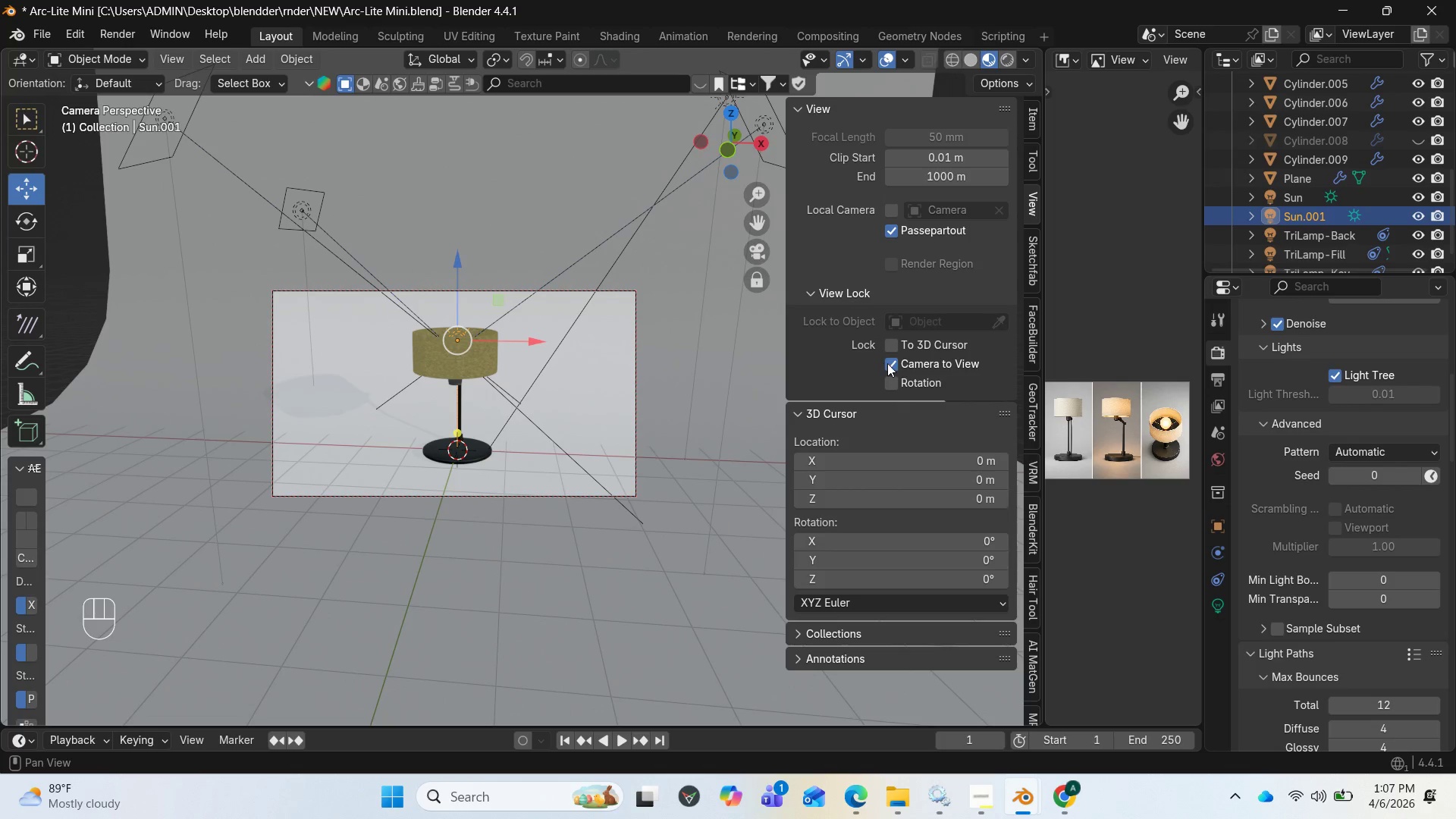 
left_click([888, 363])
 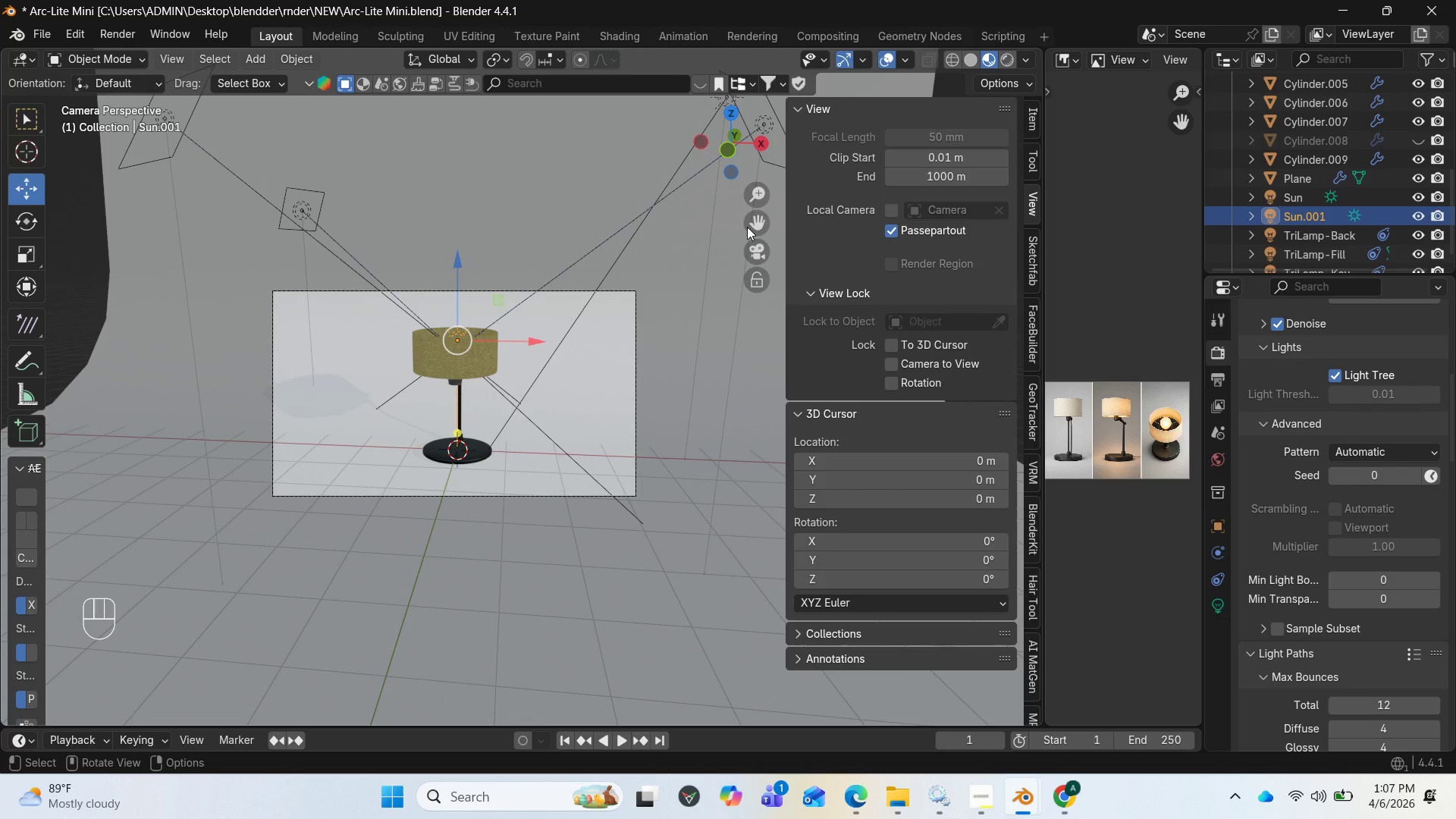 
left_click_drag(start_coordinate=[727, 145], to_coordinate=[618, 206])
 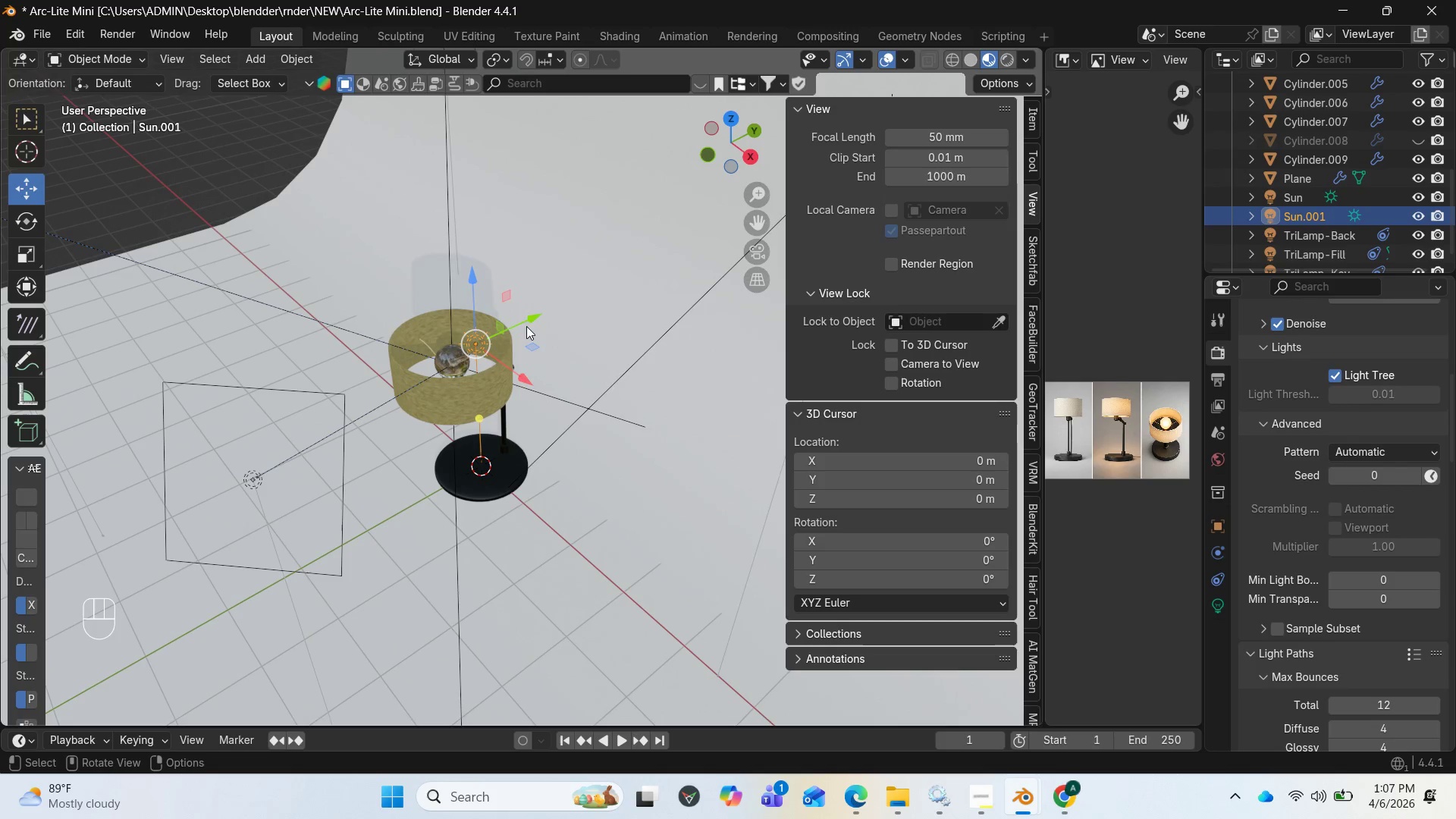 
left_click_drag(start_coordinate=[528, 322], to_coordinate=[502, 335])
 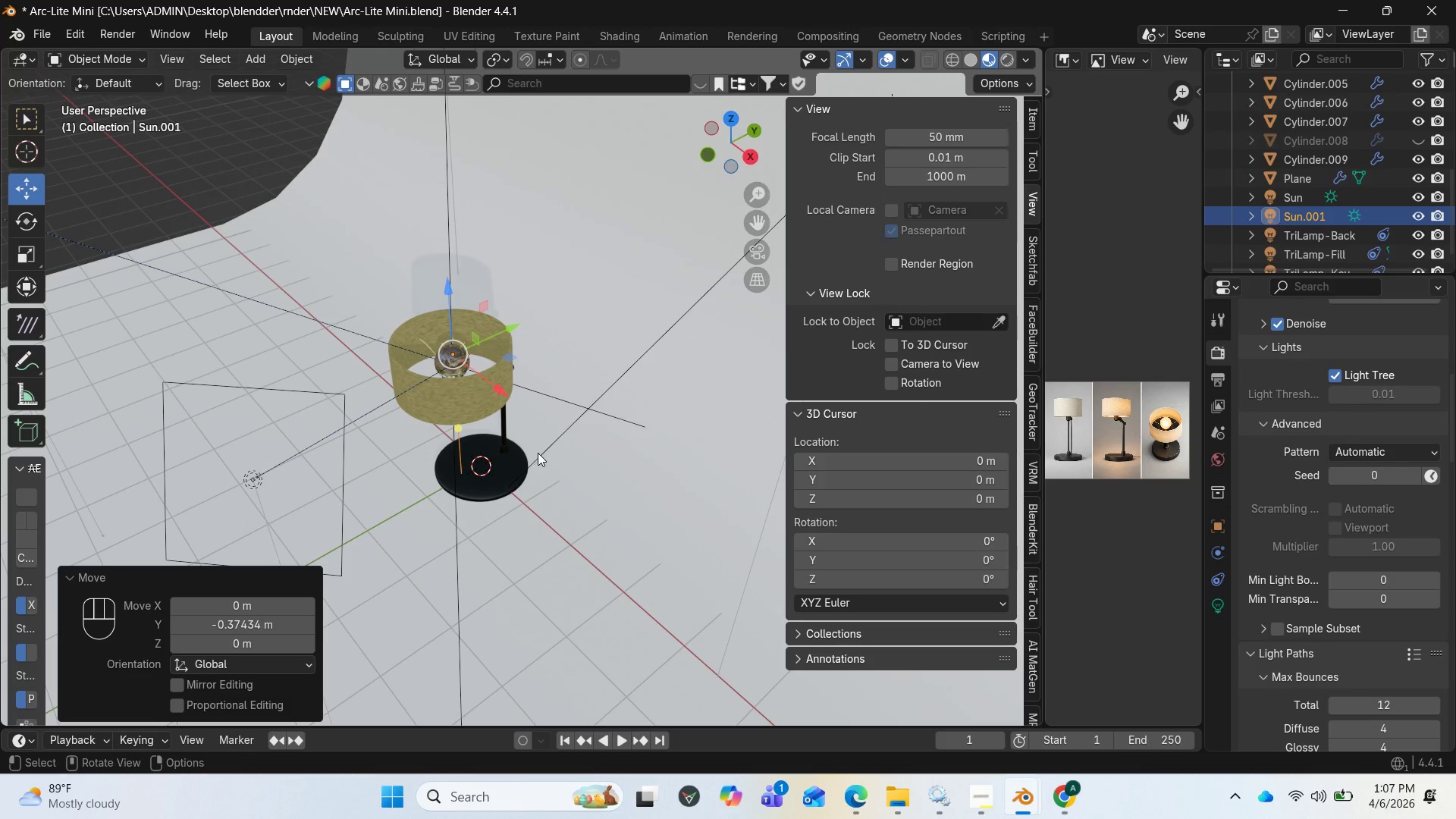 
key(Delete)
 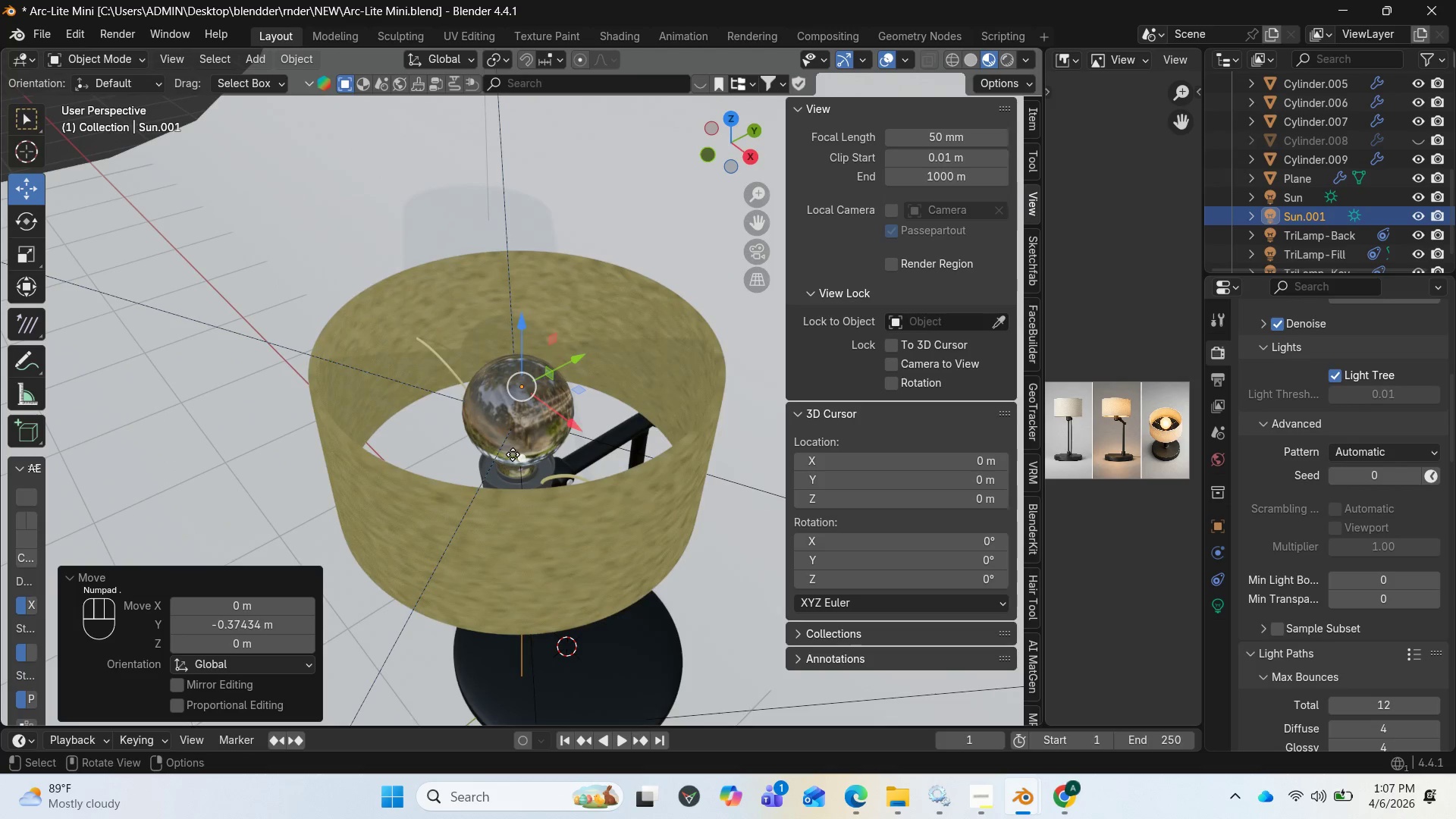 
scroll: coordinate [513, 454], scroll_direction: down, amount: 2.0
 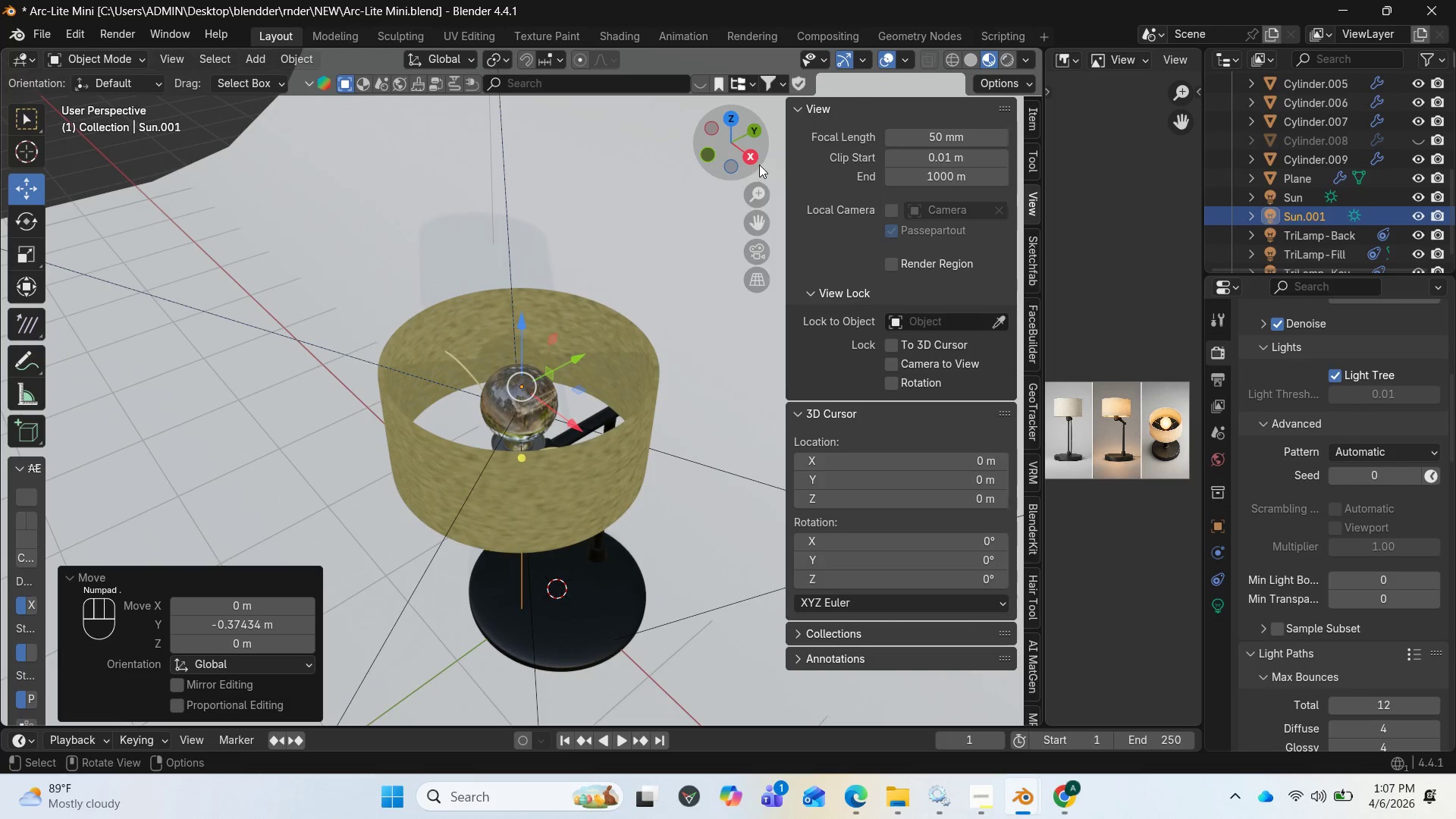 
left_click_drag(start_coordinate=[738, 151], to_coordinate=[528, 156])
 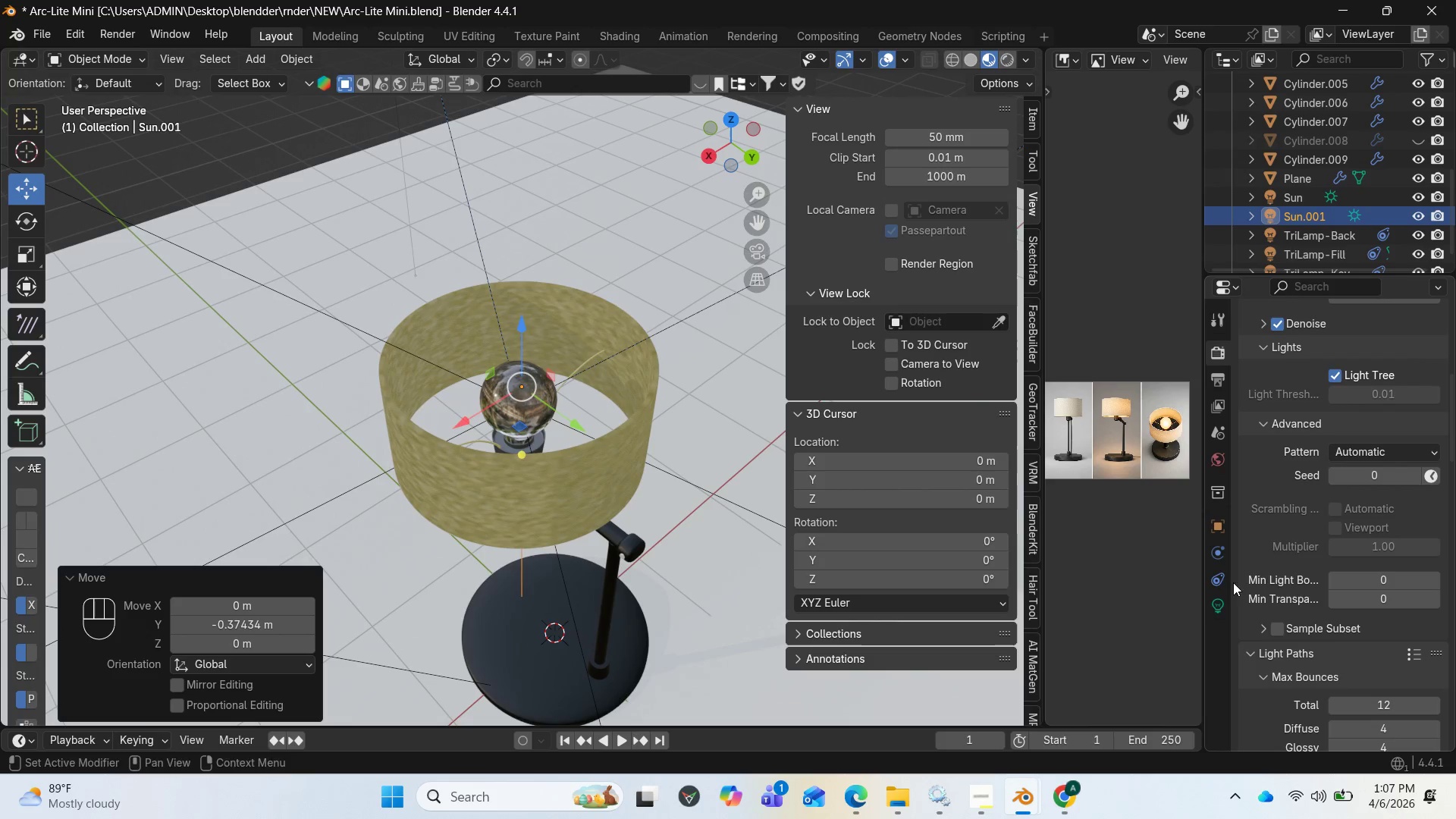 
left_click([1219, 598])
 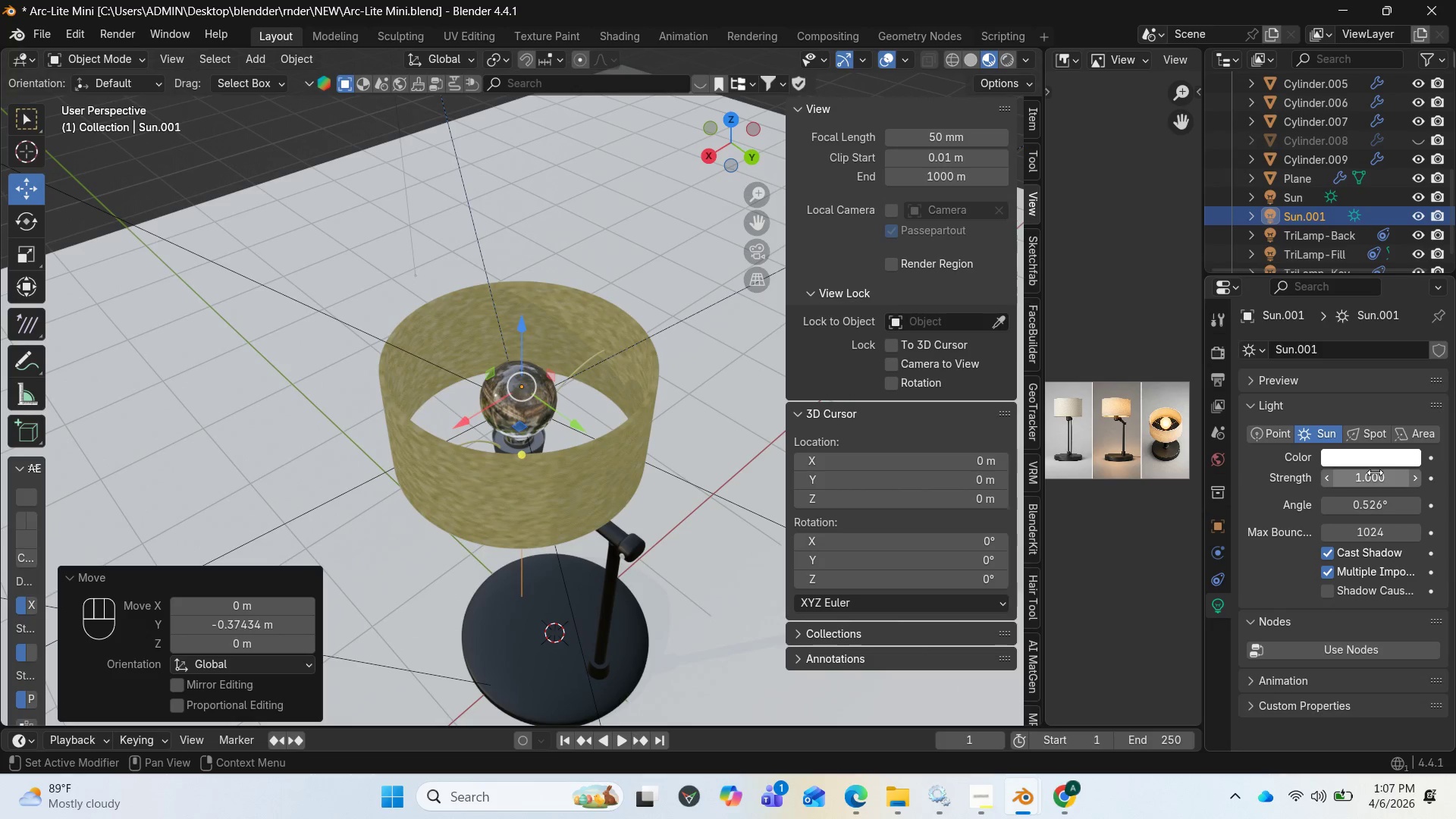 
left_click([1376, 479])
 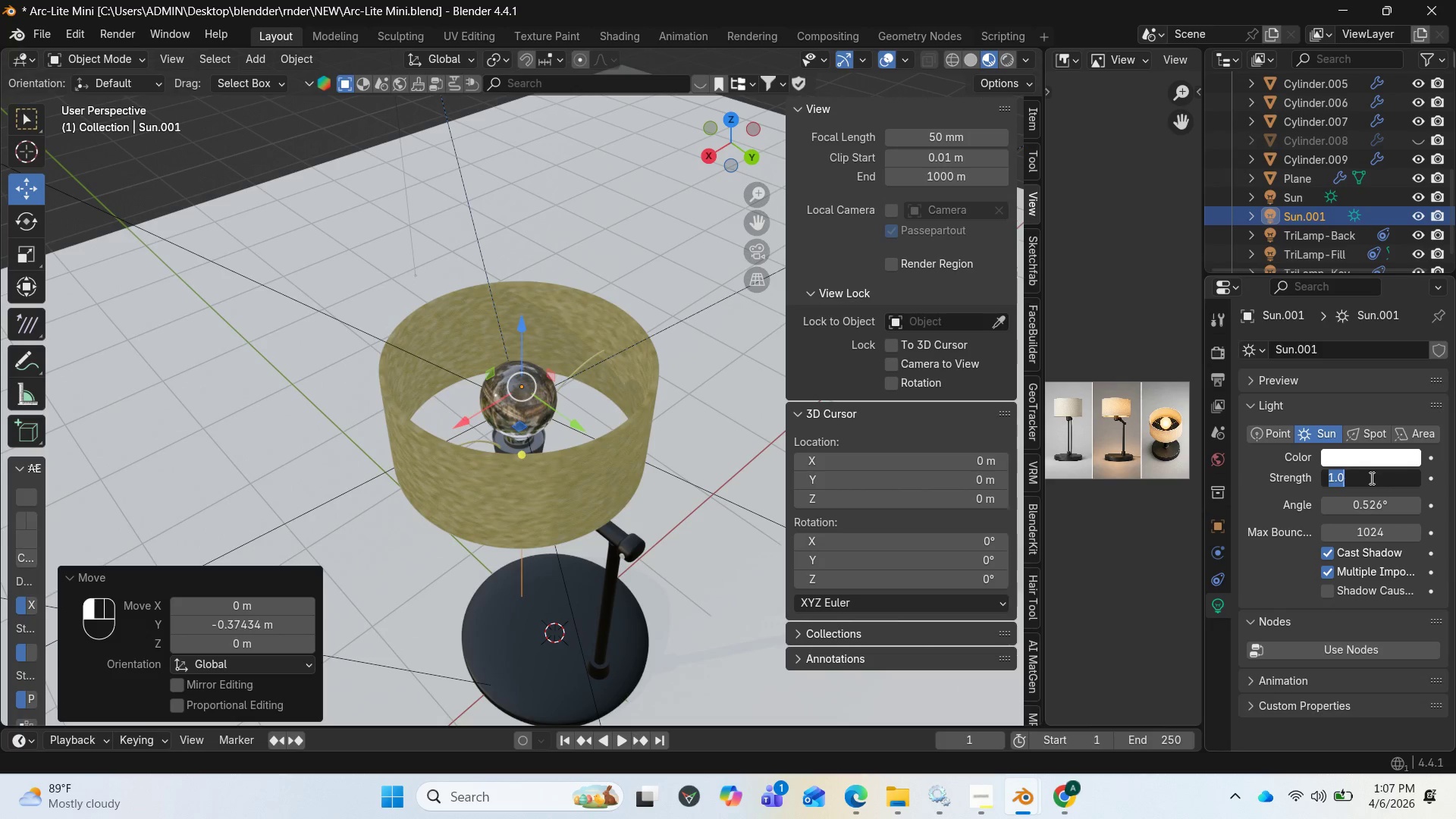 
type(100)
 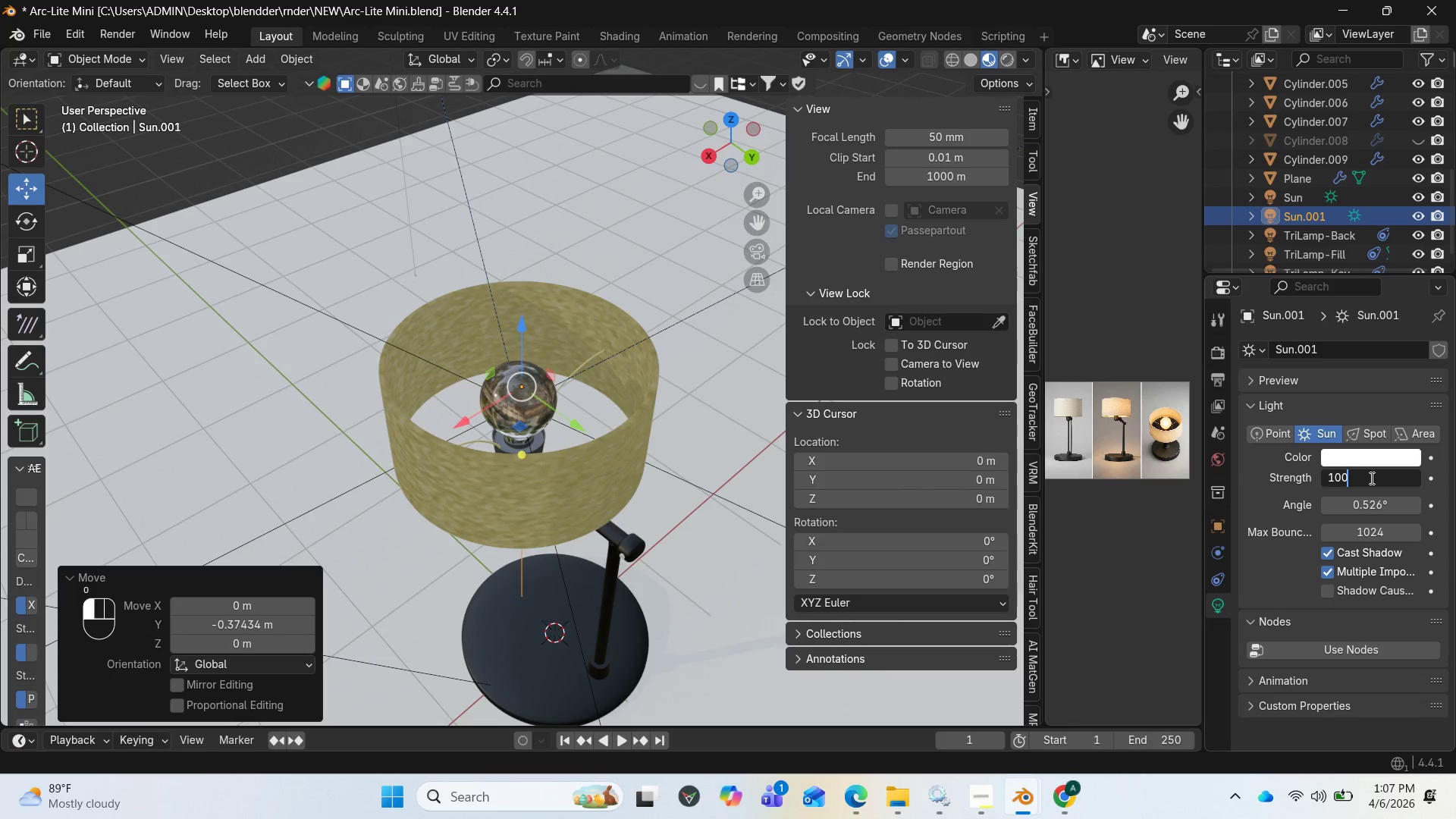 
key(Enter)
 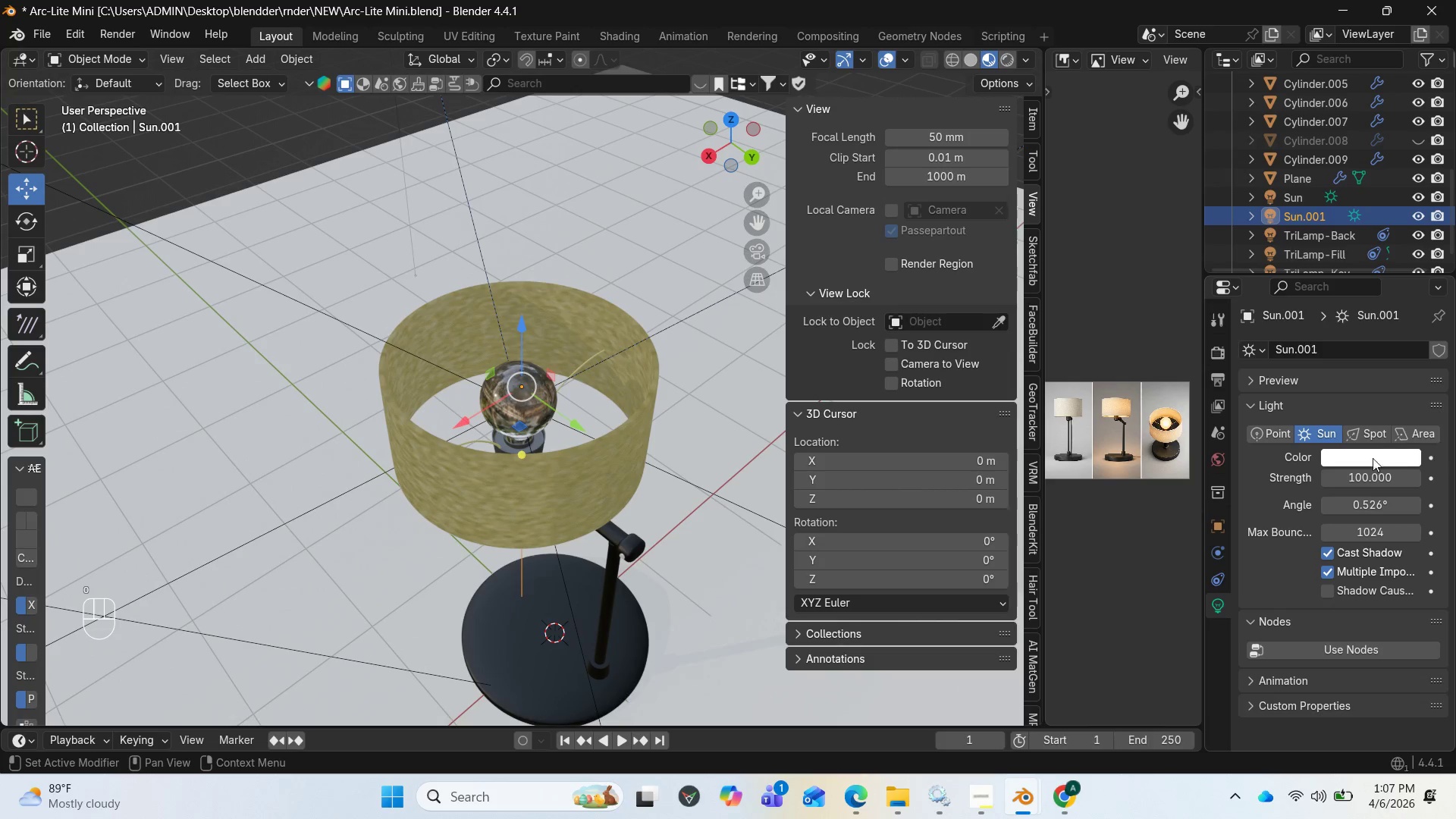 
left_click([1363, 458])
 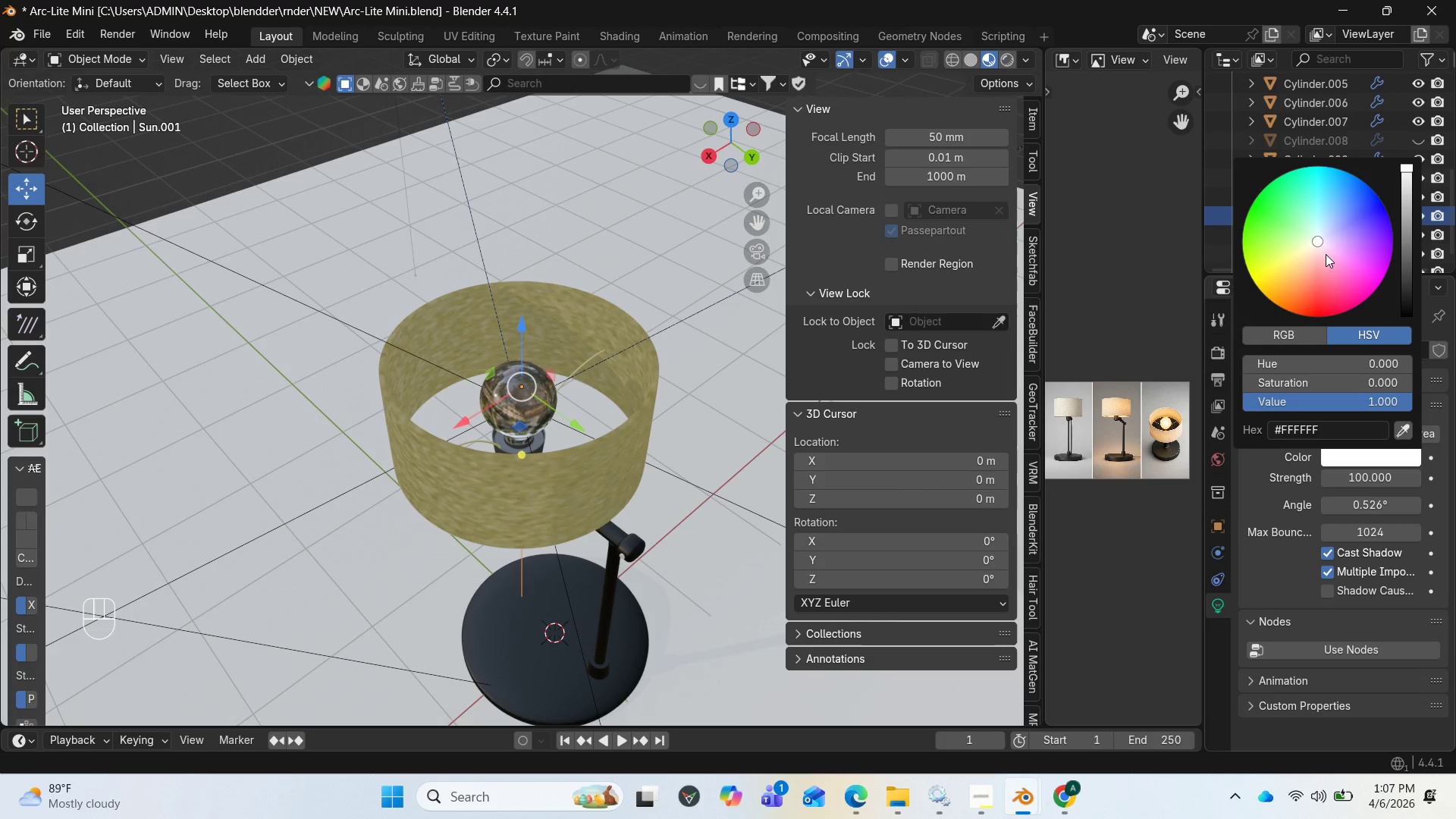 
left_click_drag(start_coordinate=[1319, 250], to_coordinate=[1297, 260])
 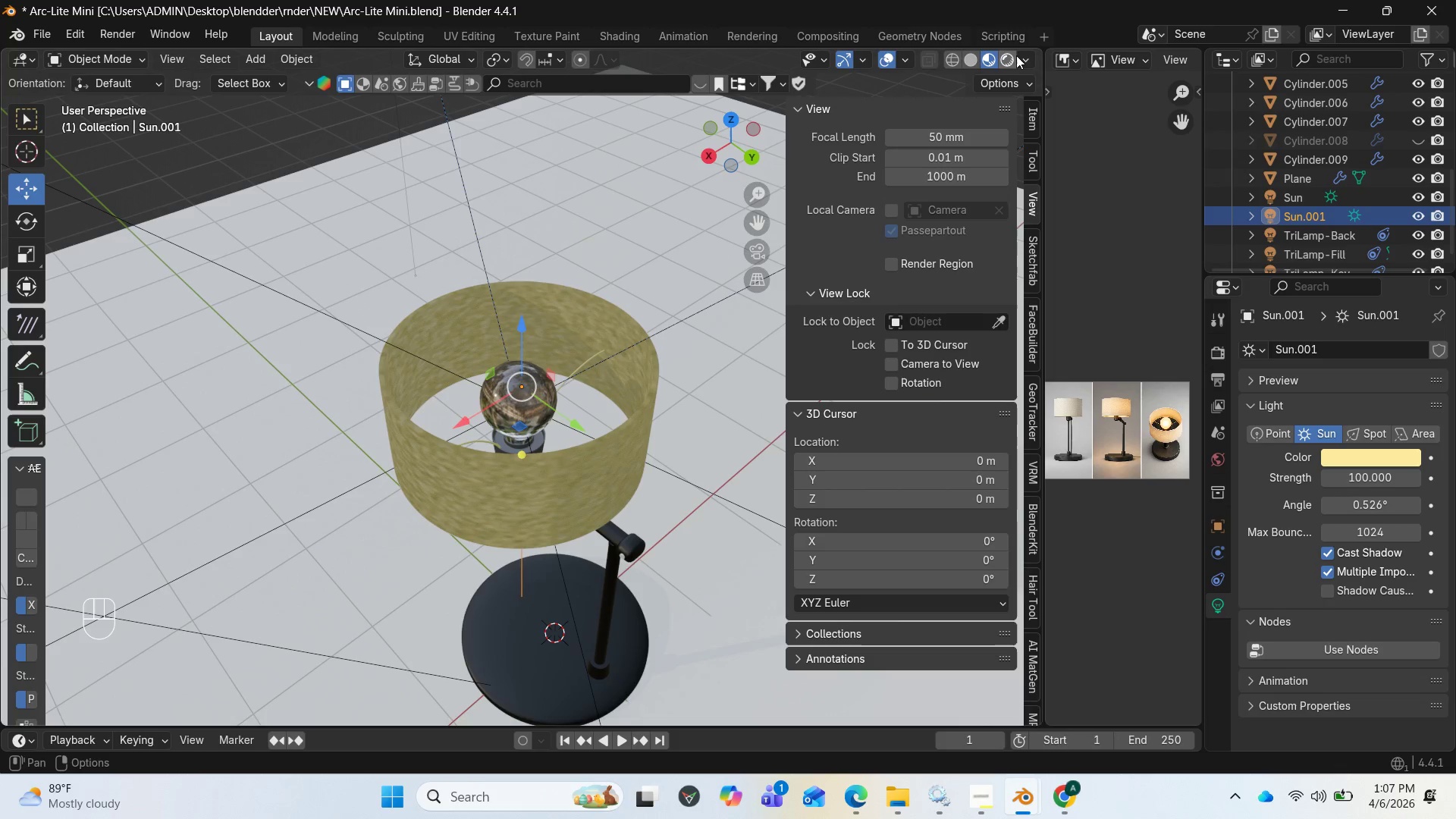 
left_click([1010, 61])
 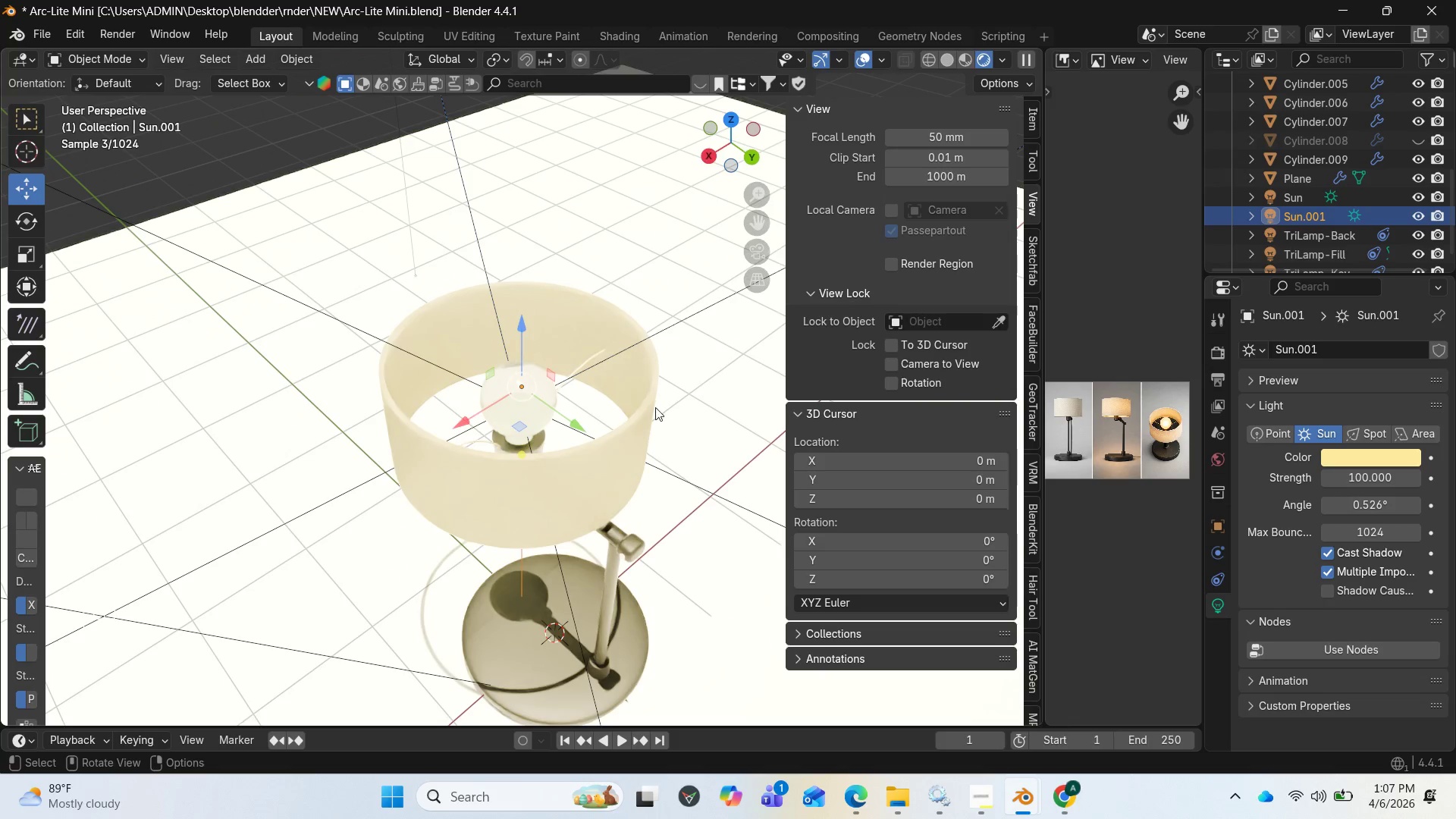 
wait(5.14)
 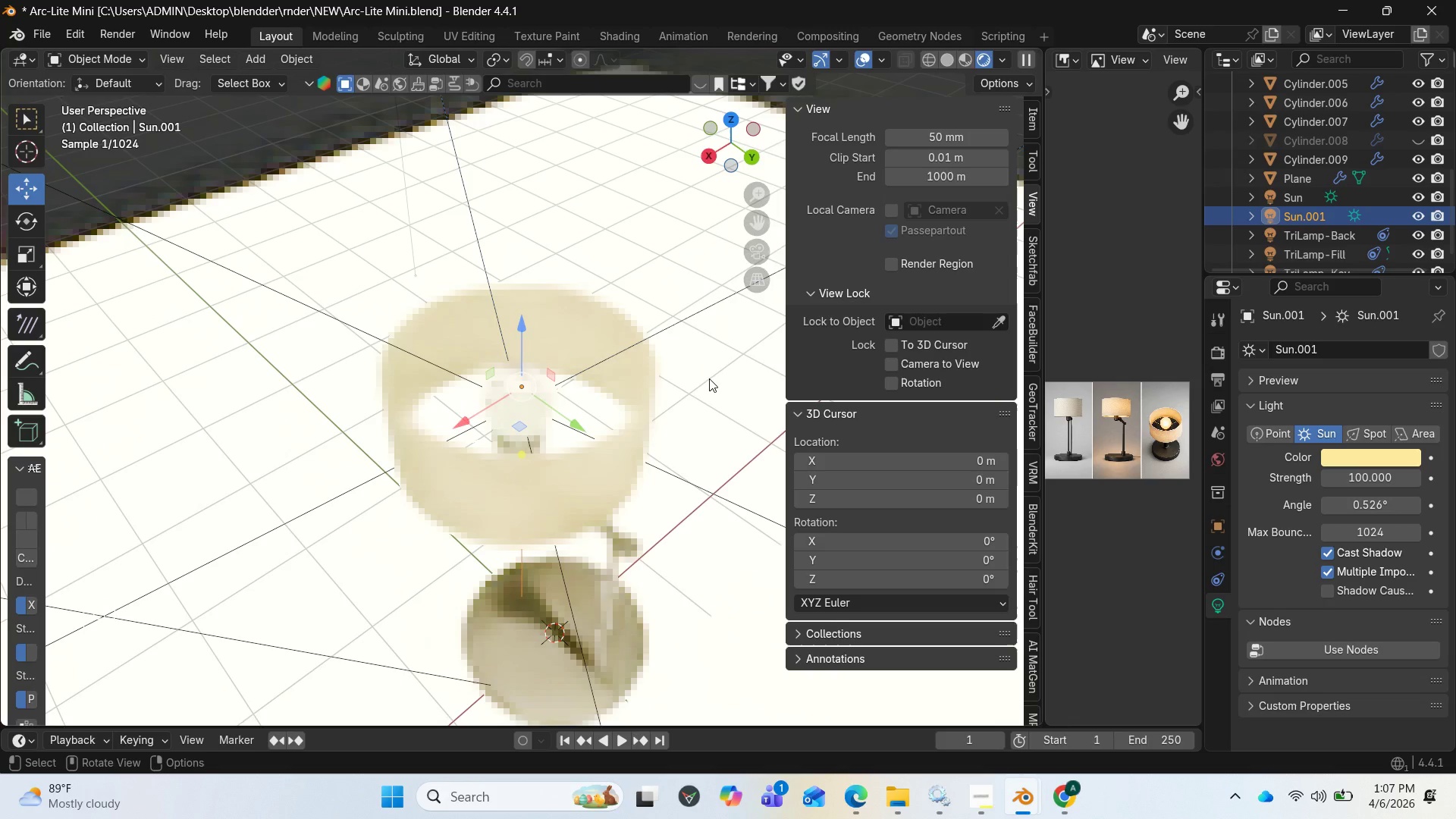 
left_click([1367, 472])
 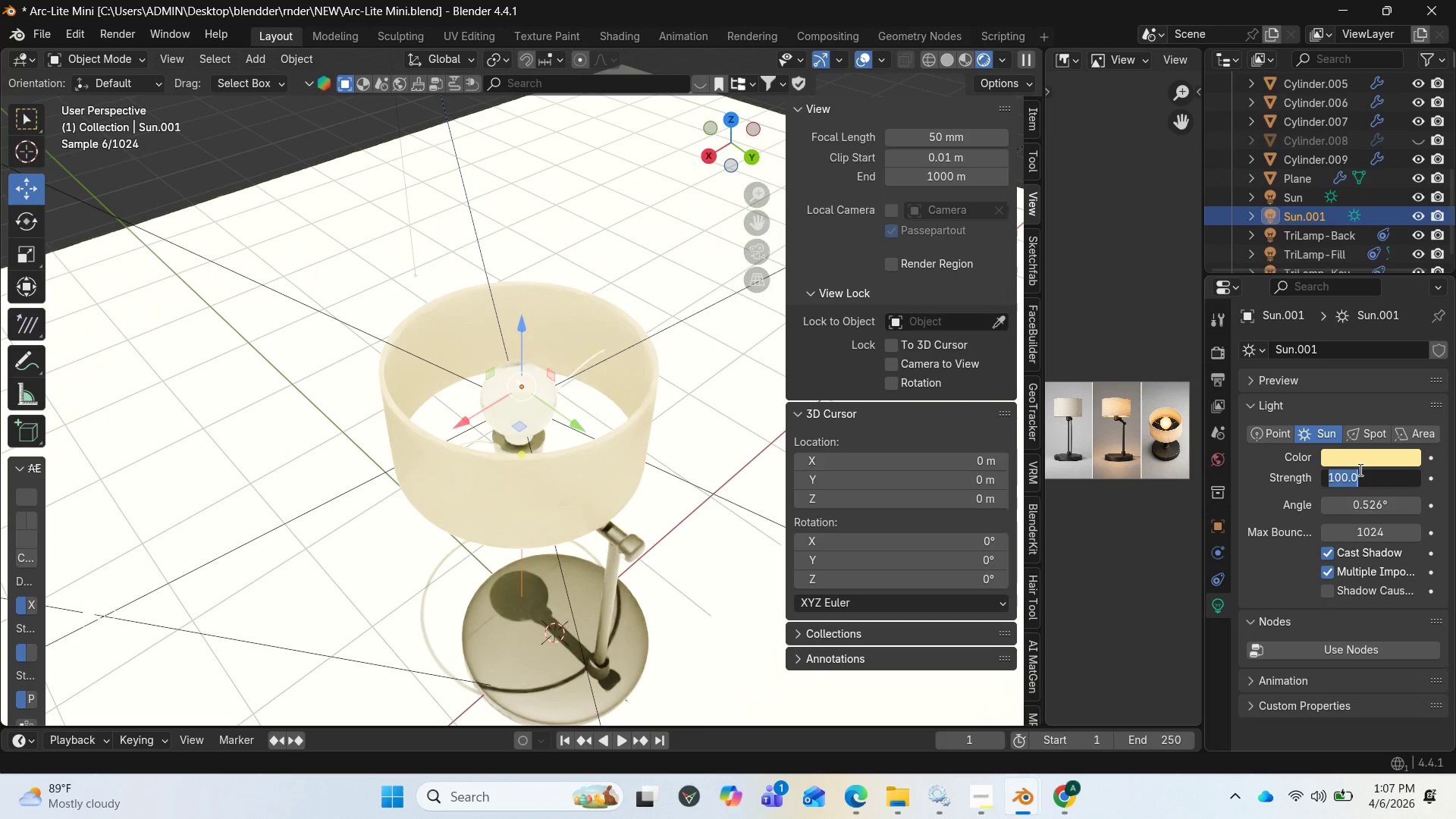 
type(10)
 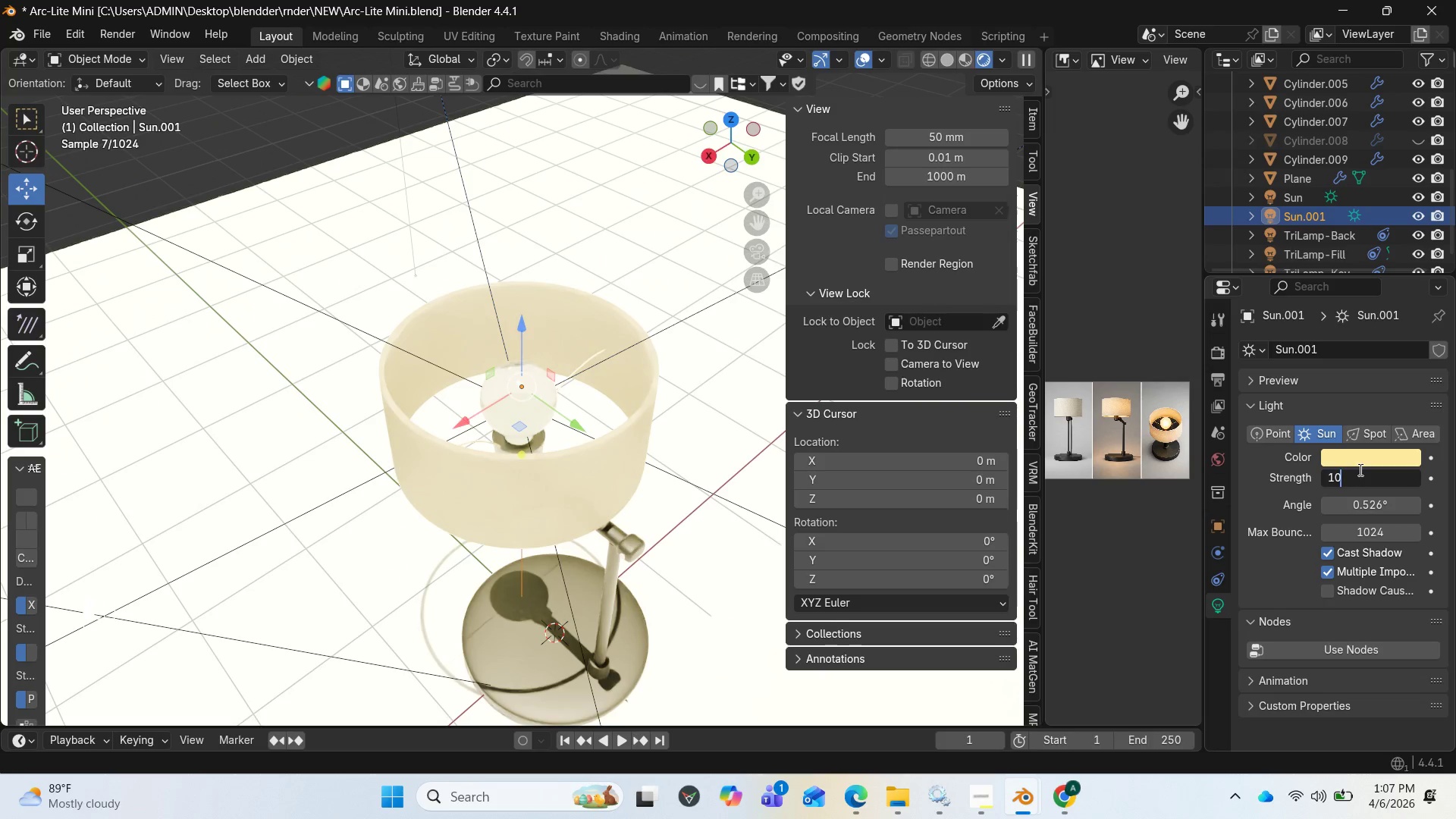 
key(Enter)
 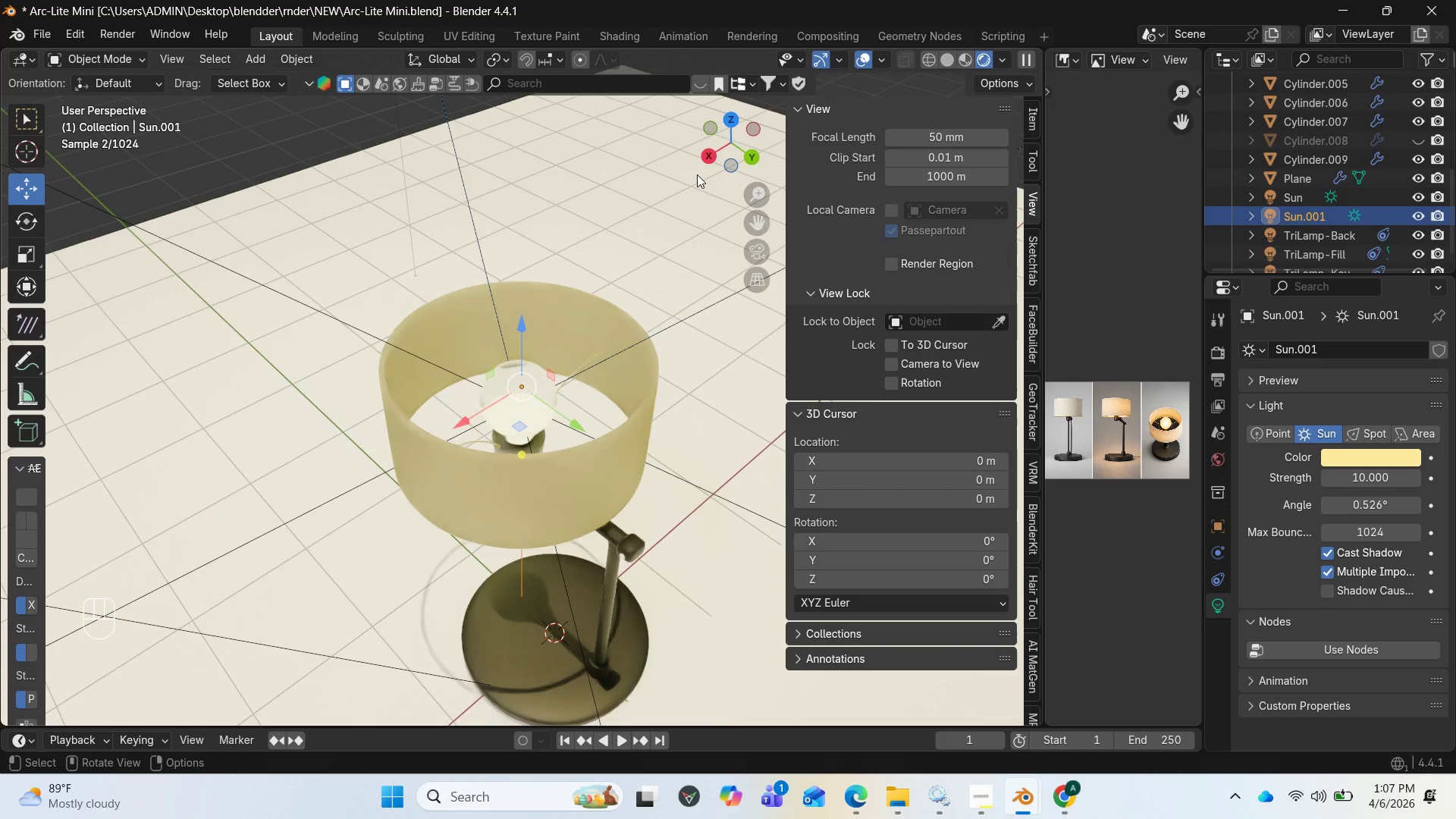 
left_click_drag(start_coordinate=[728, 149], to_coordinate=[877, 102])
 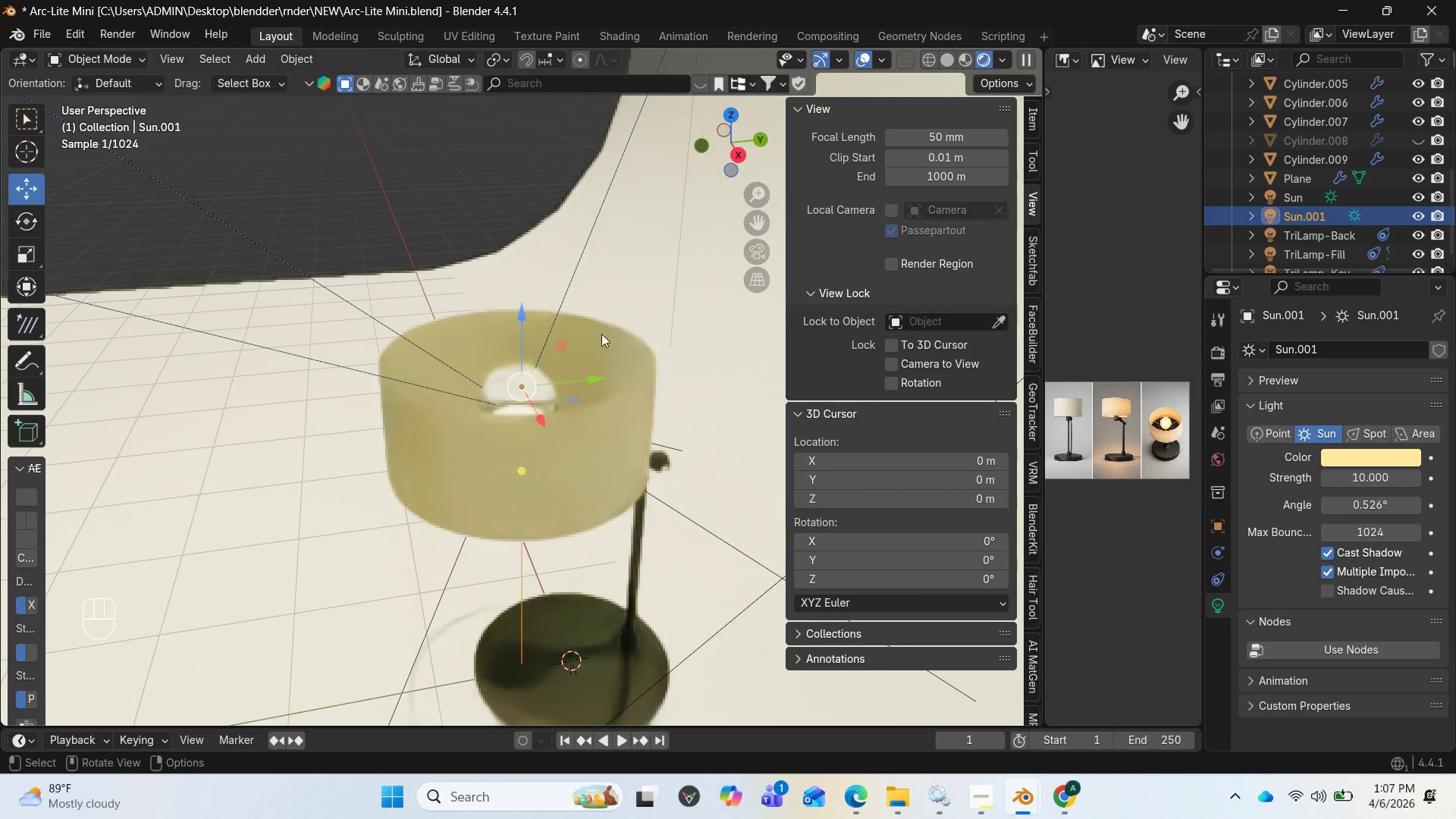 
scroll: coordinate [620, 356], scroll_direction: up, amount: 5.0
 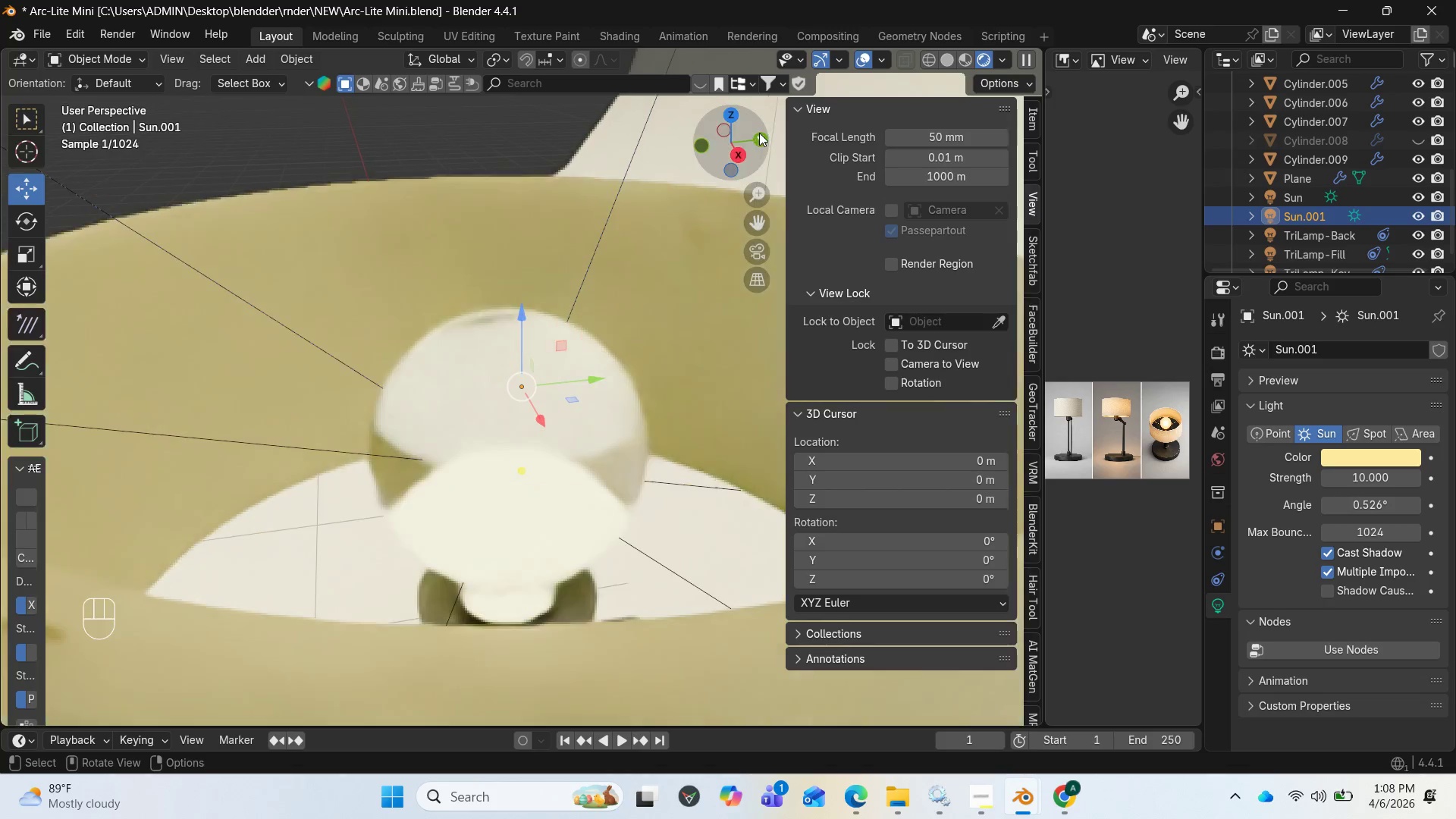 
left_click_drag(start_coordinate=[755, 134], to_coordinate=[713, 162])
 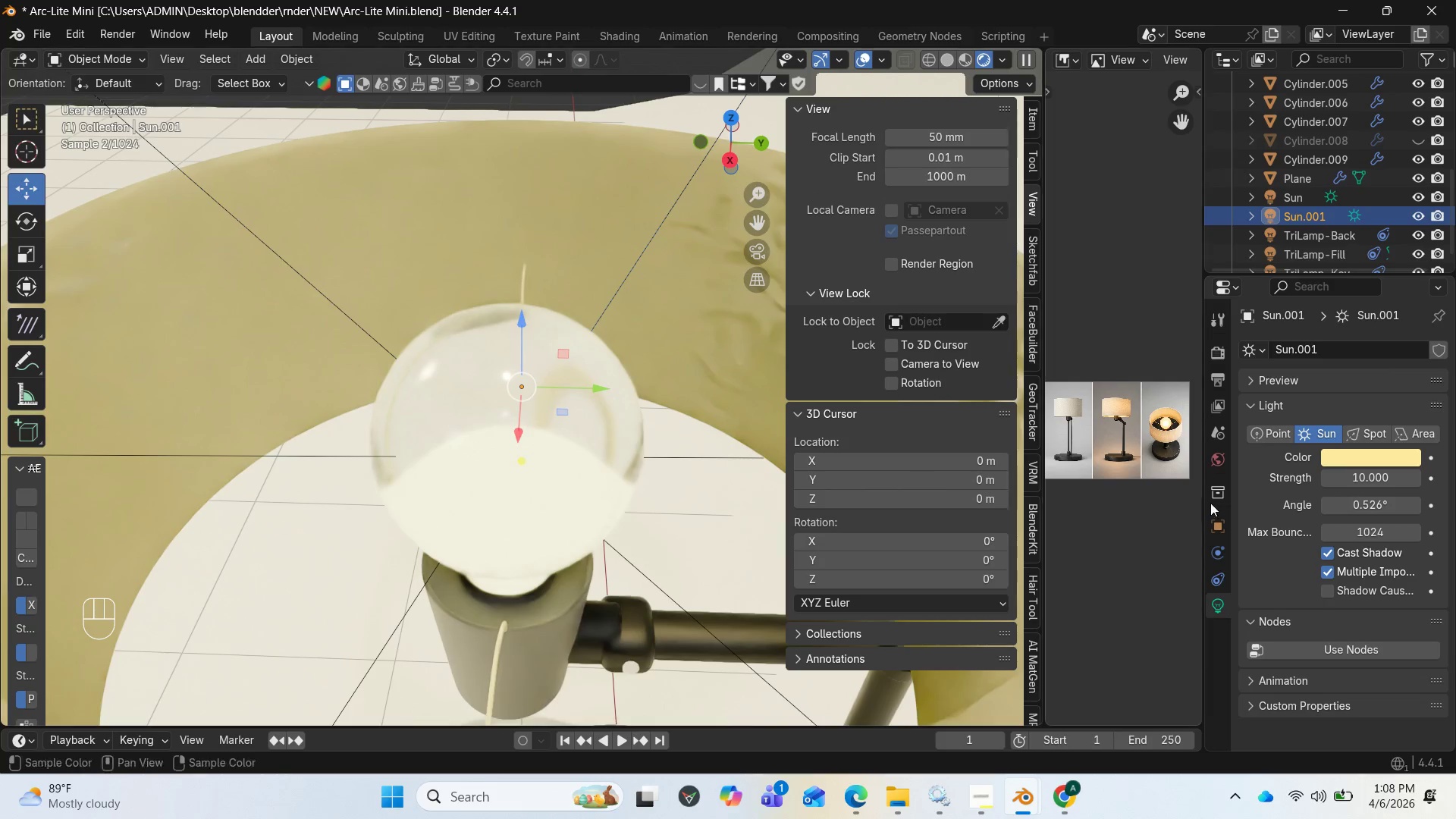 
left_click([1359, 482])
 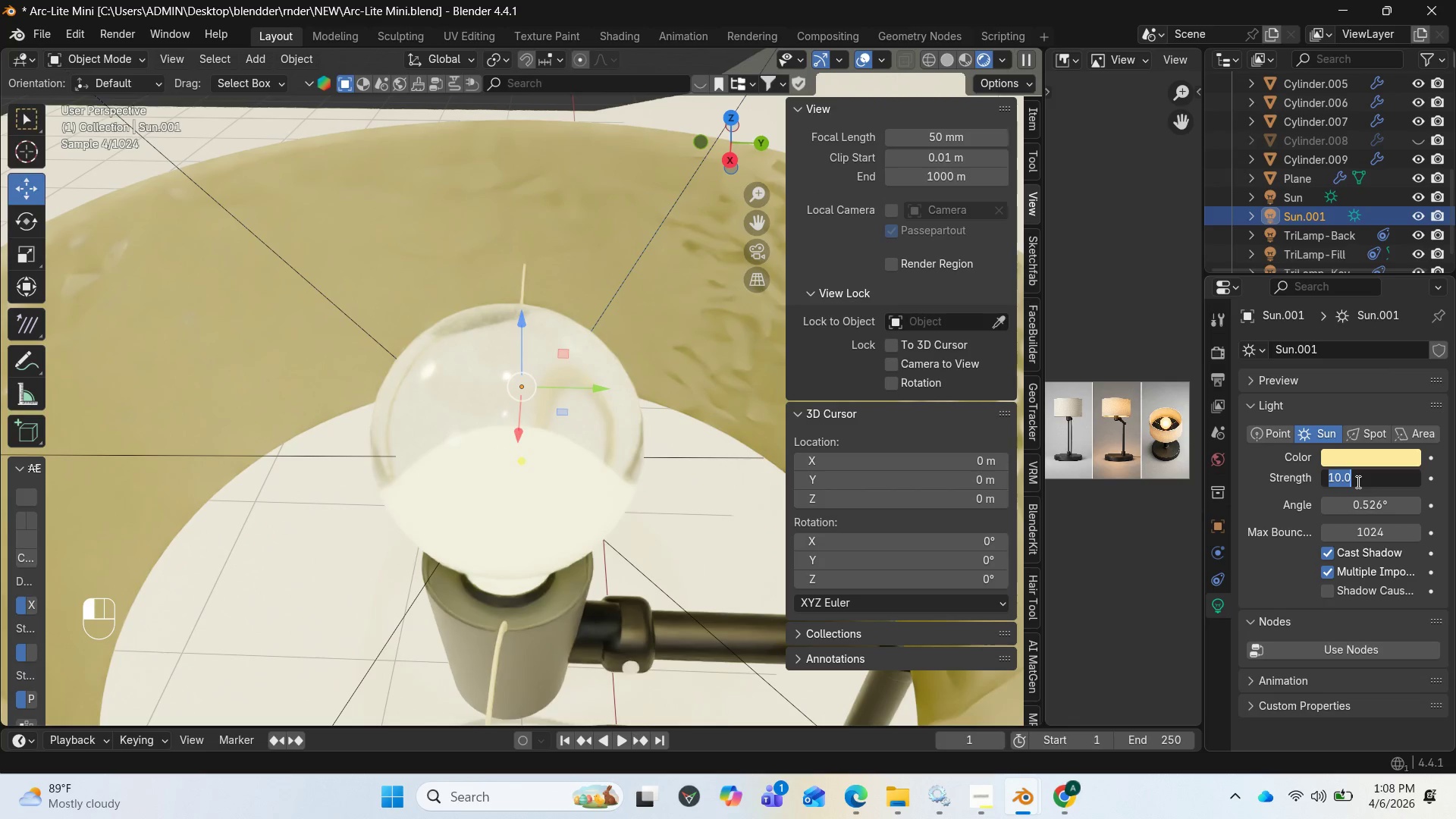 
key(1)
 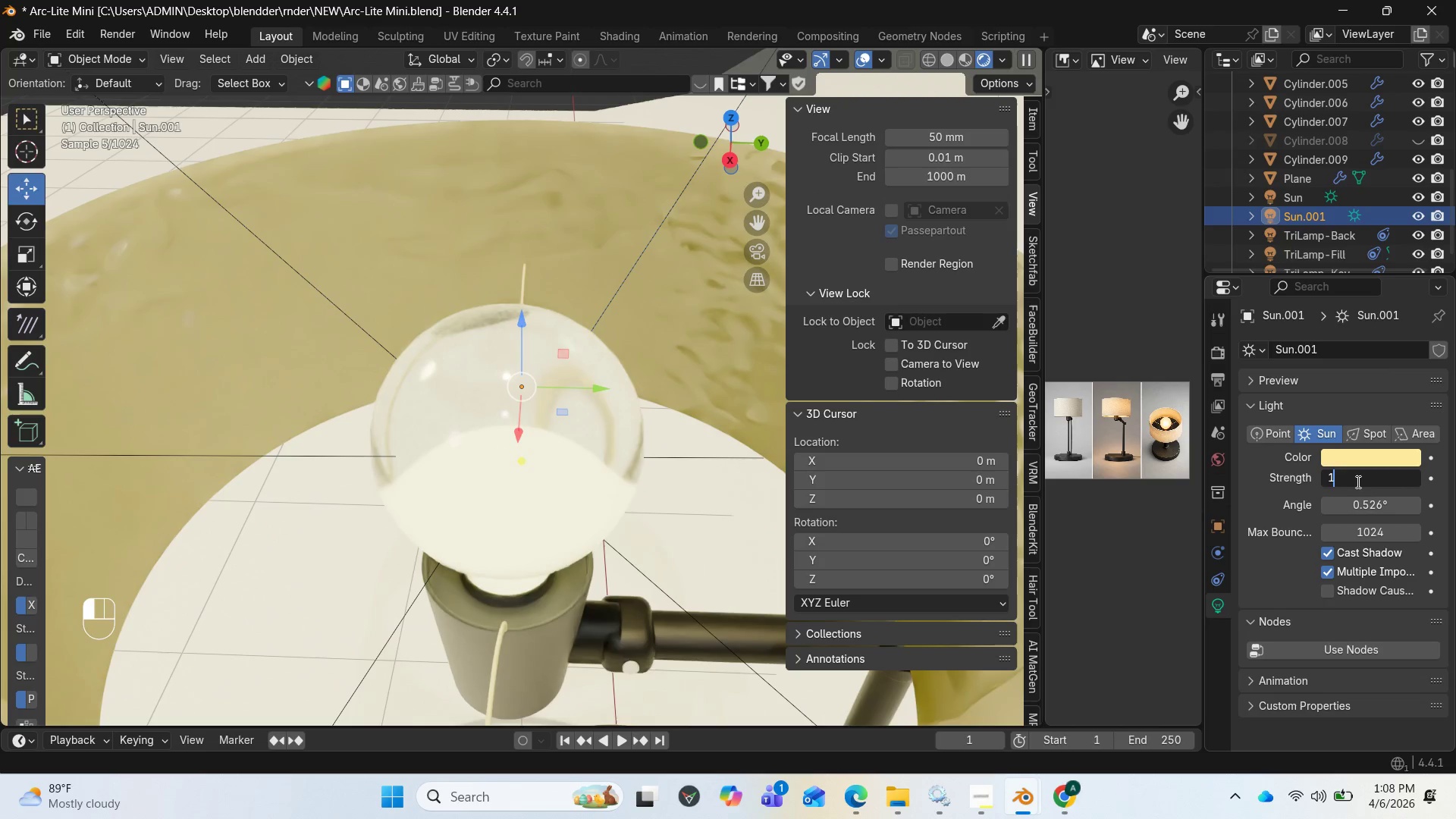 
key(Enter)
 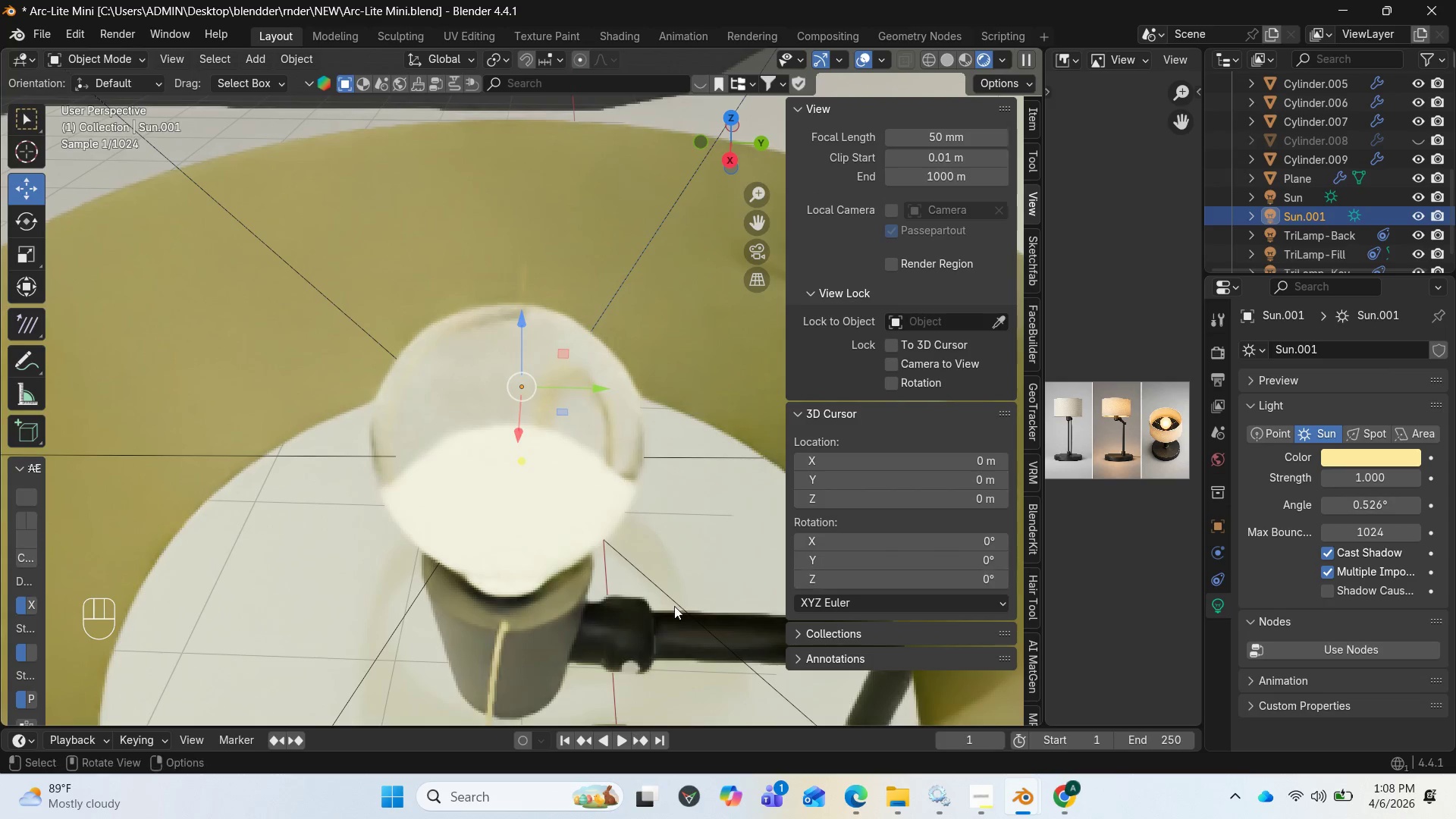 
scroll: coordinate [544, 533], scroll_direction: down, amount: 5.0
 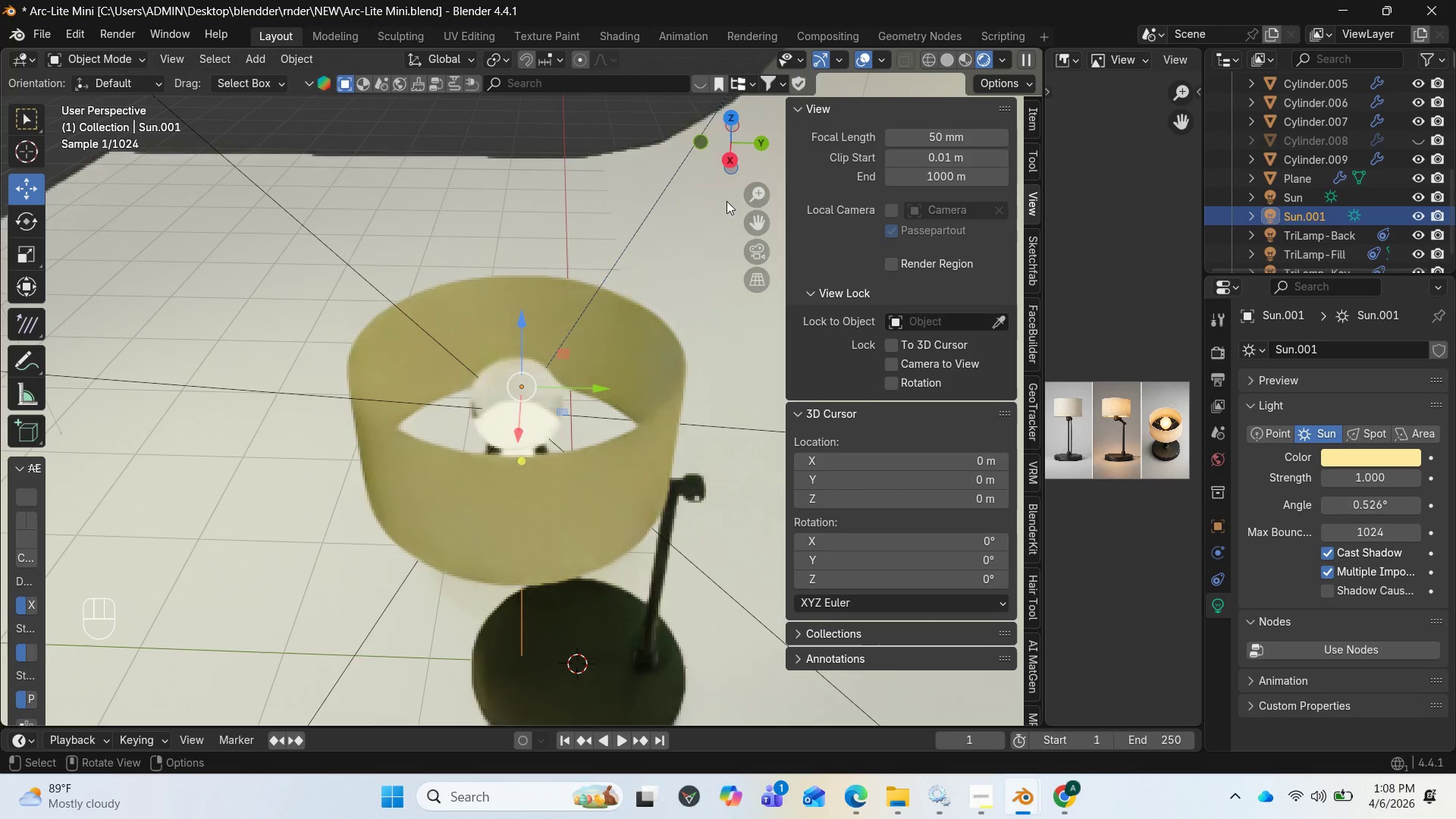 
left_click_drag(start_coordinate=[724, 157], to_coordinate=[858, 74])
 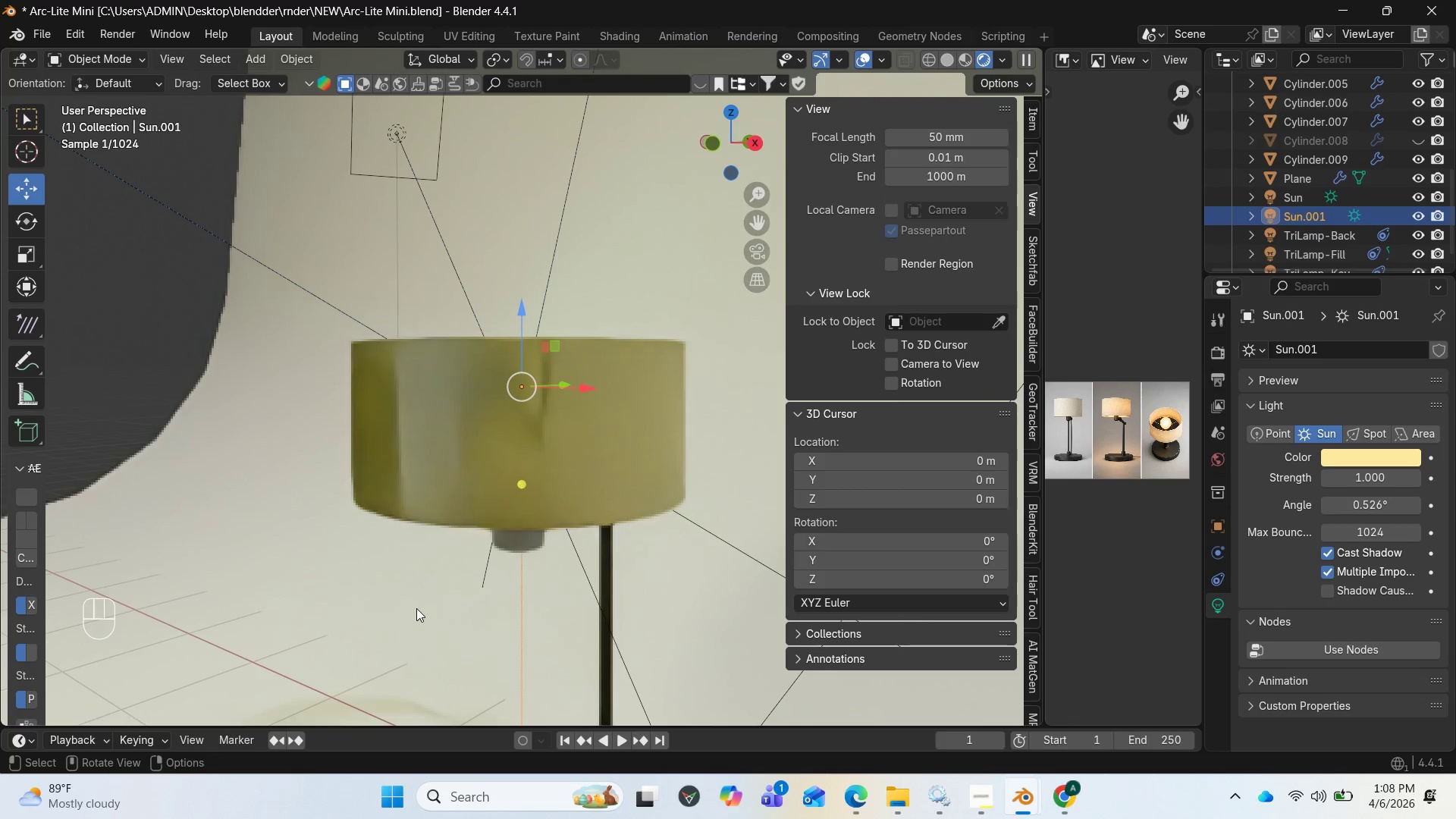 
key(Insert)
 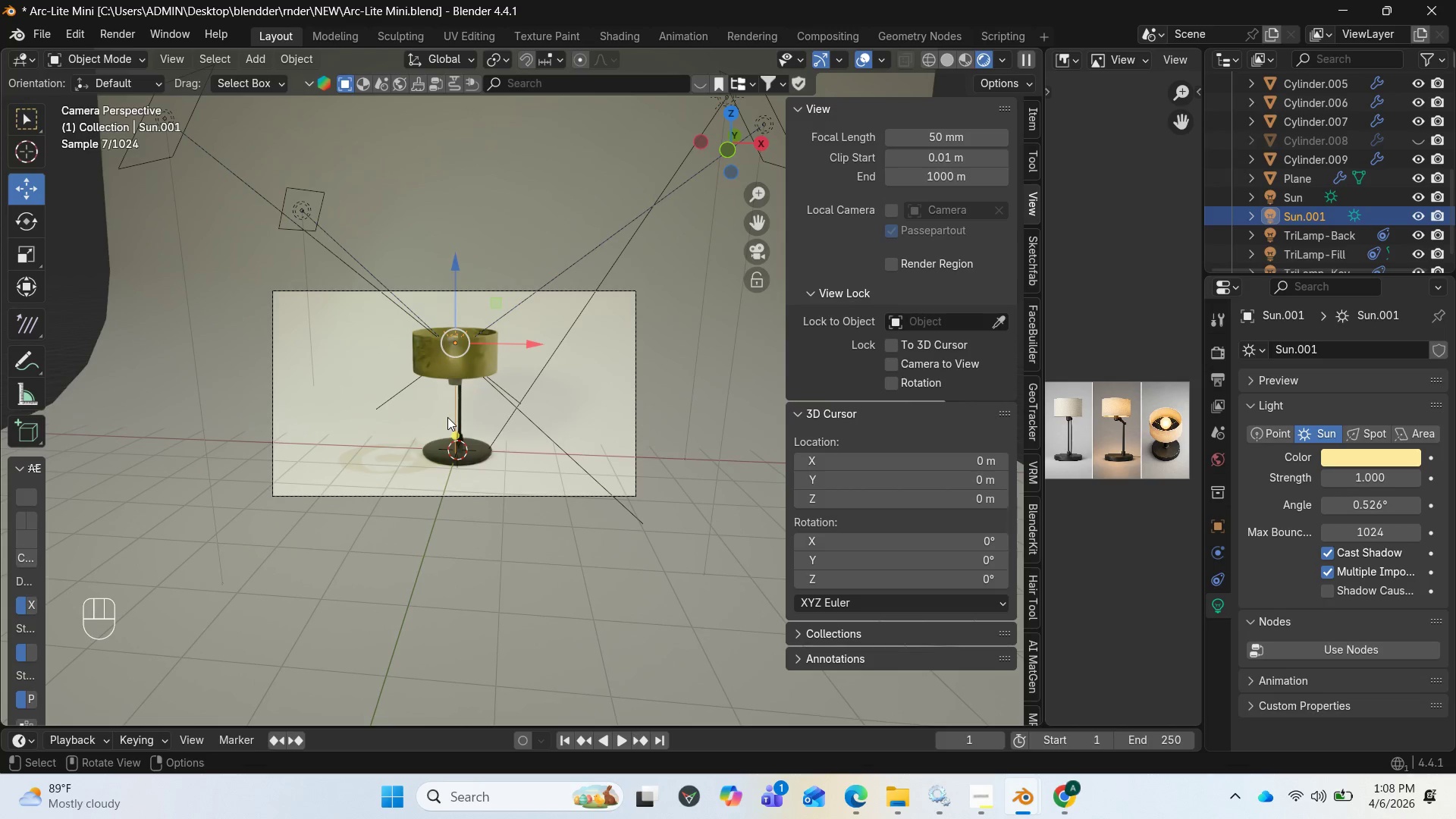 
wait(10.53)
 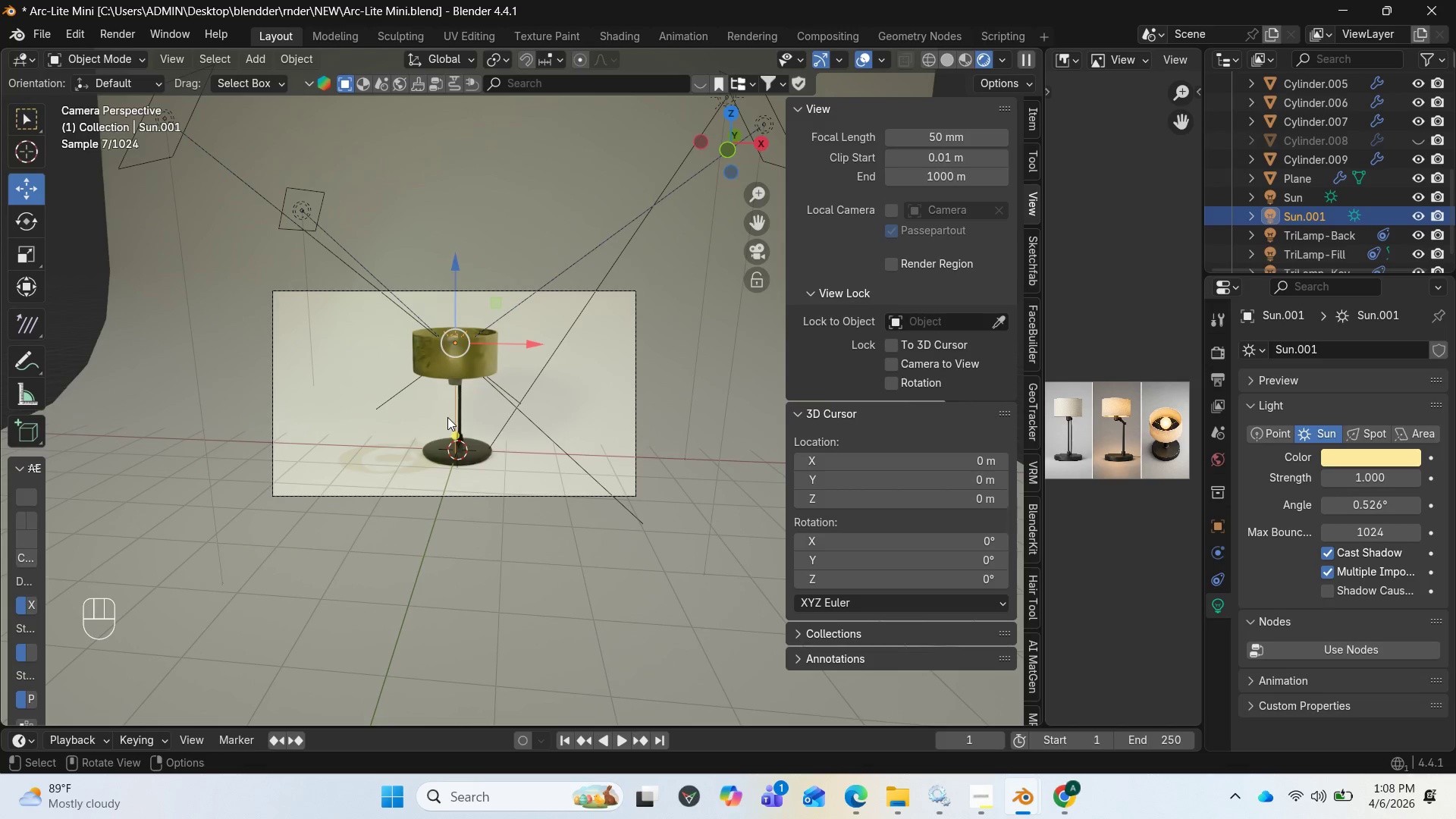 
left_click([1383, 466])
 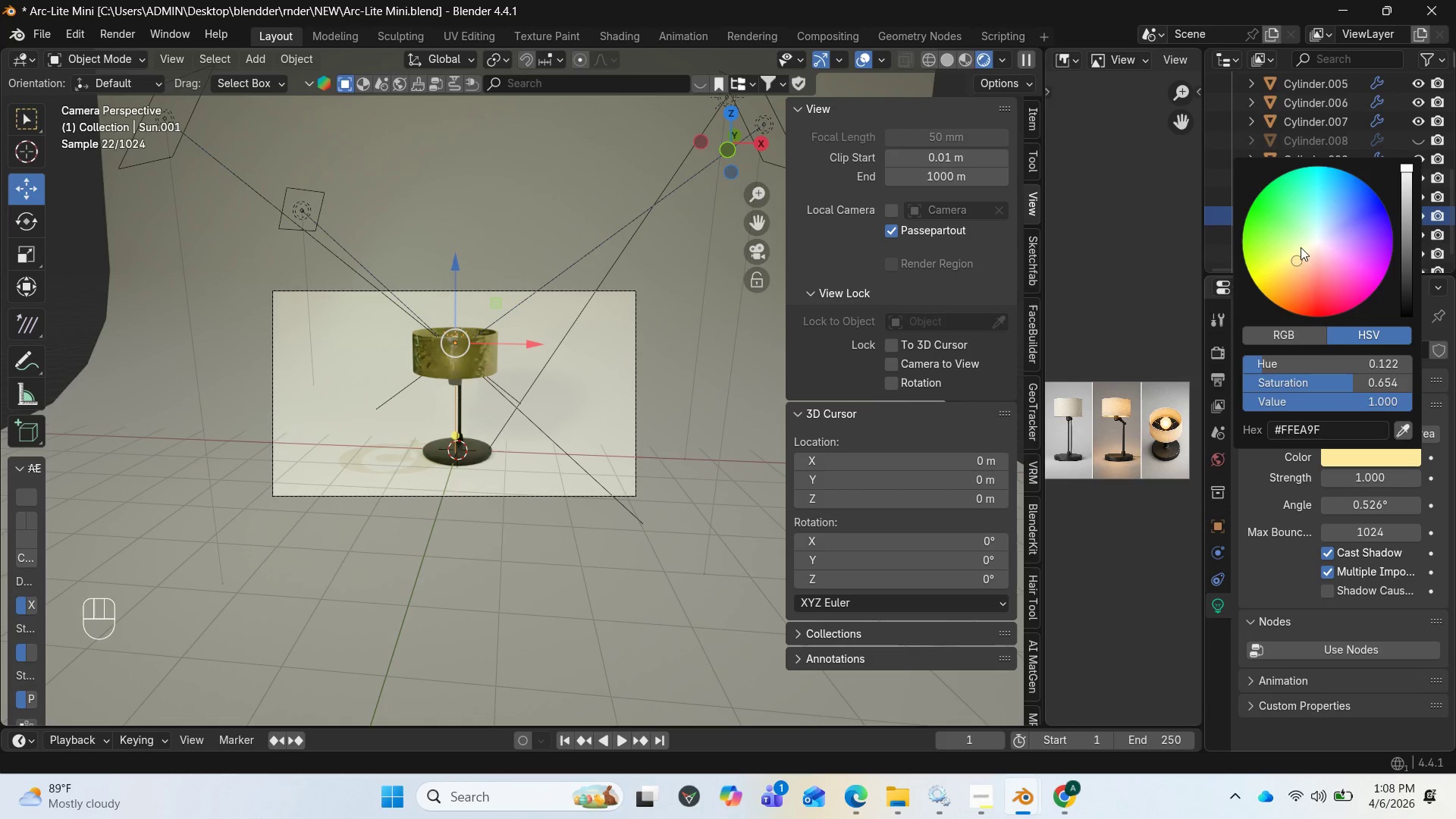 
left_click_drag(start_coordinate=[1294, 259], to_coordinate=[1282, 259])
 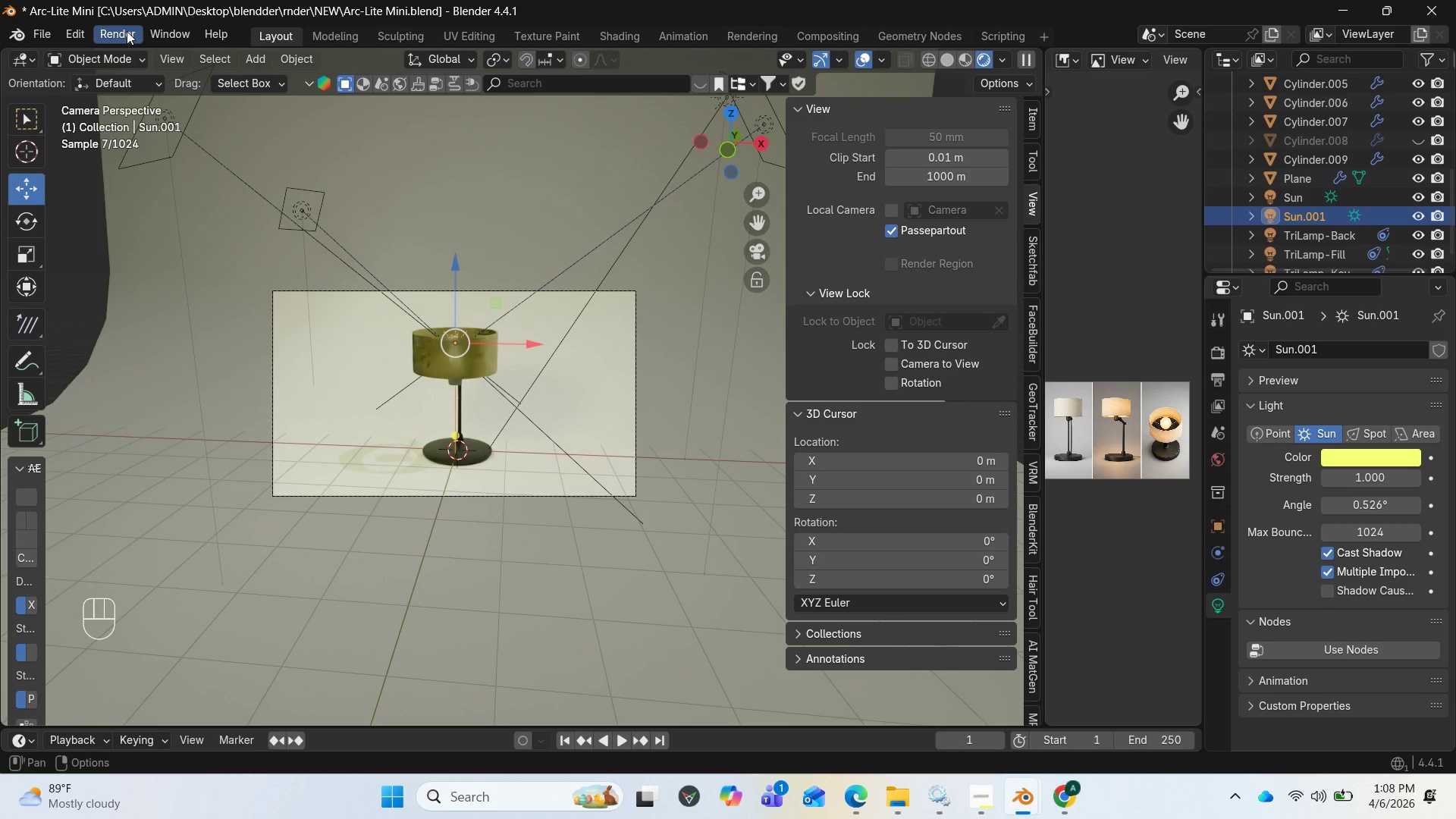 
wait(5.61)
 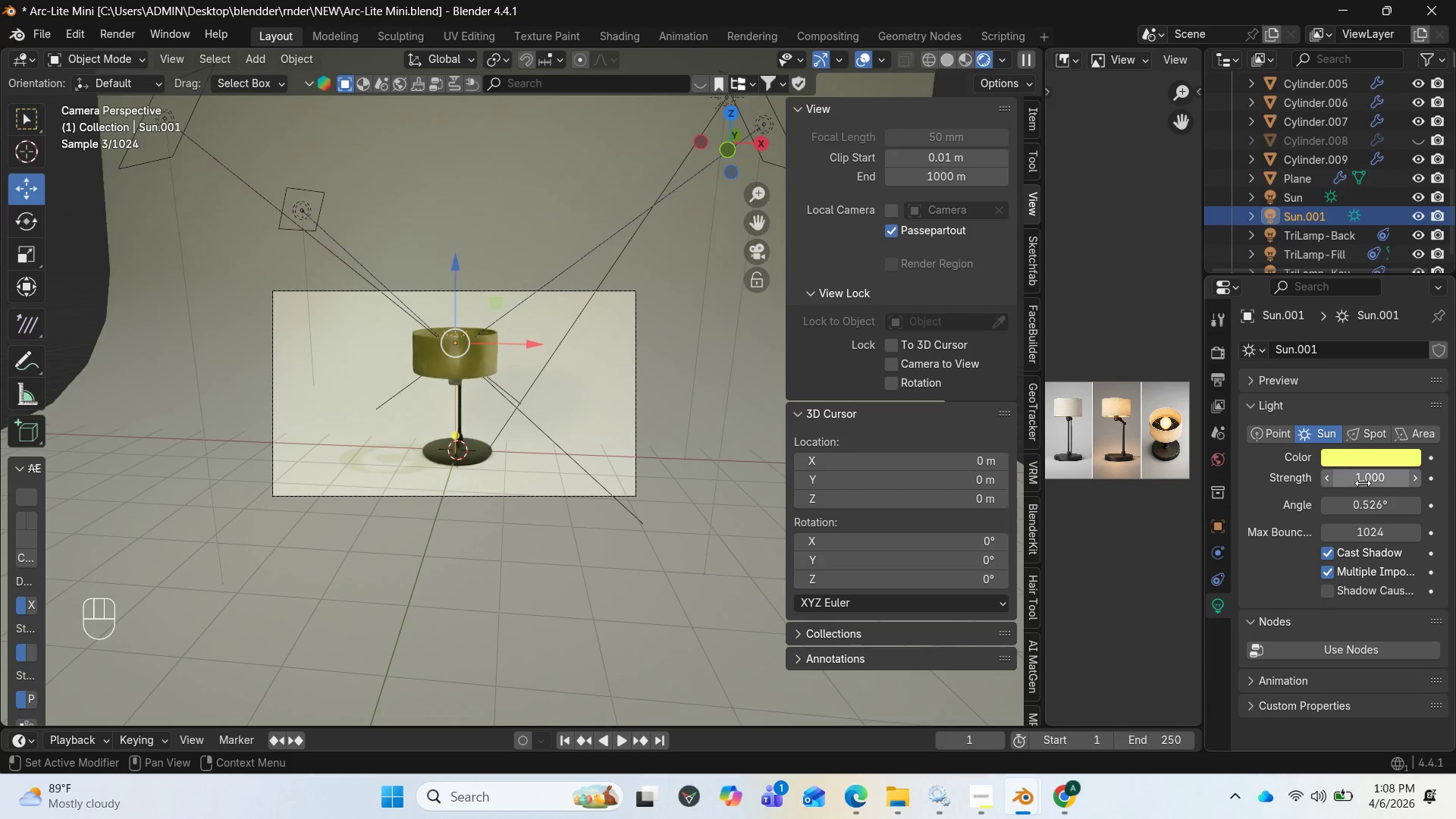 
left_click([426, 369])
 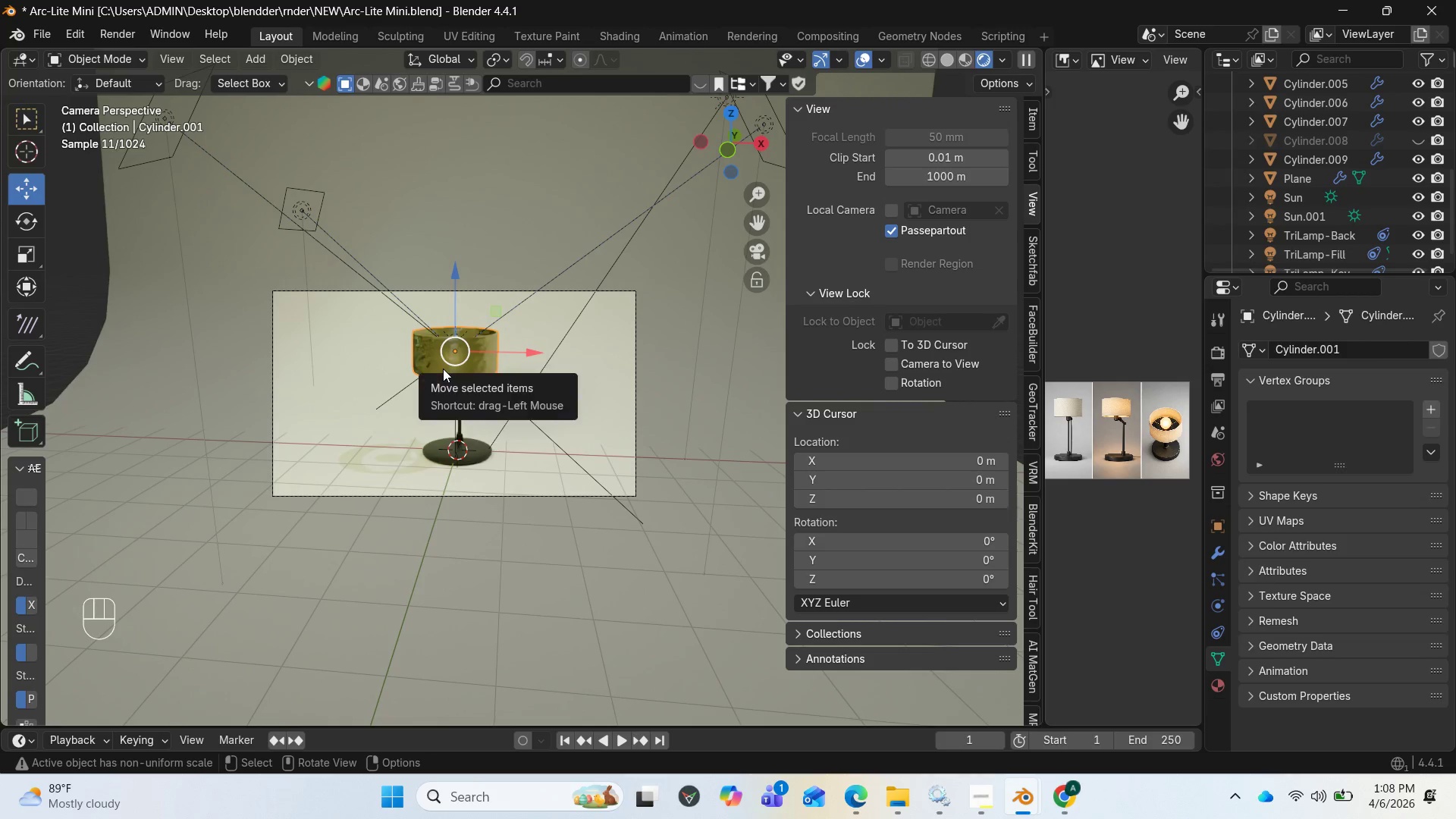 
key(Tab)
 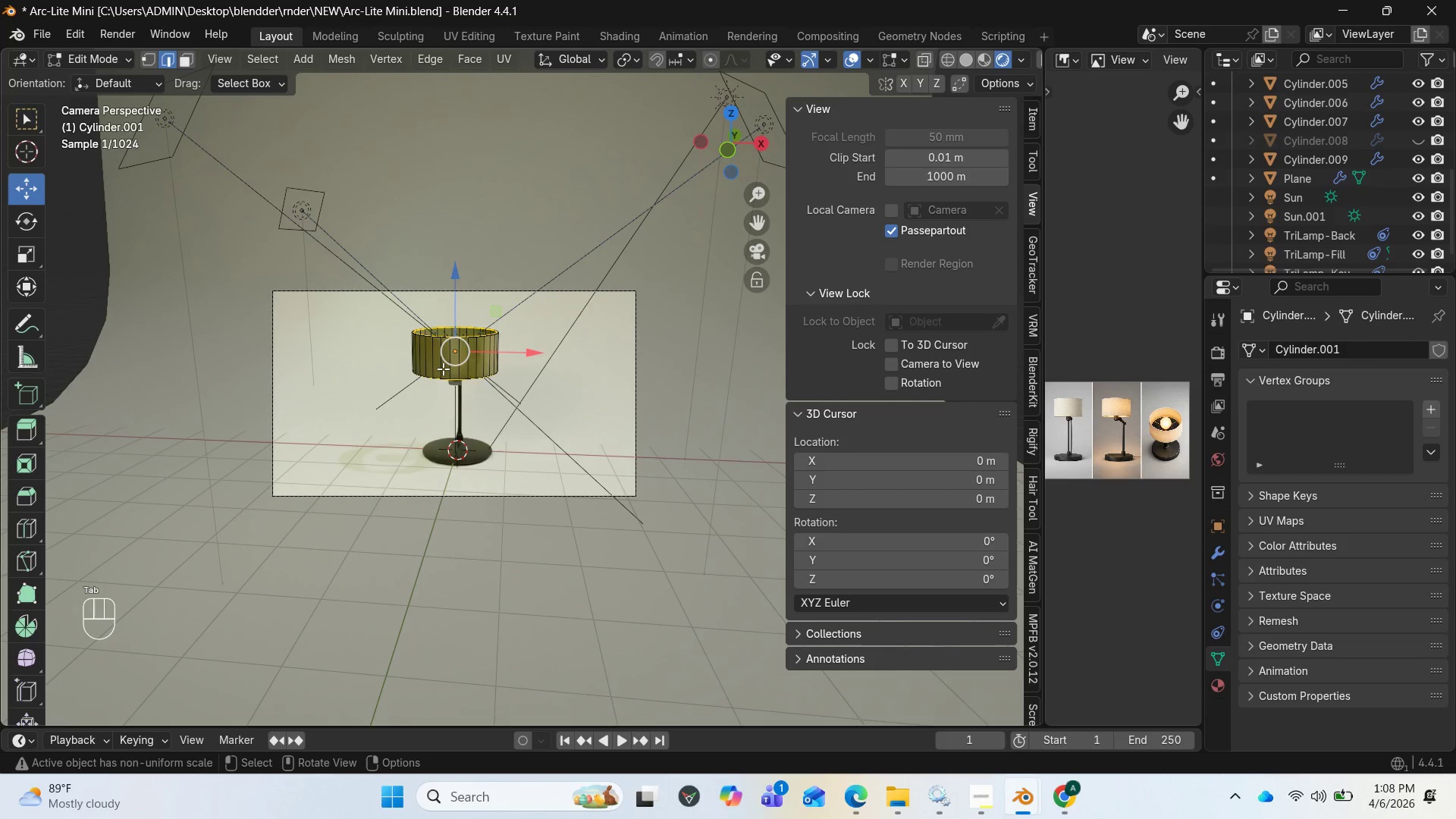 
key(A)
 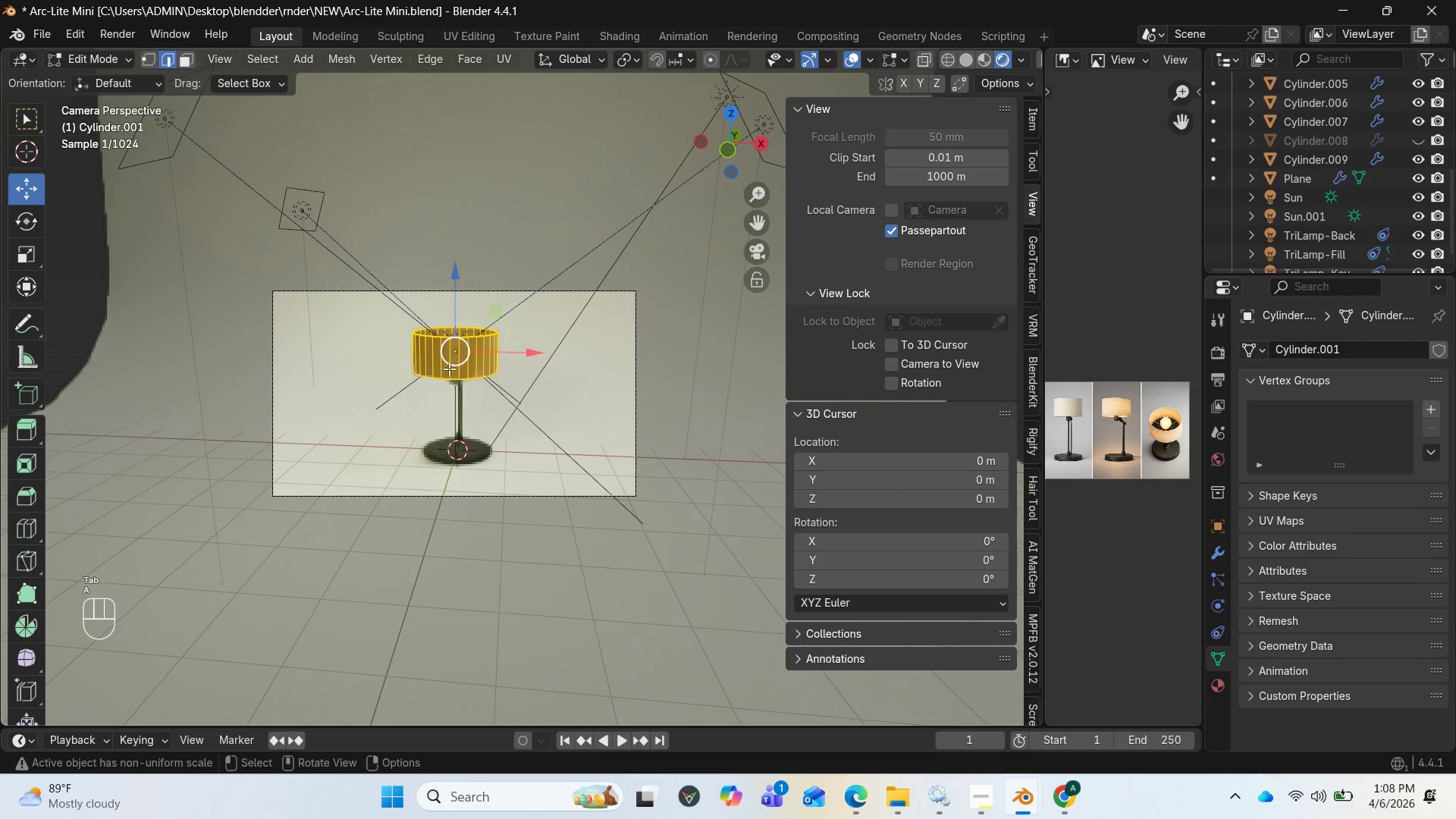 
mouse_move([472, 352])
 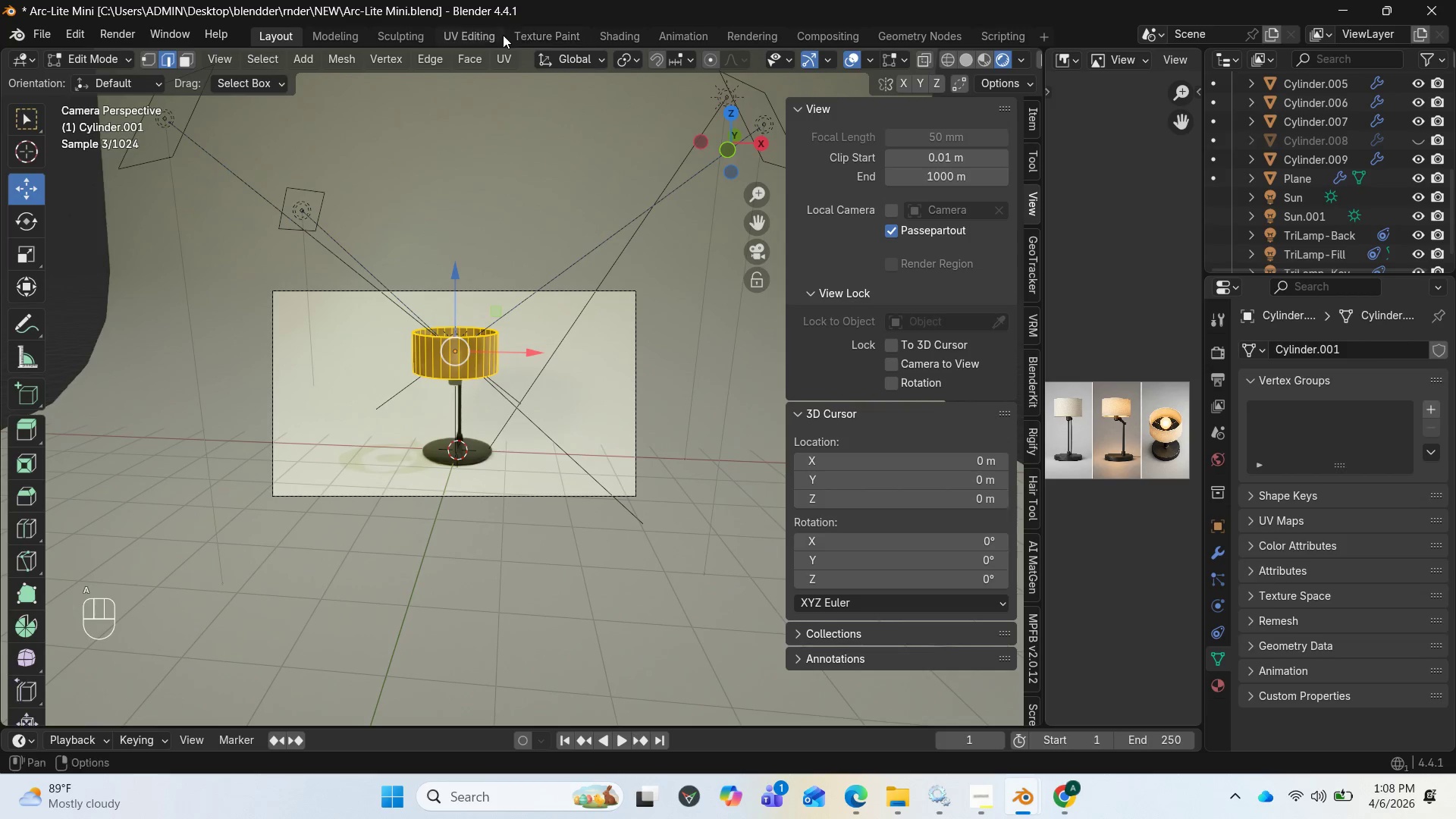 
mouse_move([486, 54])
 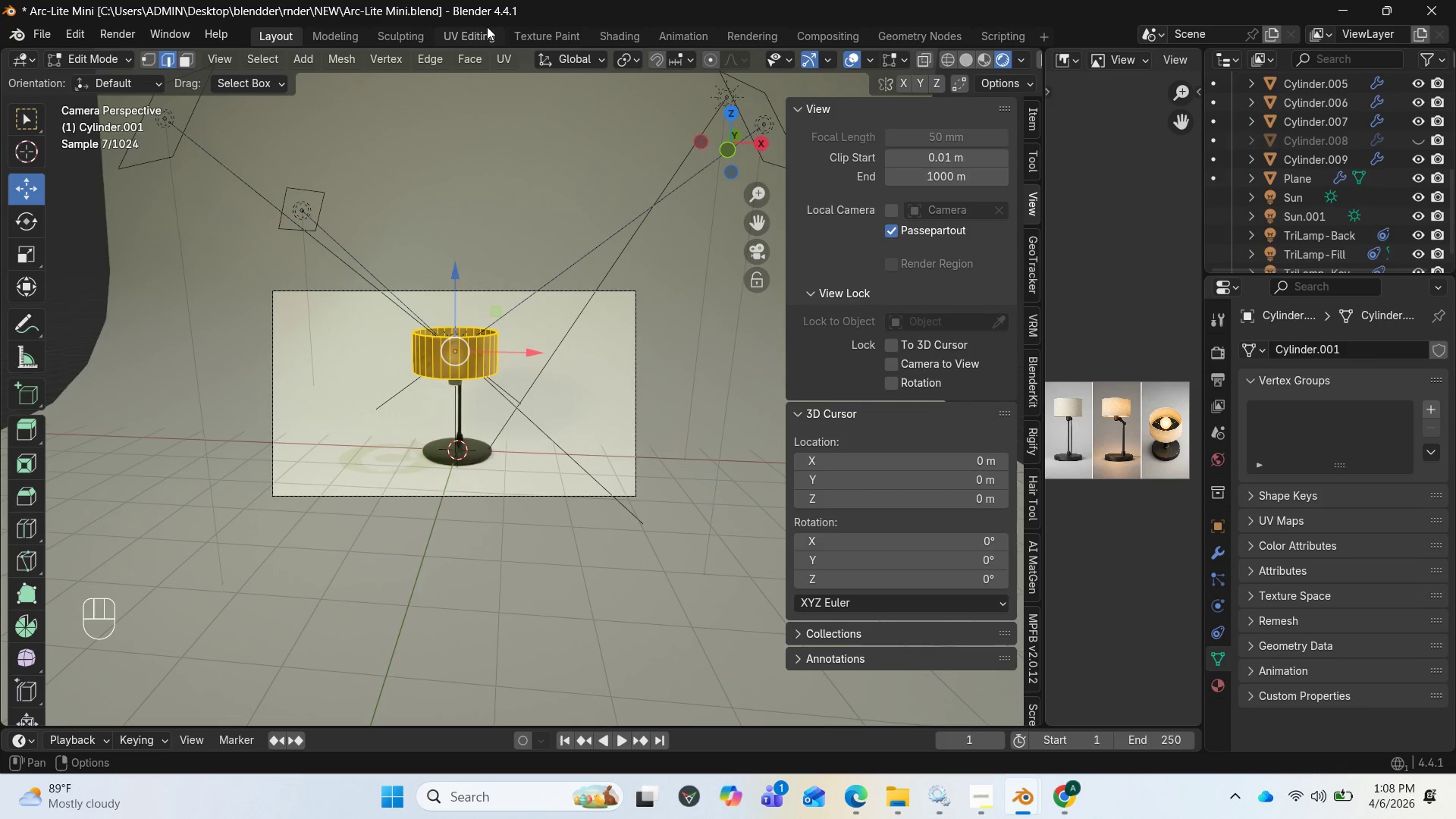 
left_click([472, 34])
 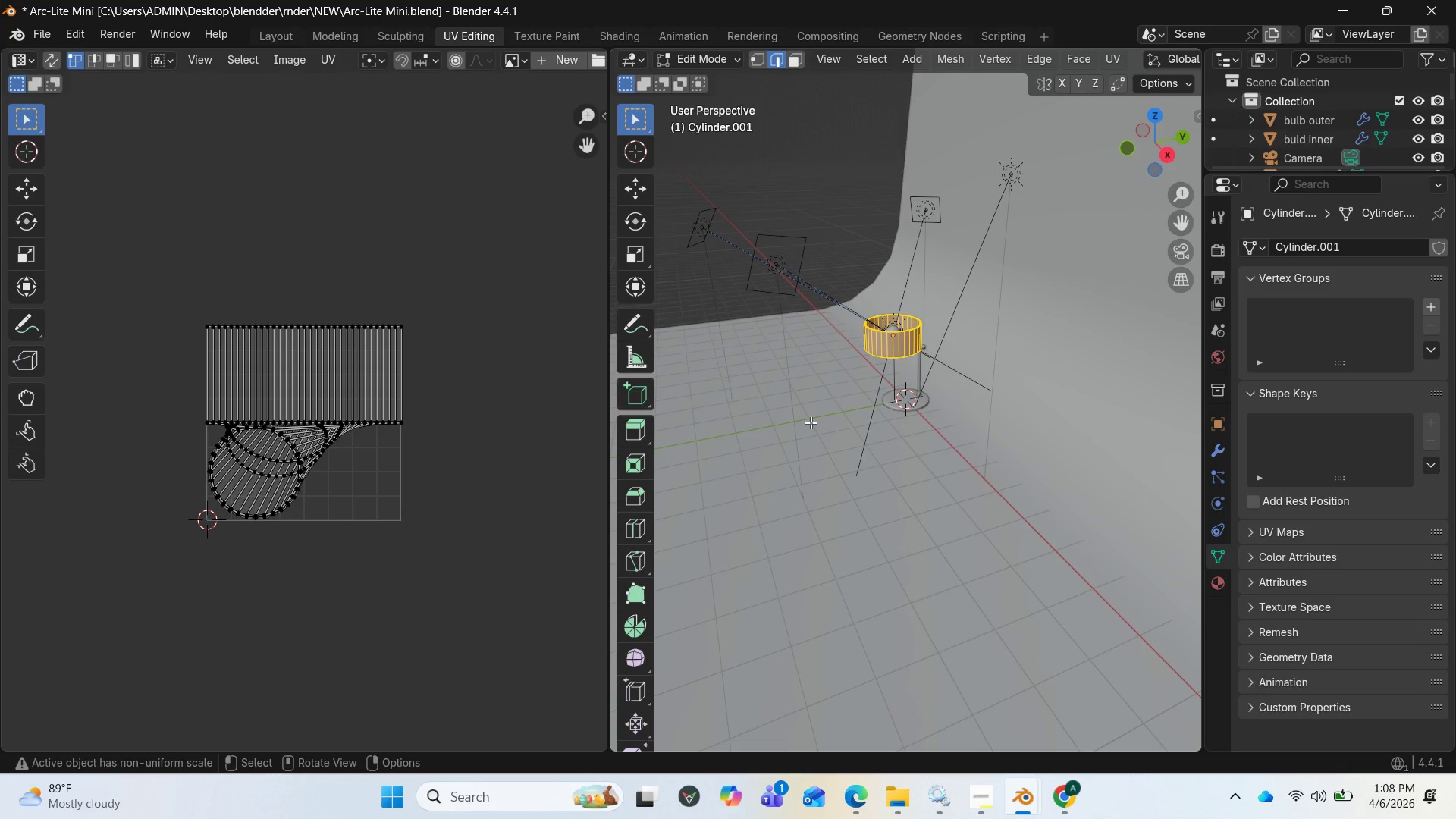 
type(au)
 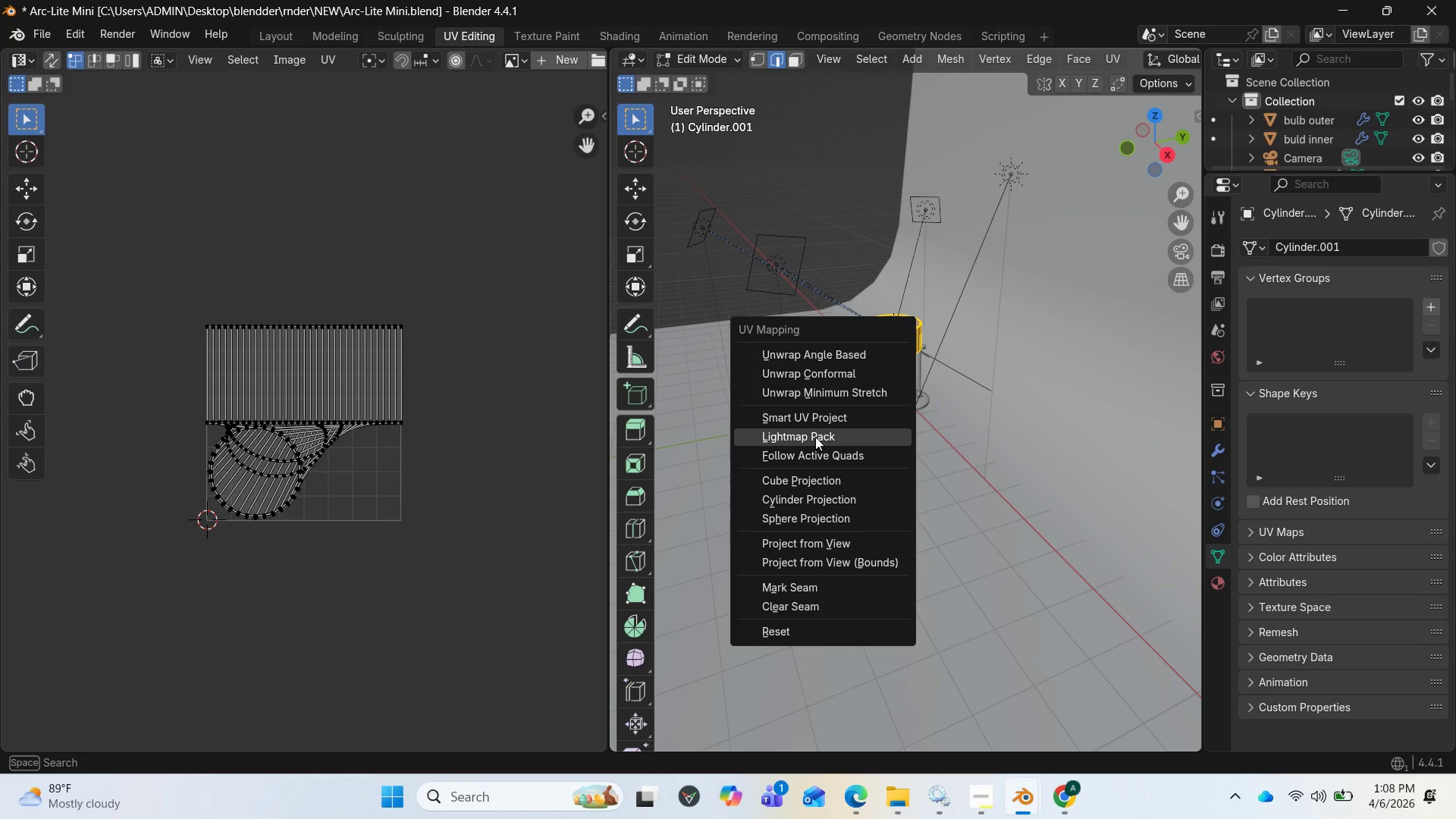 
left_click([818, 419])
 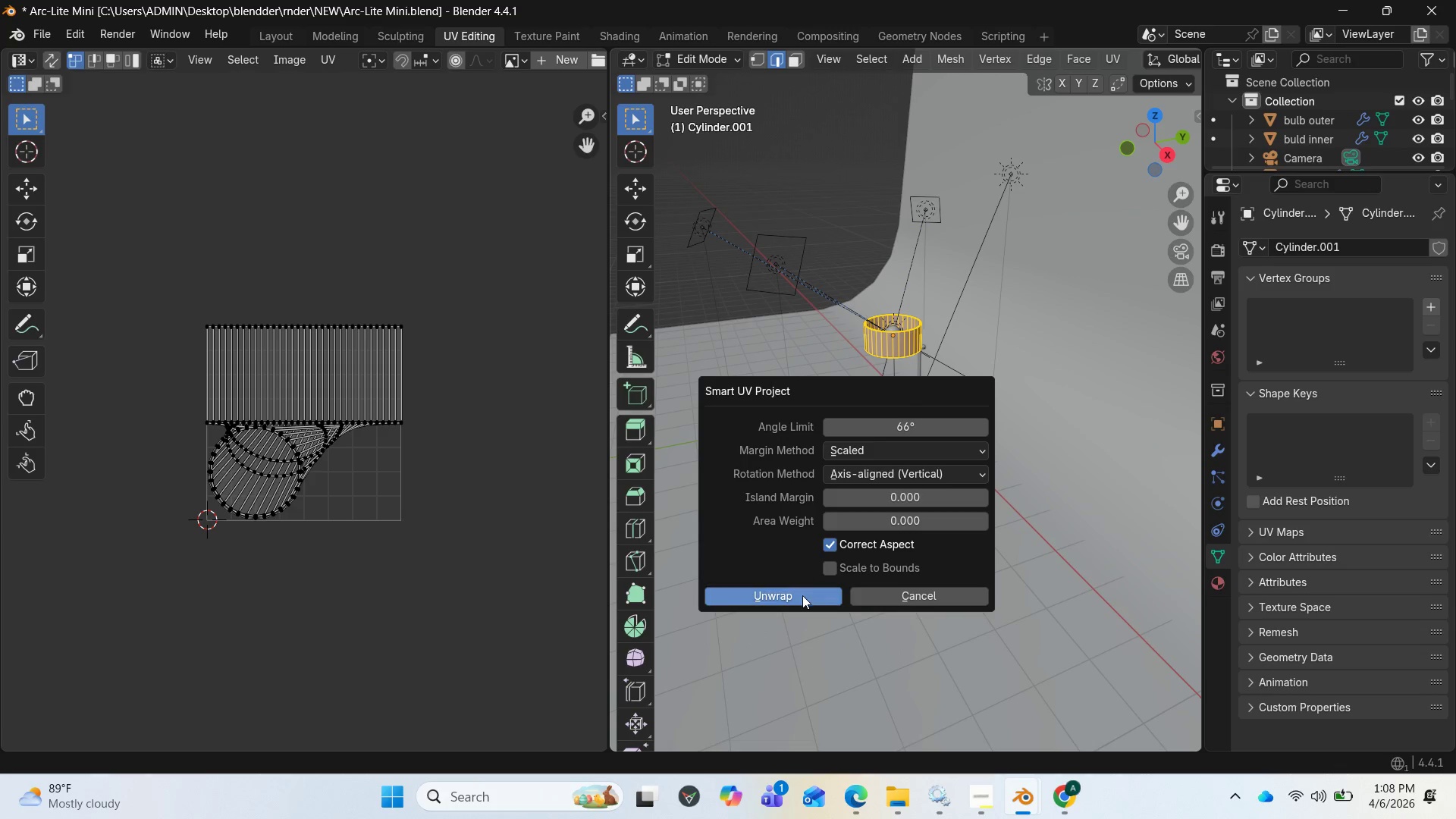 
left_click([802, 595])
 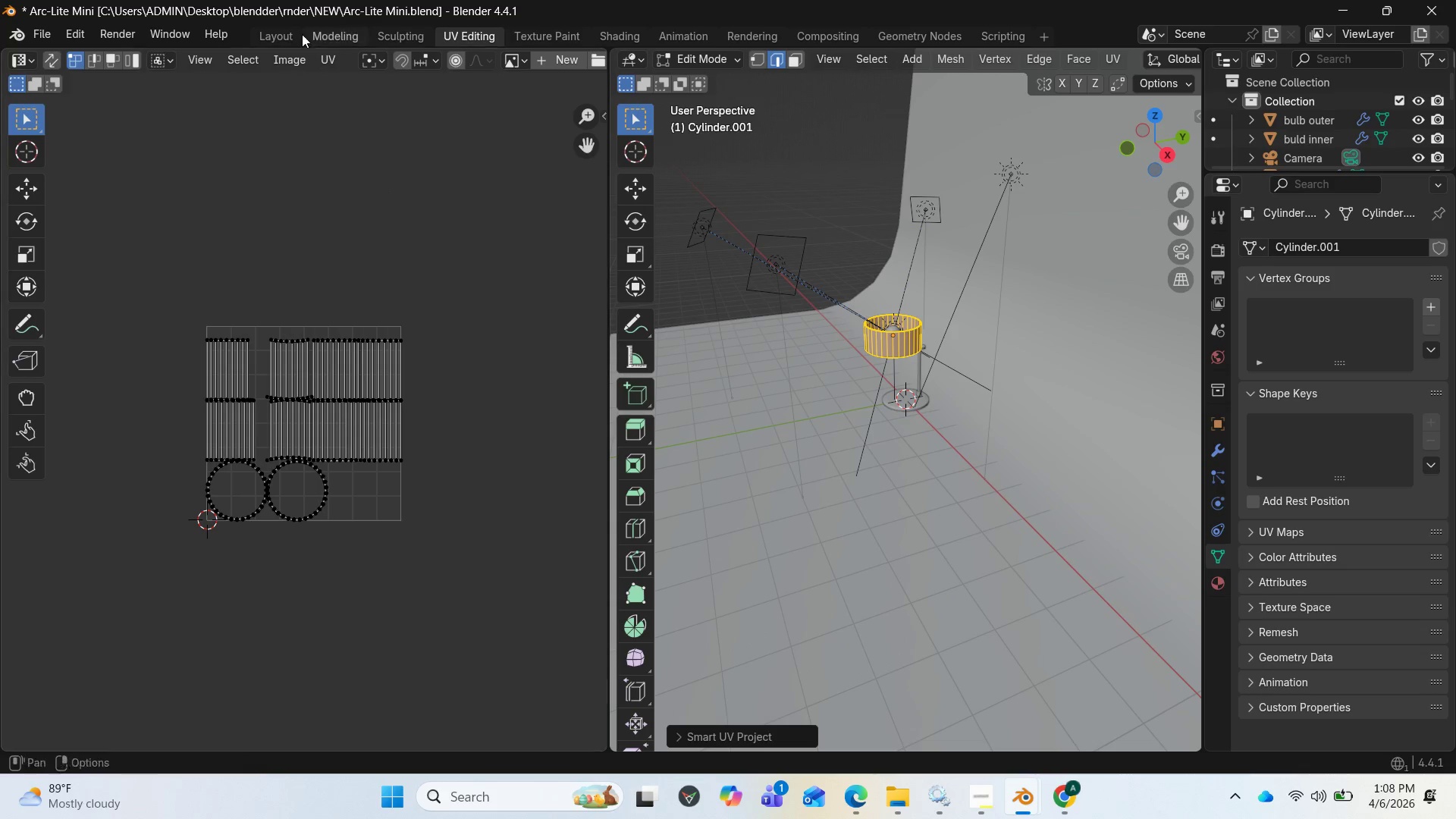 
left_click([284, 36])
 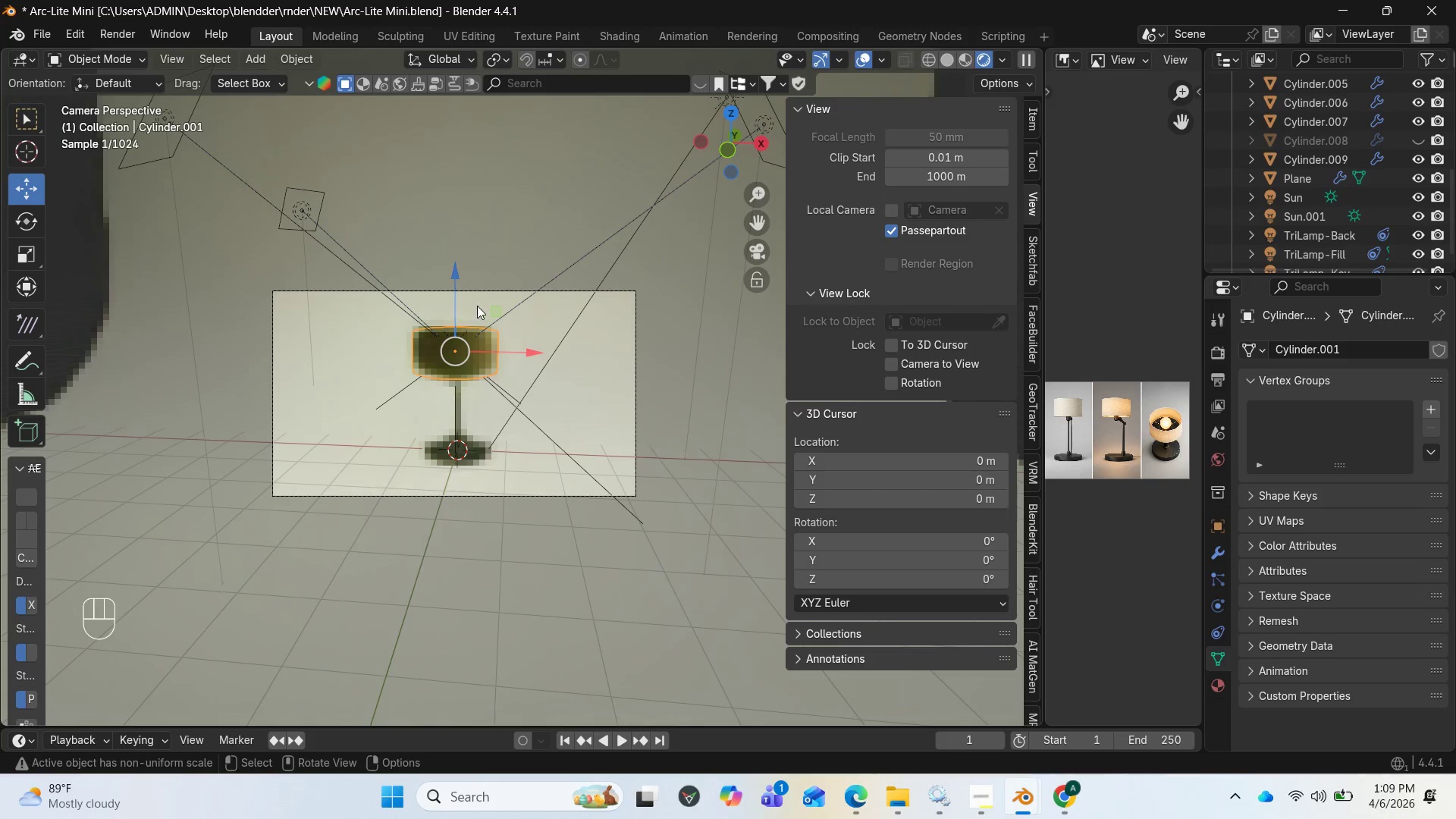 
mouse_move([529, 353])
 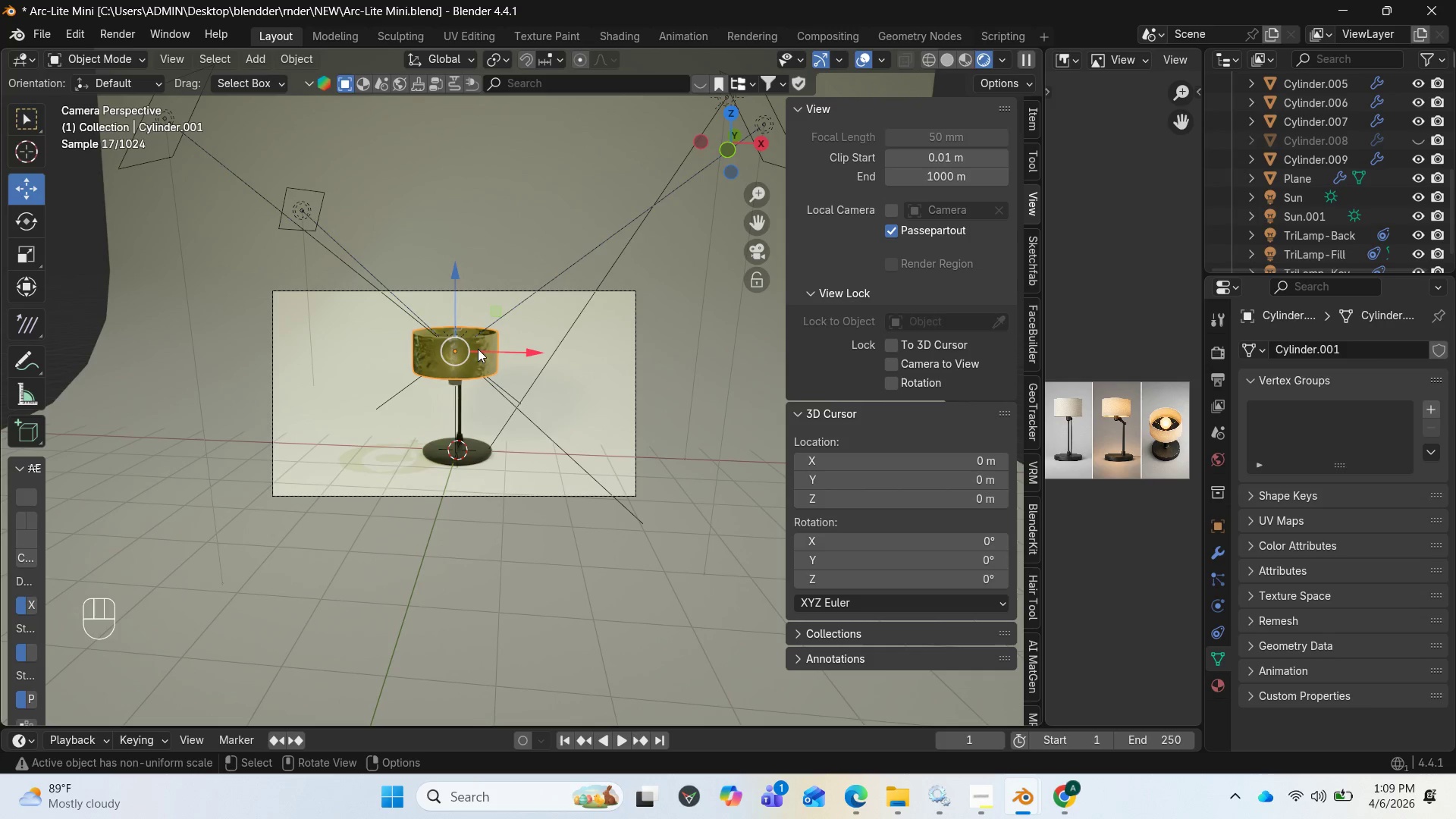 
wait(13.65)
 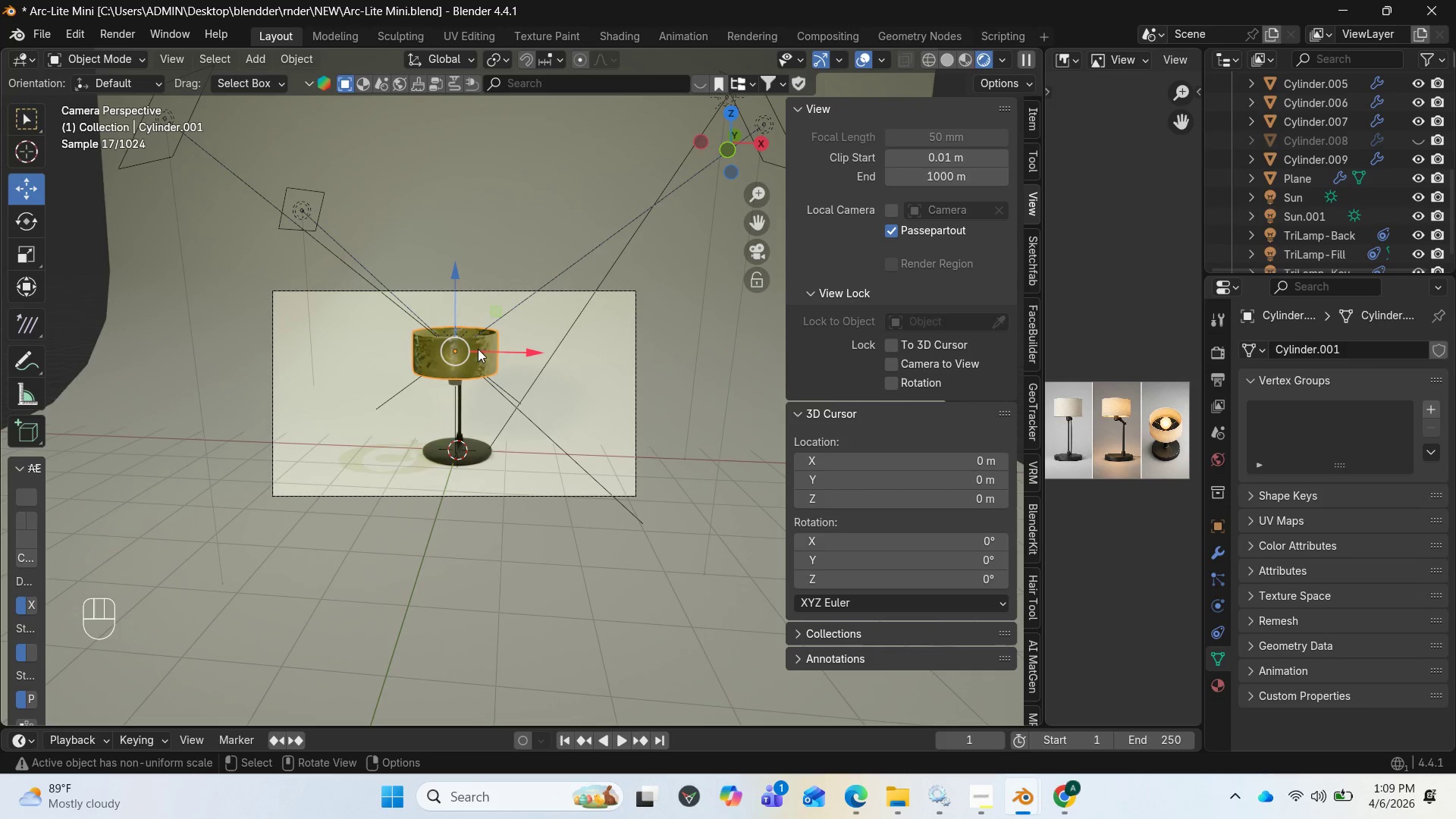 
left_click([109, 33])
 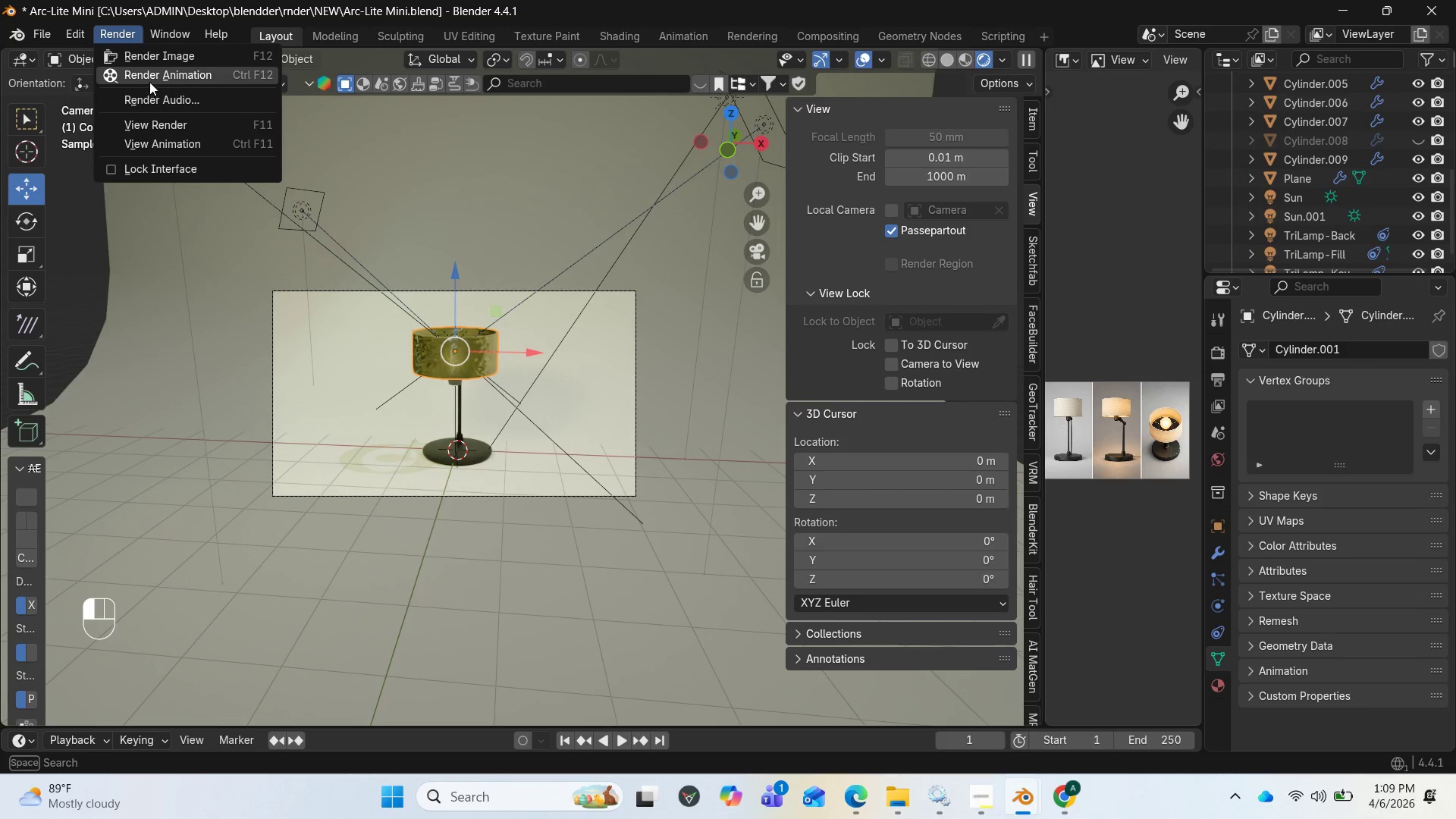 
left_click([149, 57])
 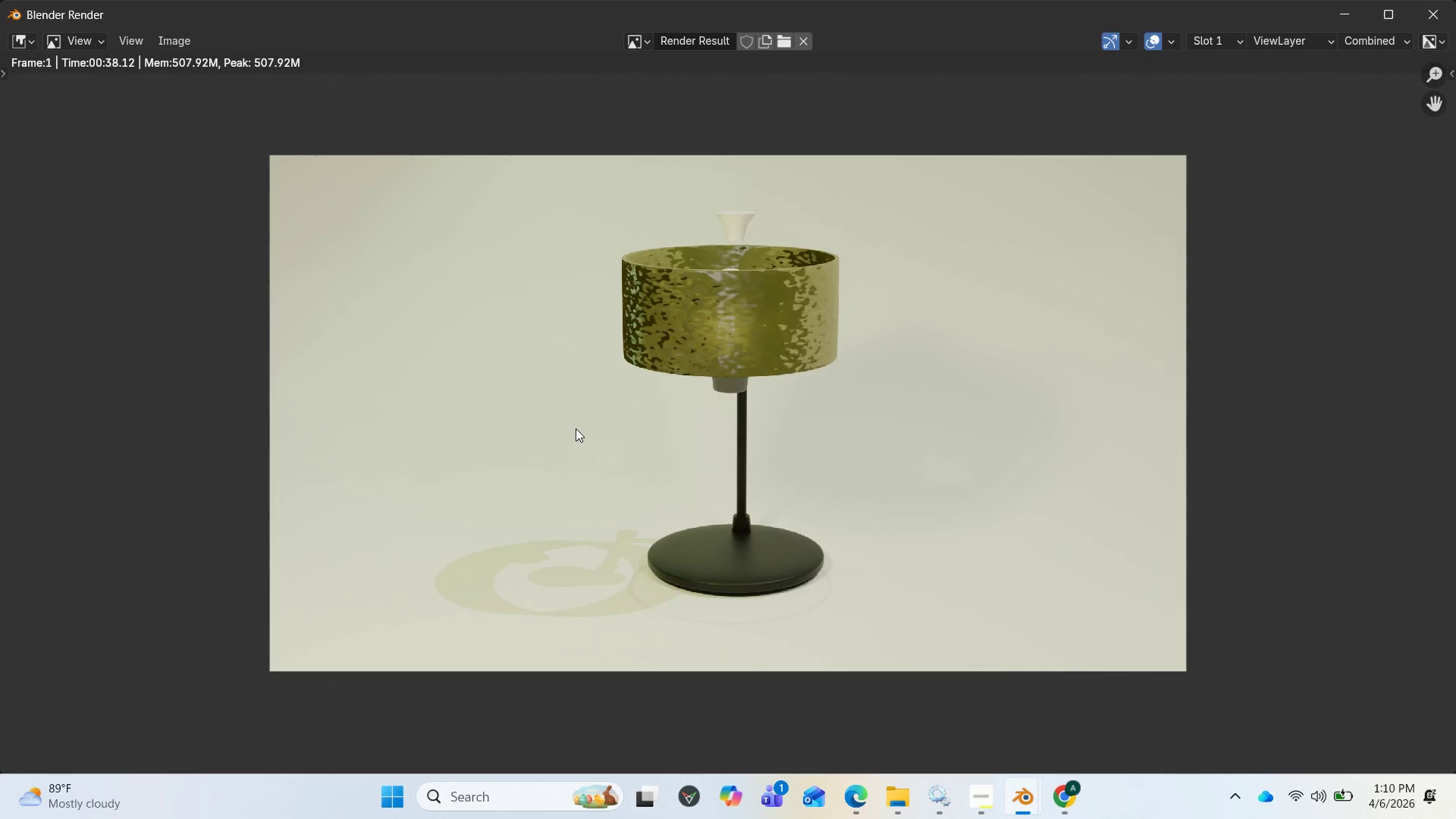 
wait(71.03)
 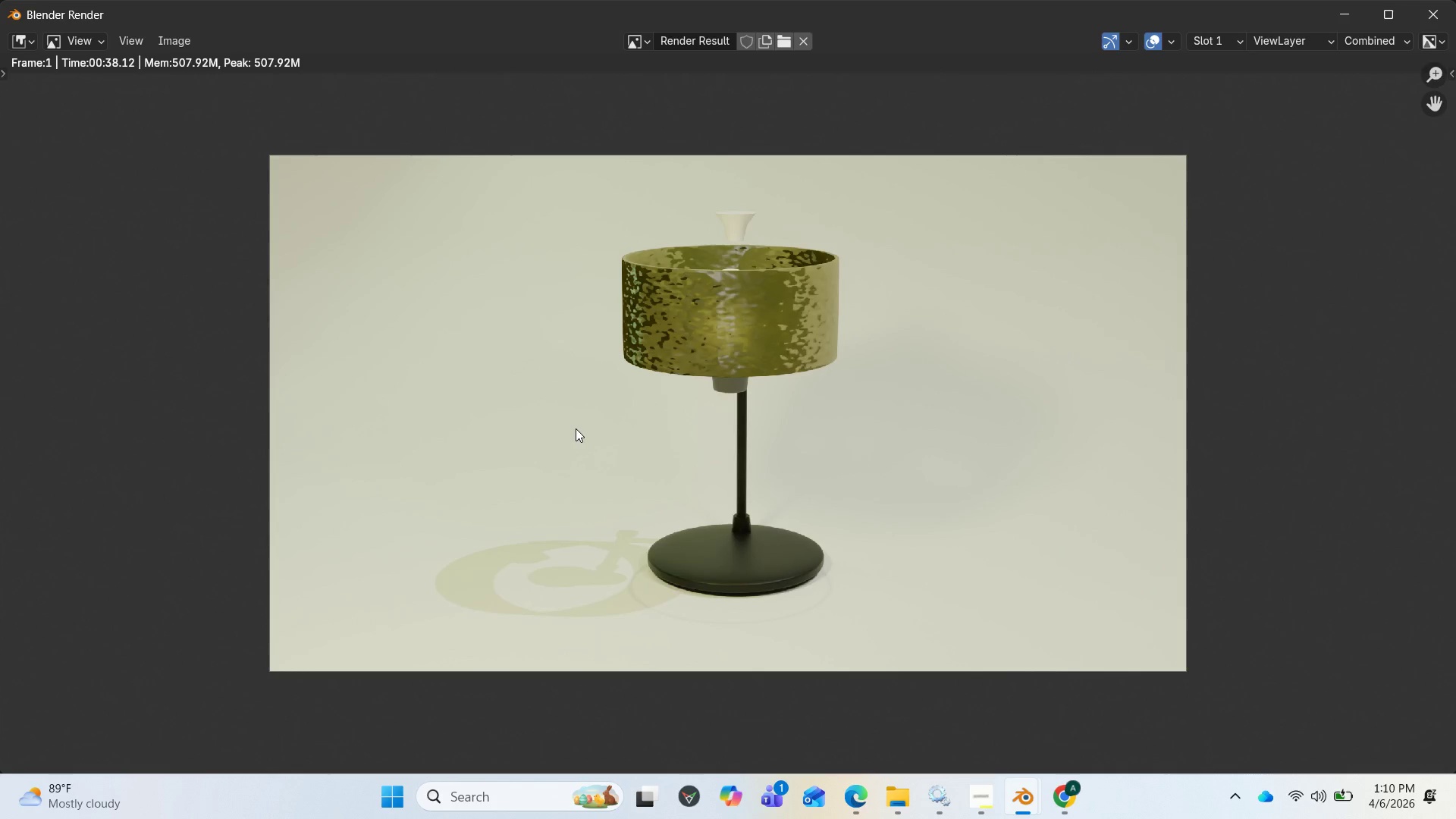 
scroll: coordinate [635, 488], scroll_direction: down, amount: 2.0
 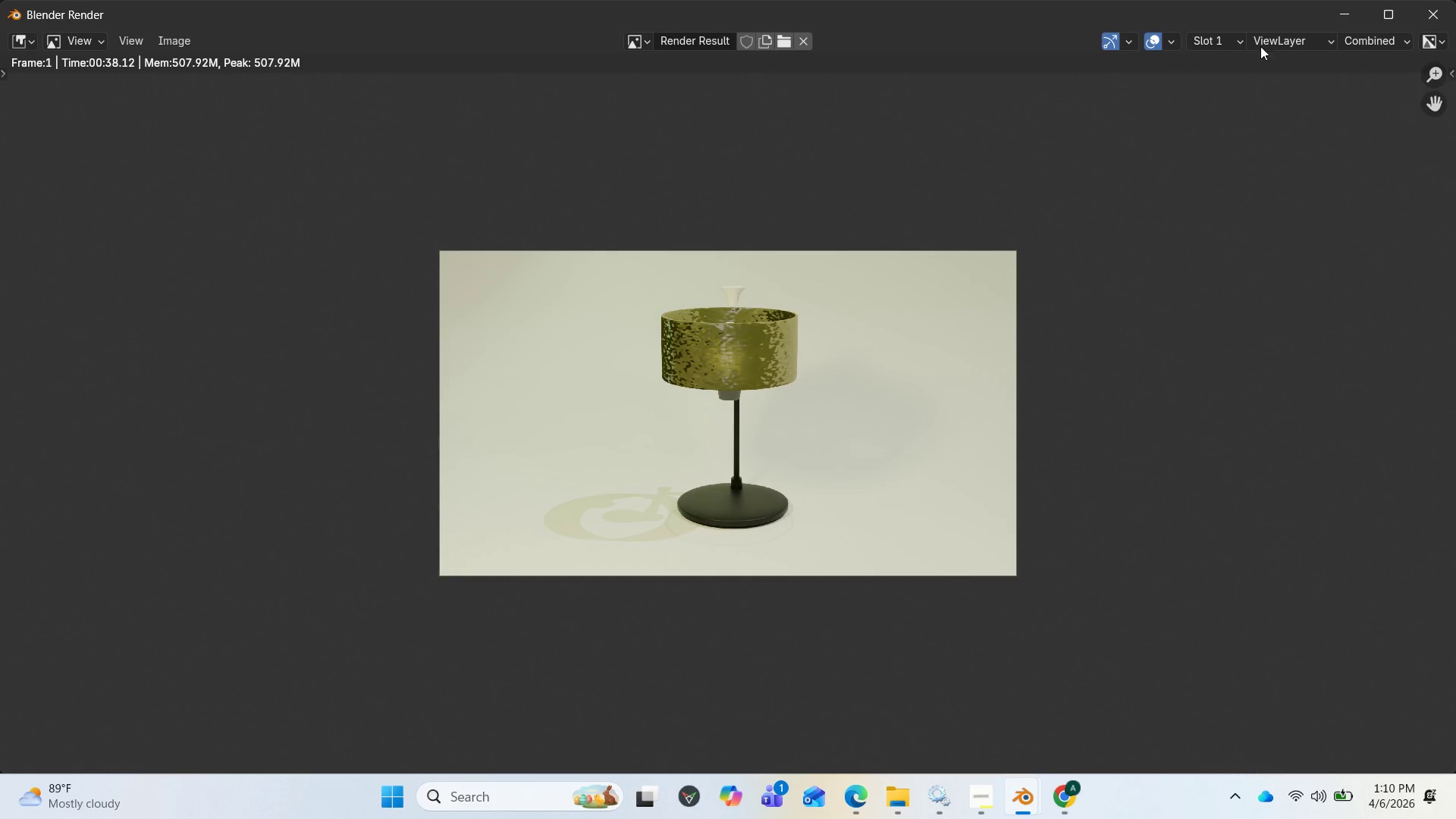 
left_click([1329, 13])
 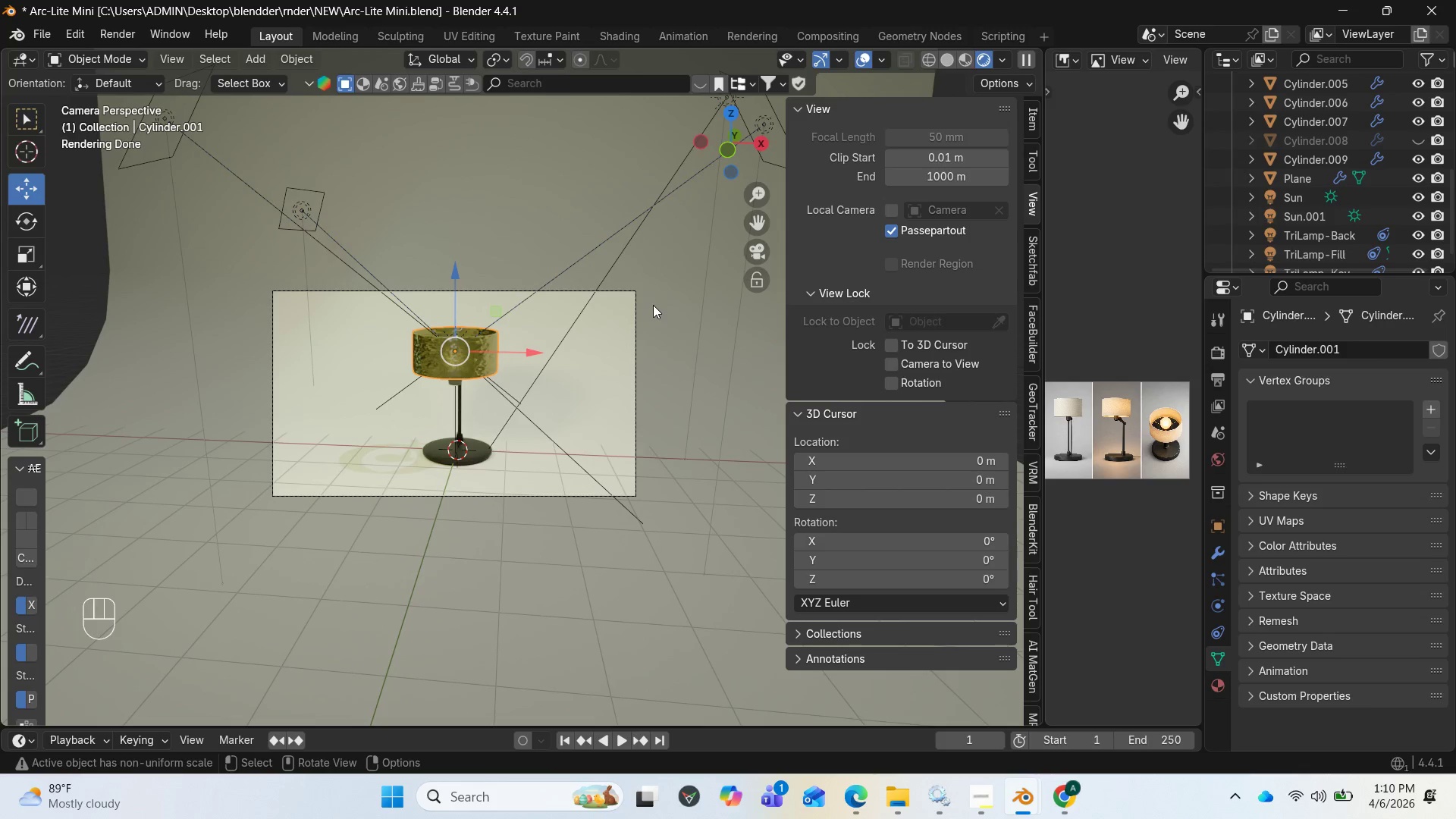 
left_click([667, 304])
 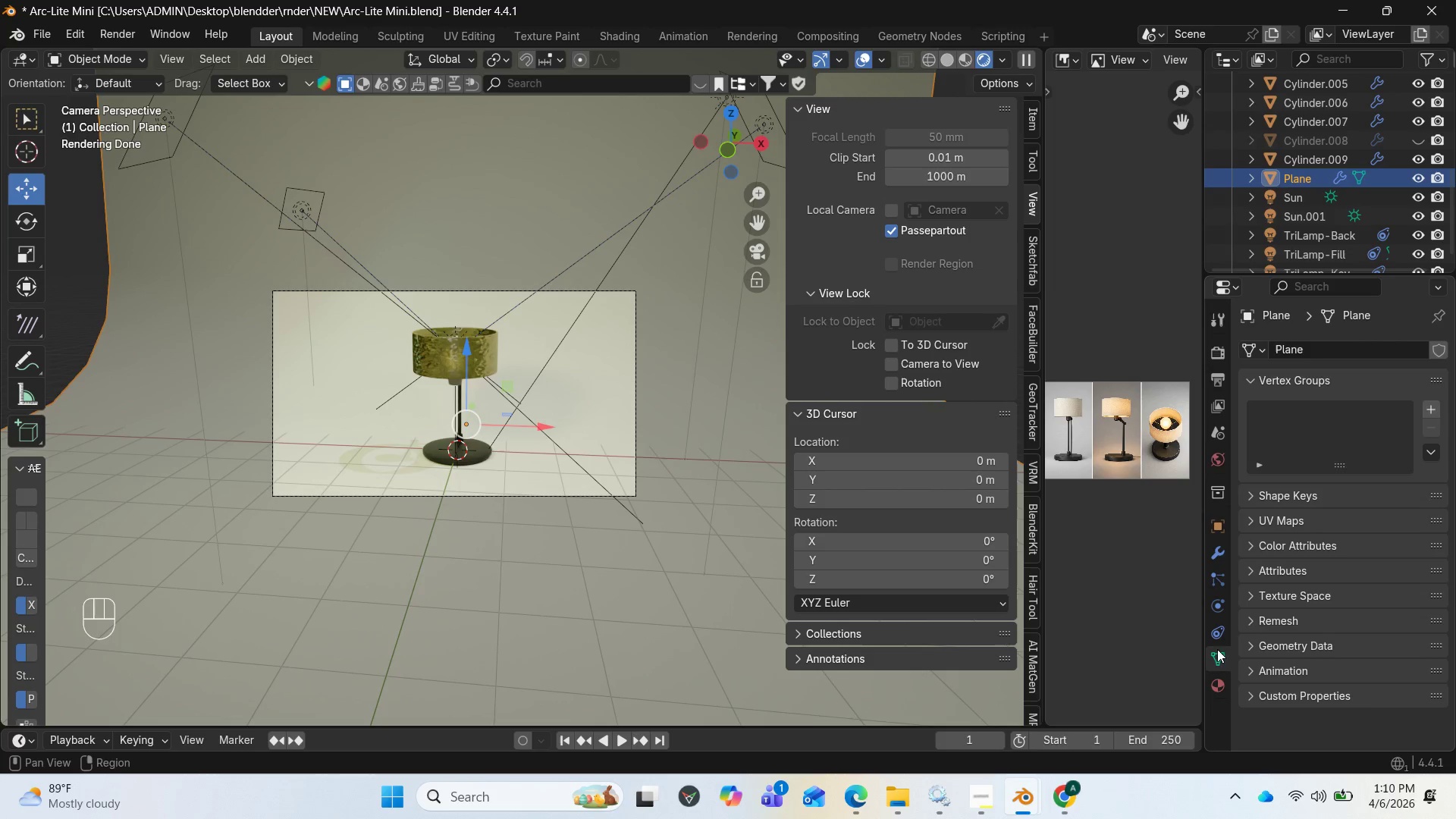 
left_click([1209, 682])
 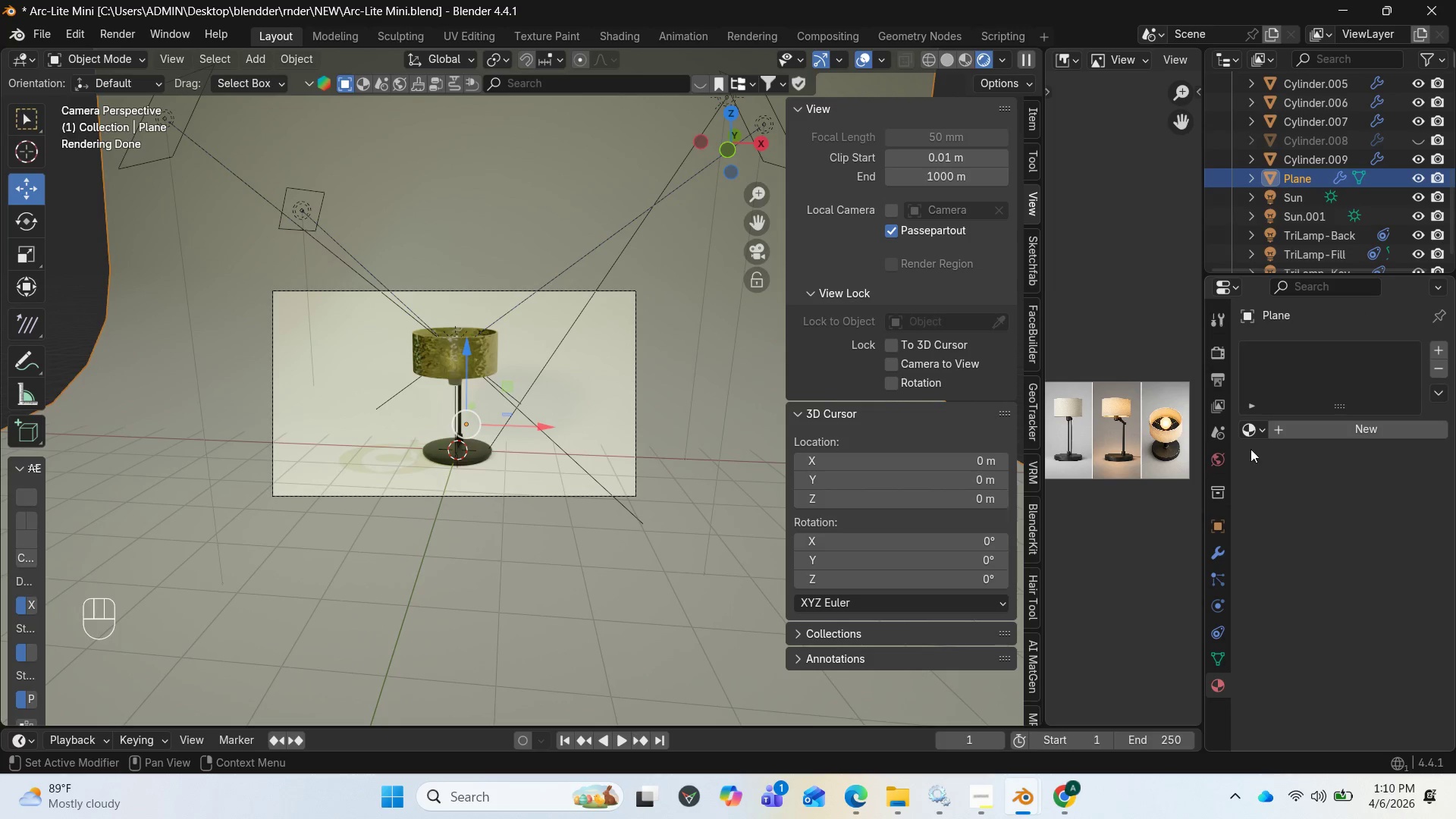 
left_click([1257, 425])
 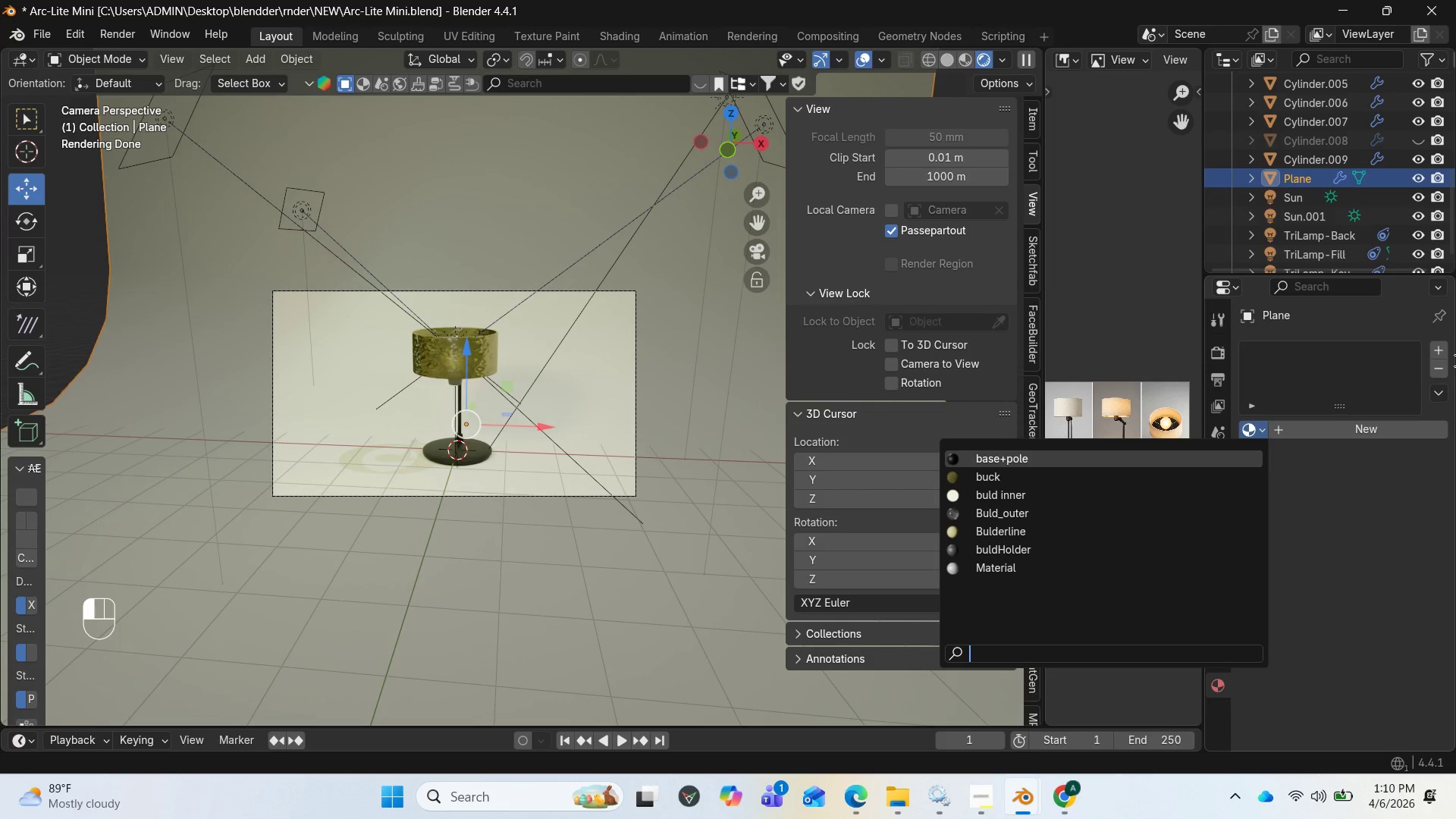 
double_click([1439, 353])
 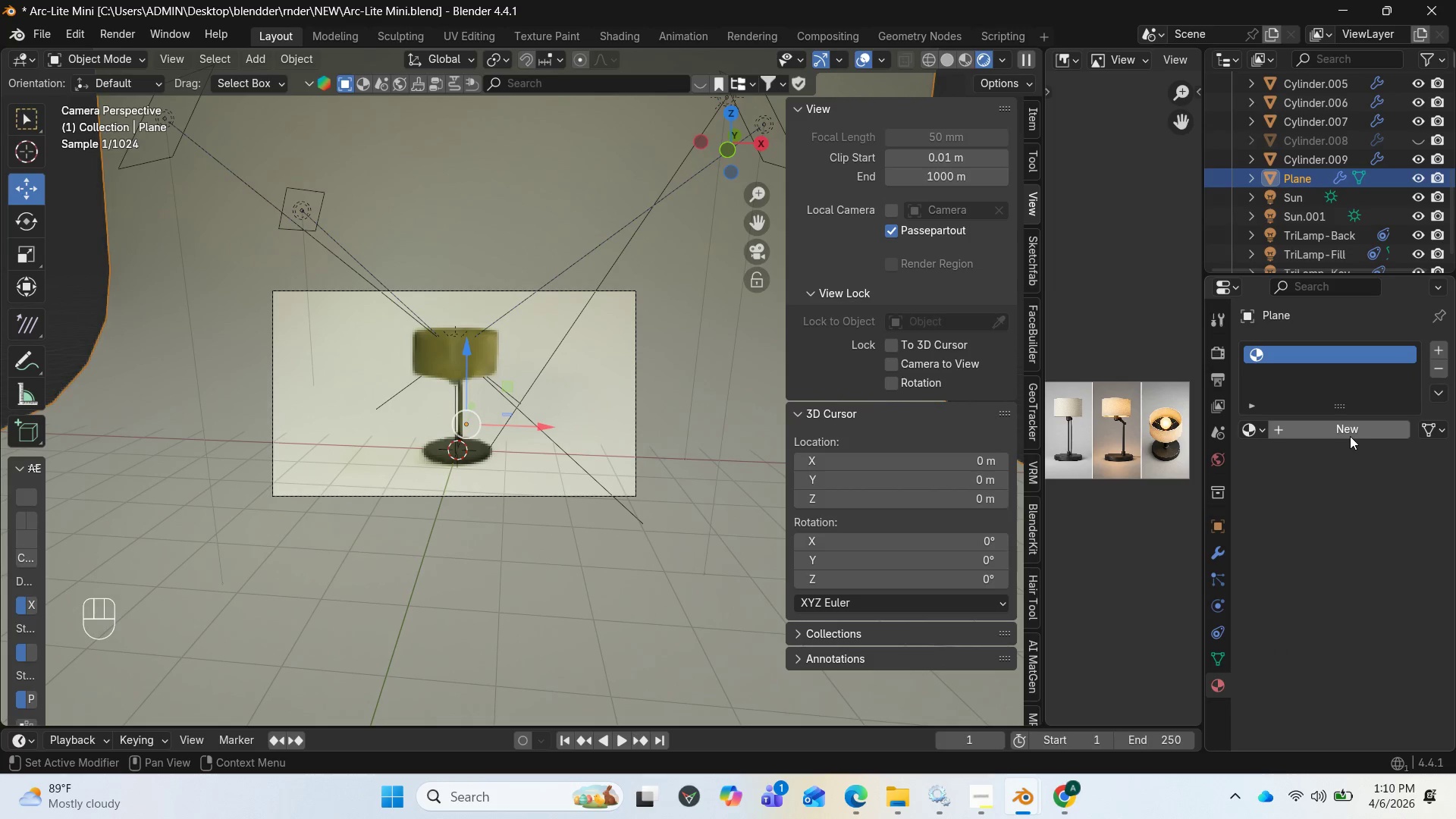 
left_click([1350, 436])
 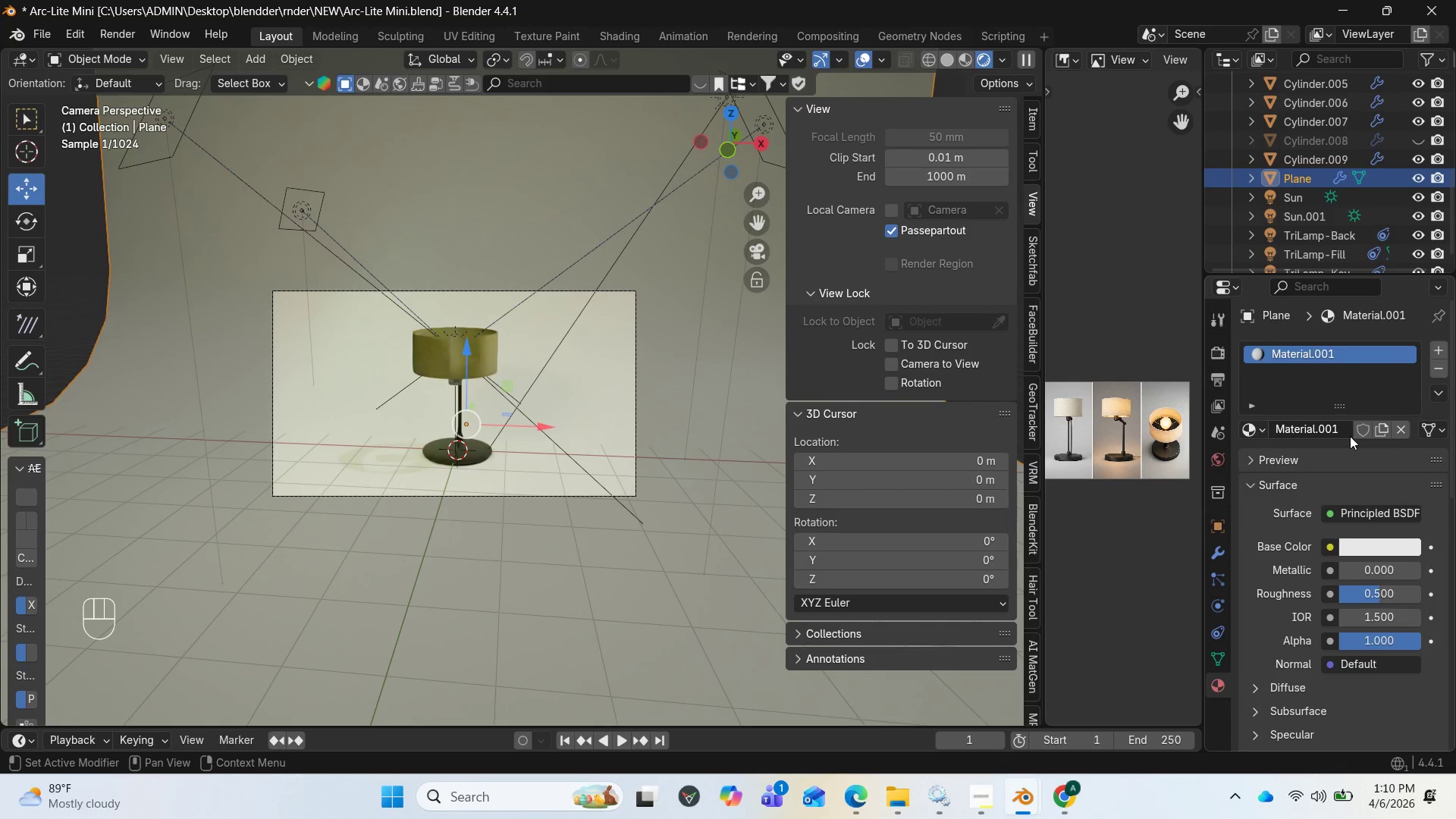 
left_click([1322, 436])
 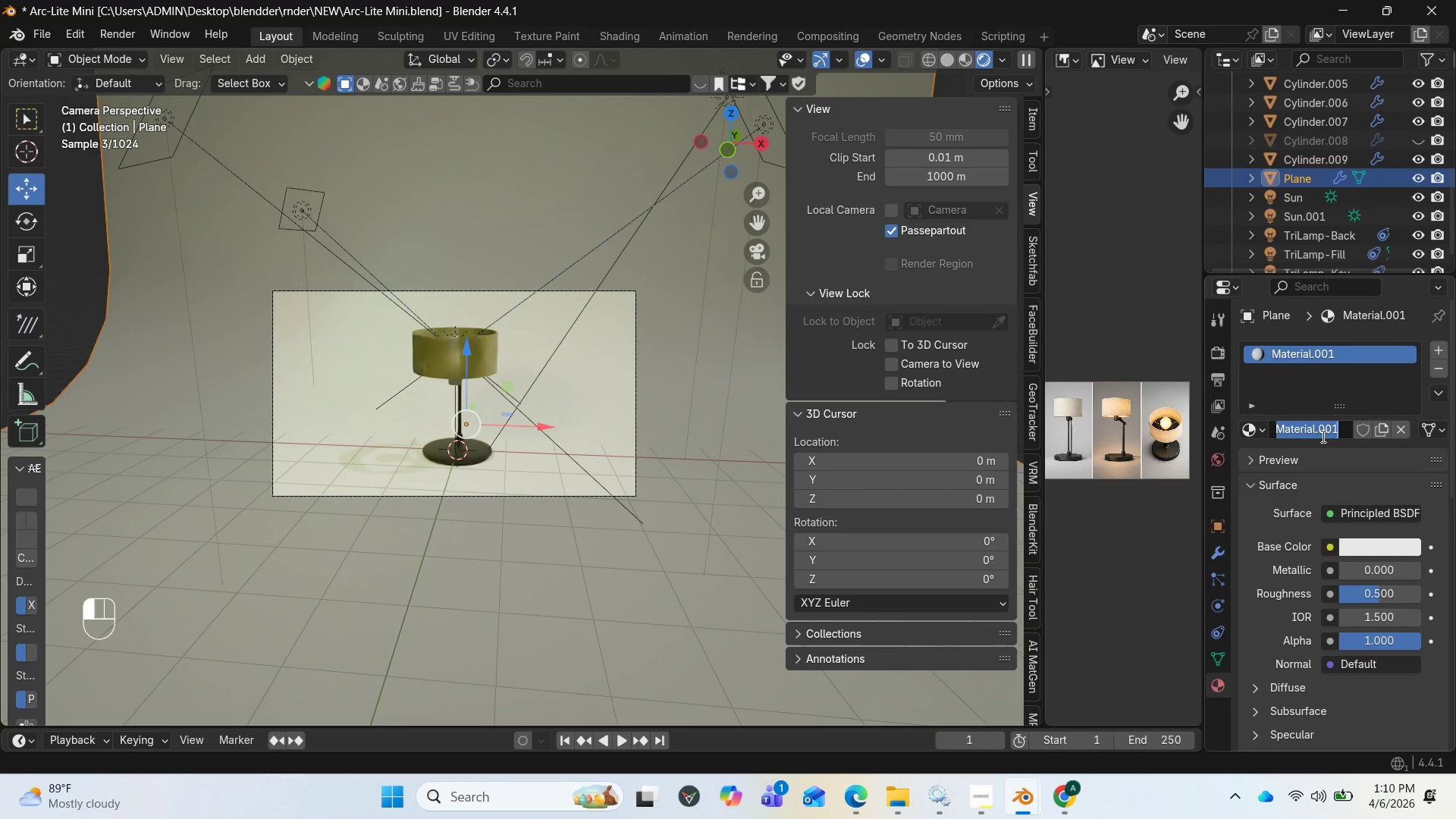 
key(B)
 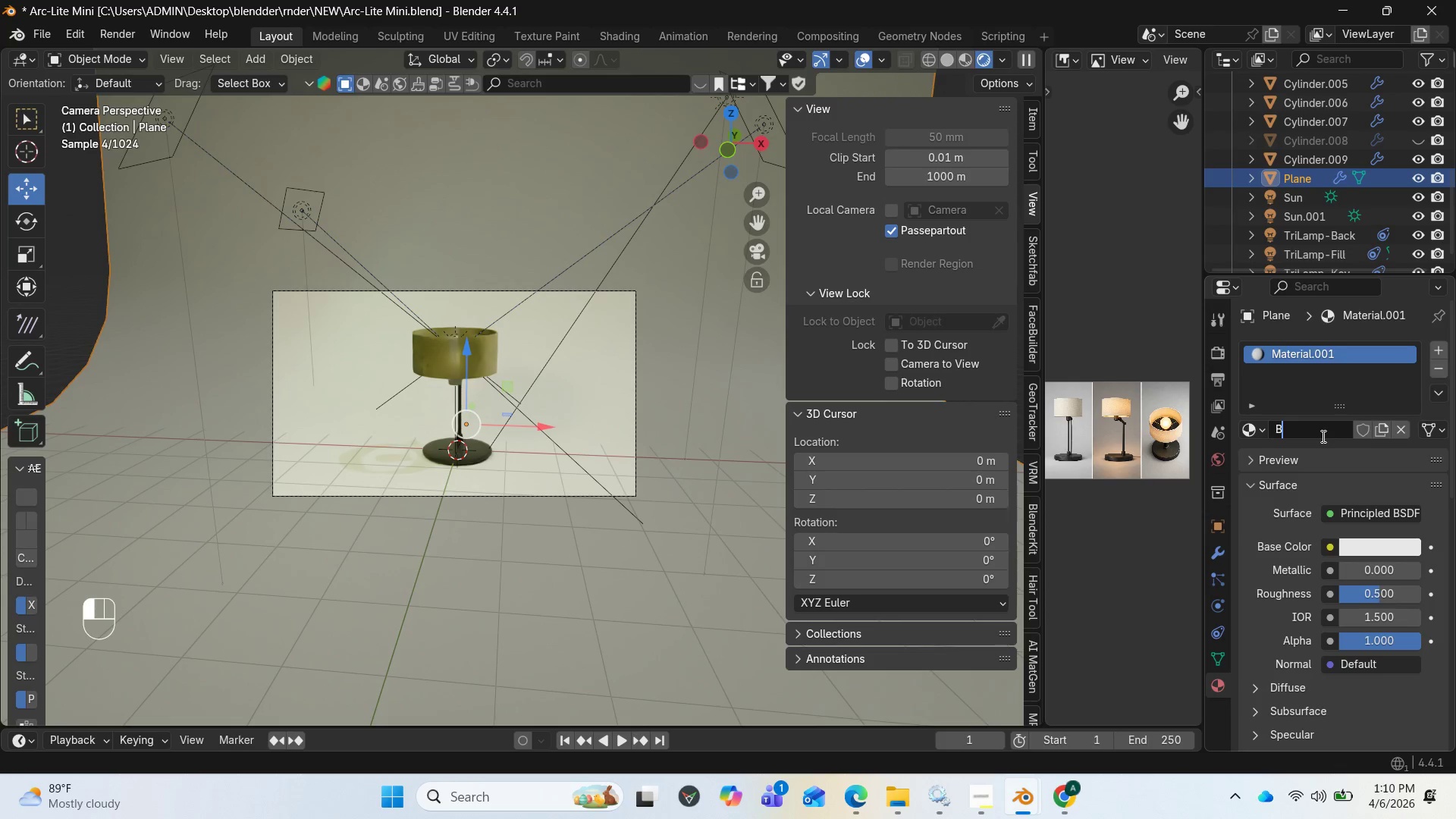 
key(CapsLock)
 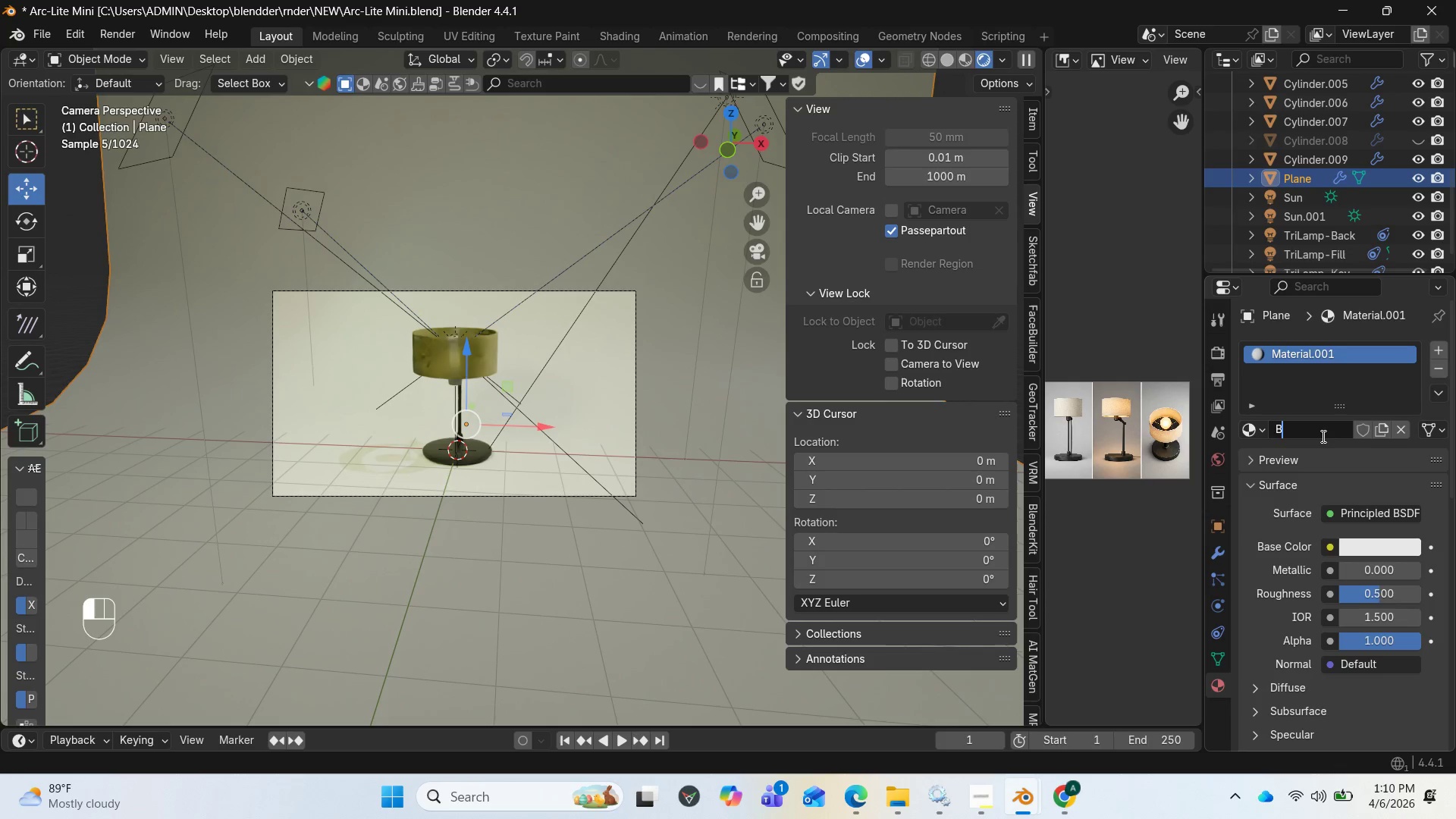 
key(G)
 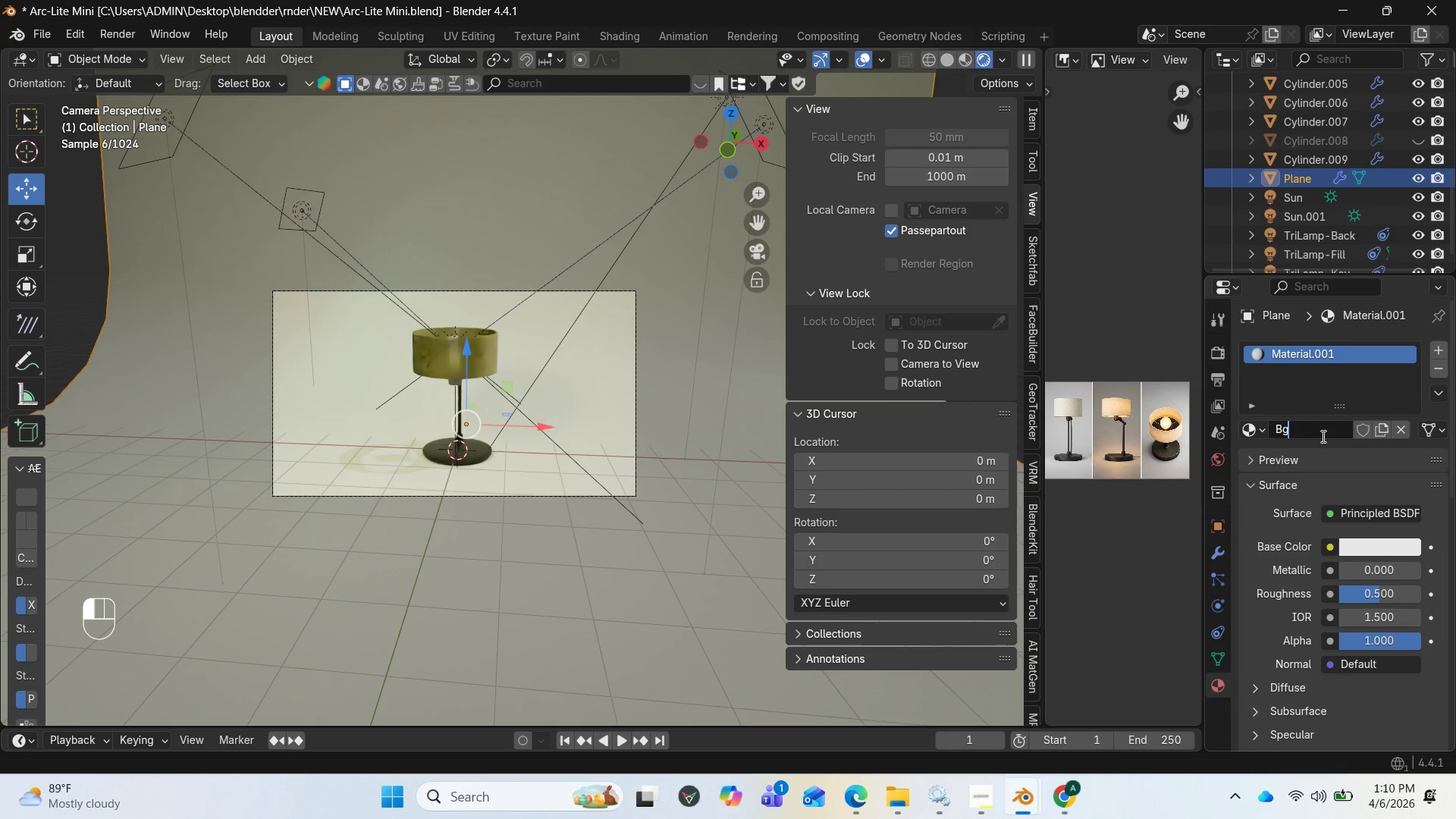 
key(Enter)
 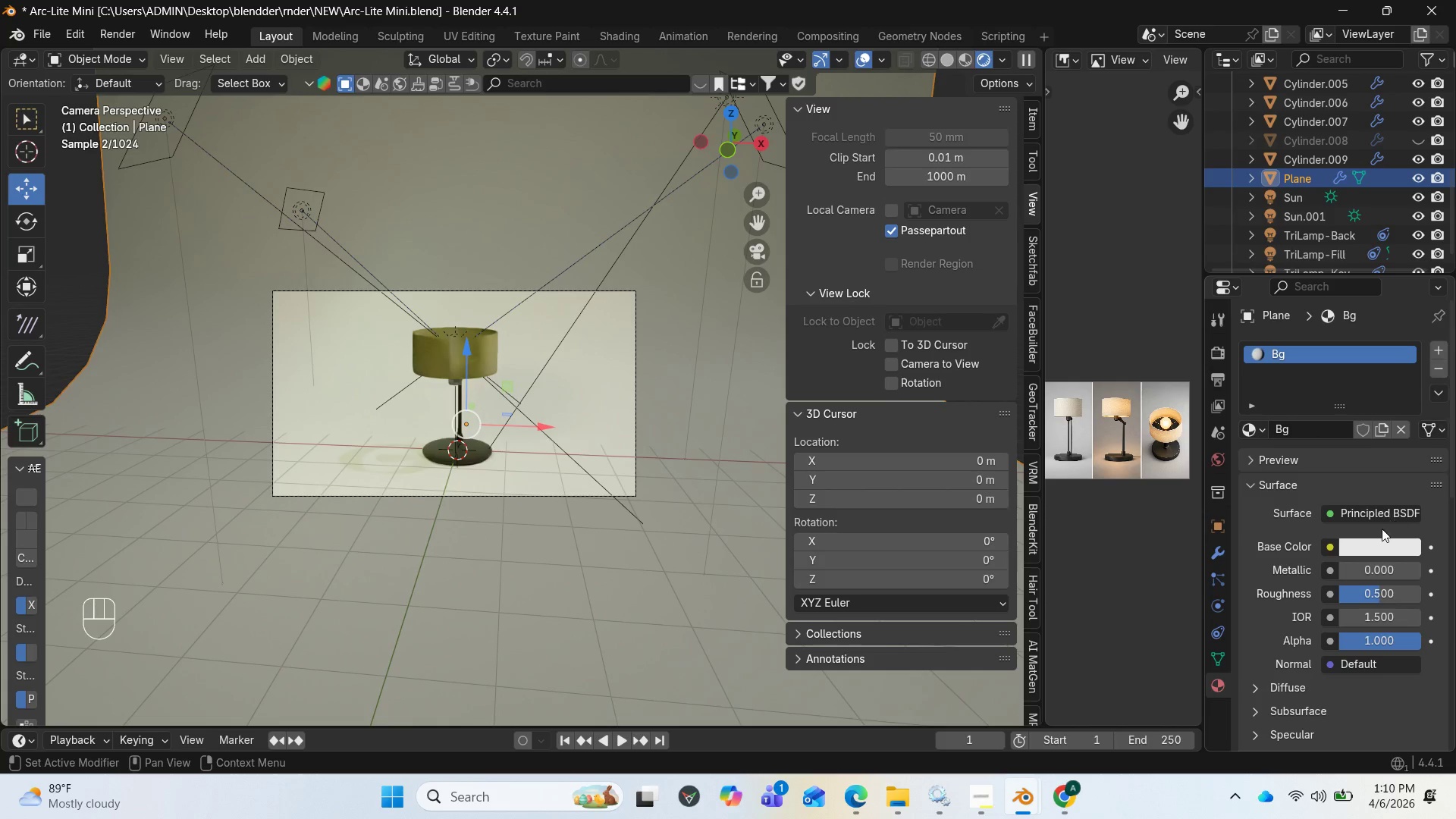 
left_click([1375, 544])
 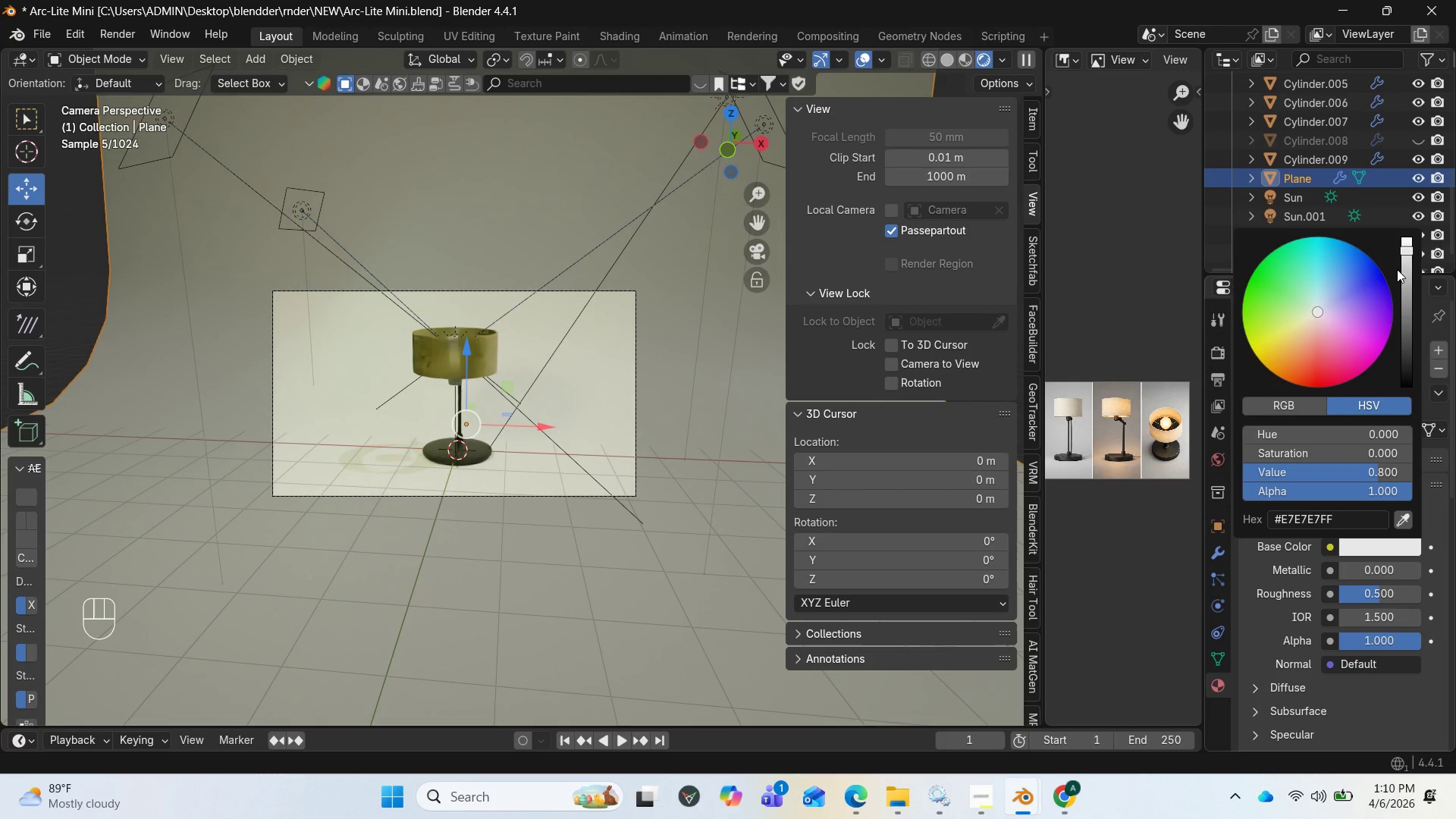 
left_click_drag(start_coordinate=[1407, 252], to_coordinate=[1405, 289])
 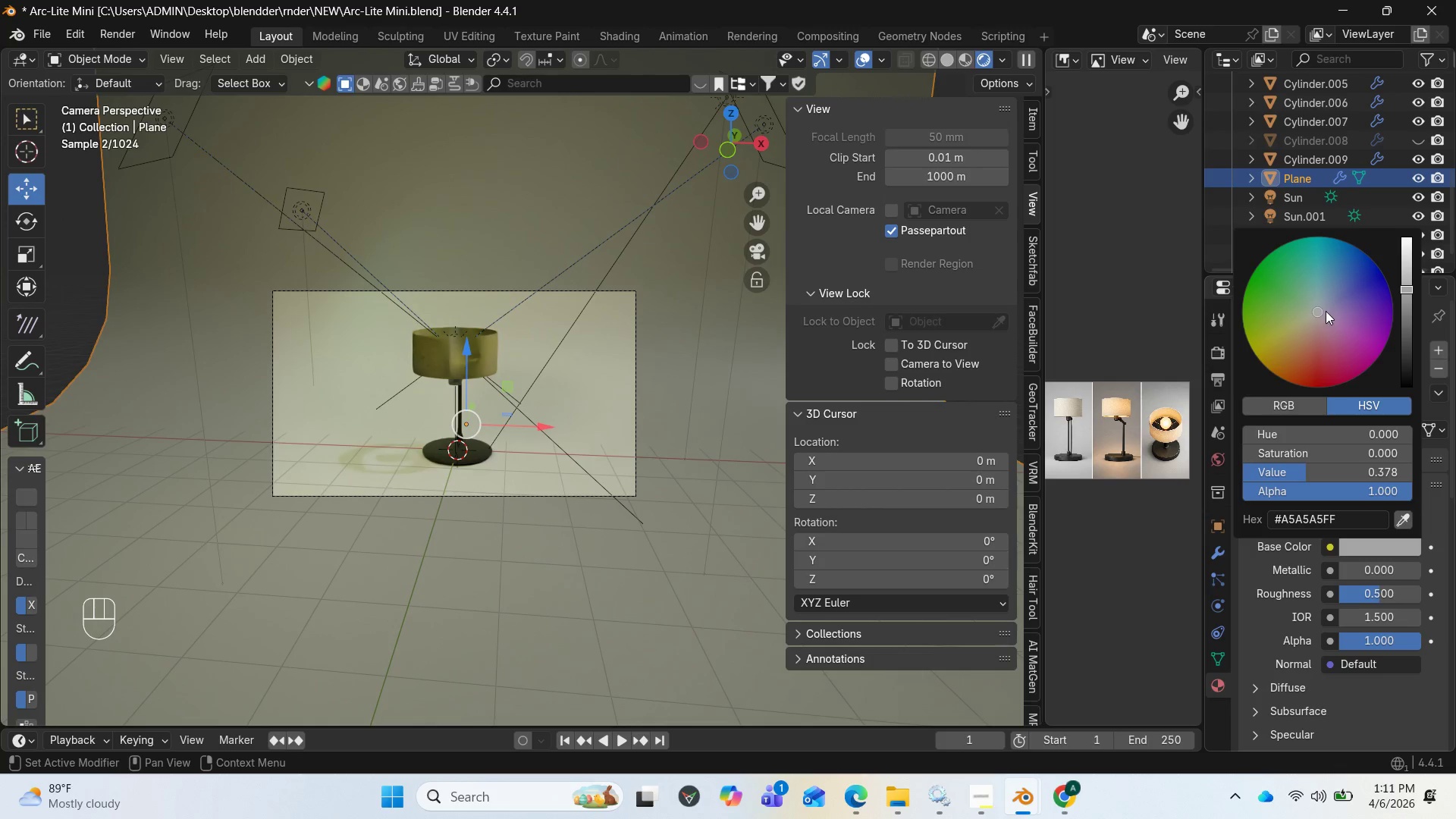 
left_click_drag(start_coordinate=[1314, 312], to_coordinate=[1308, 320])
 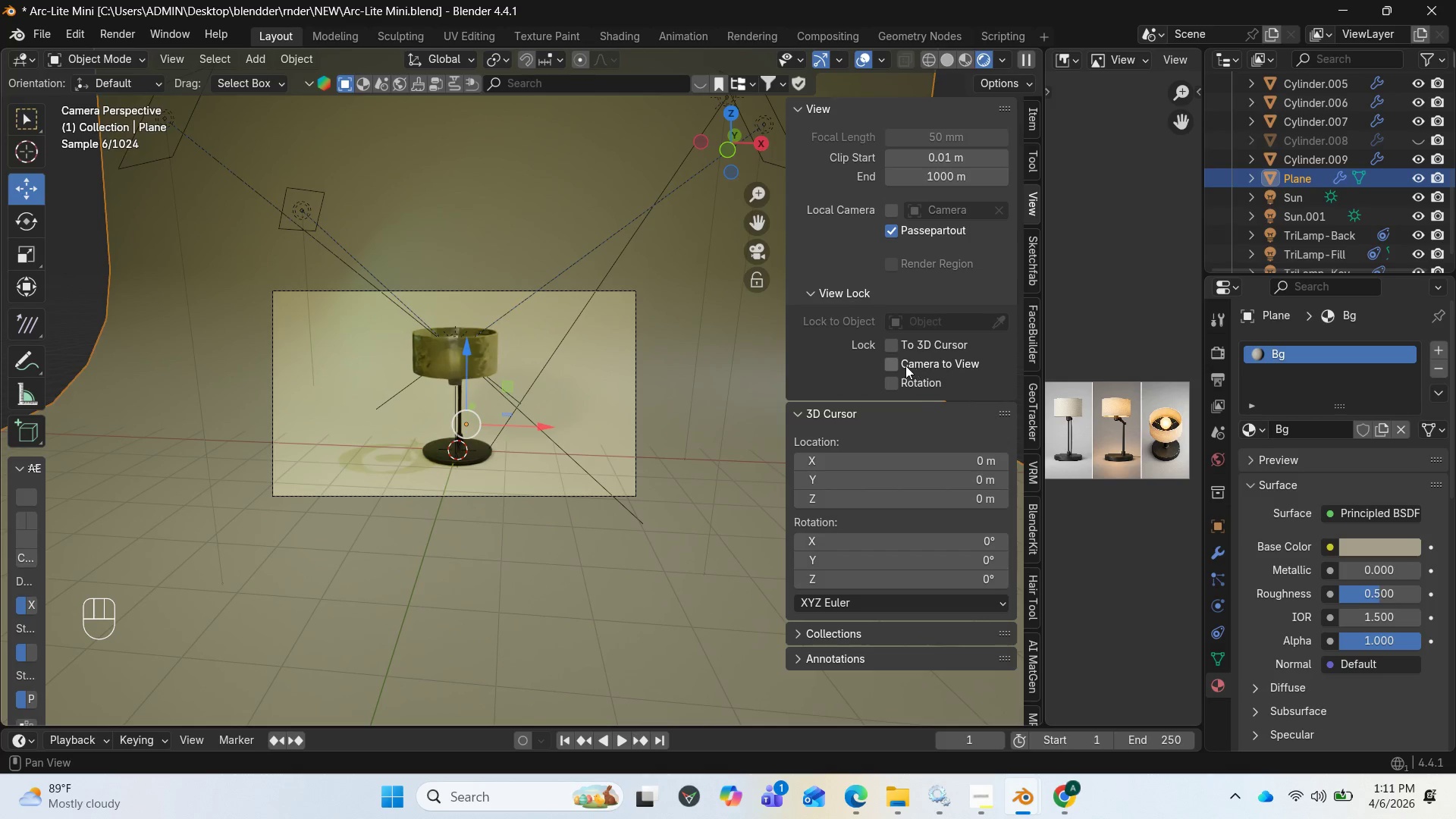 
left_click([897, 365])
 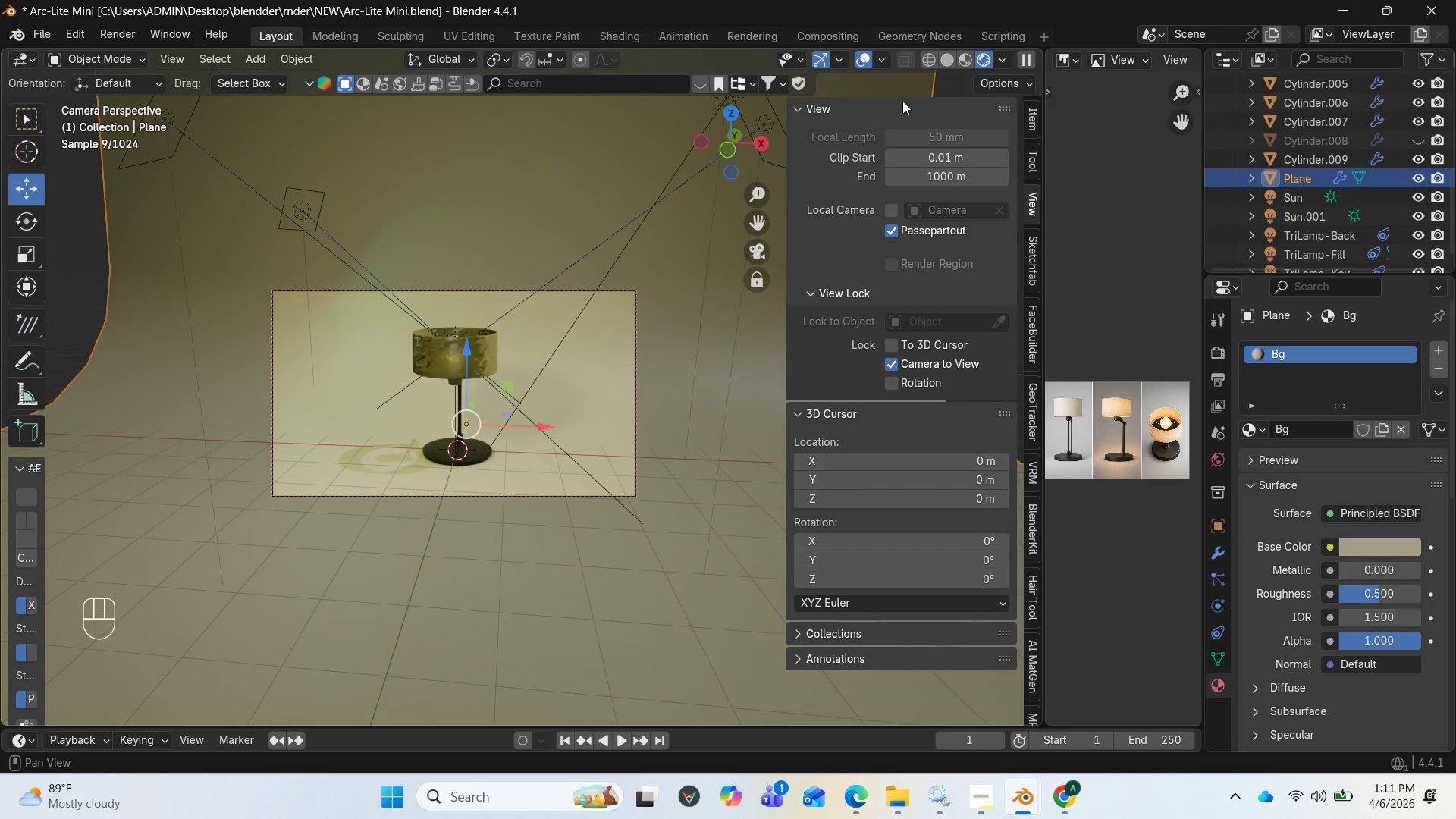 
left_click_drag(start_coordinate=[733, 136], to_coordinate=[746, 111])
 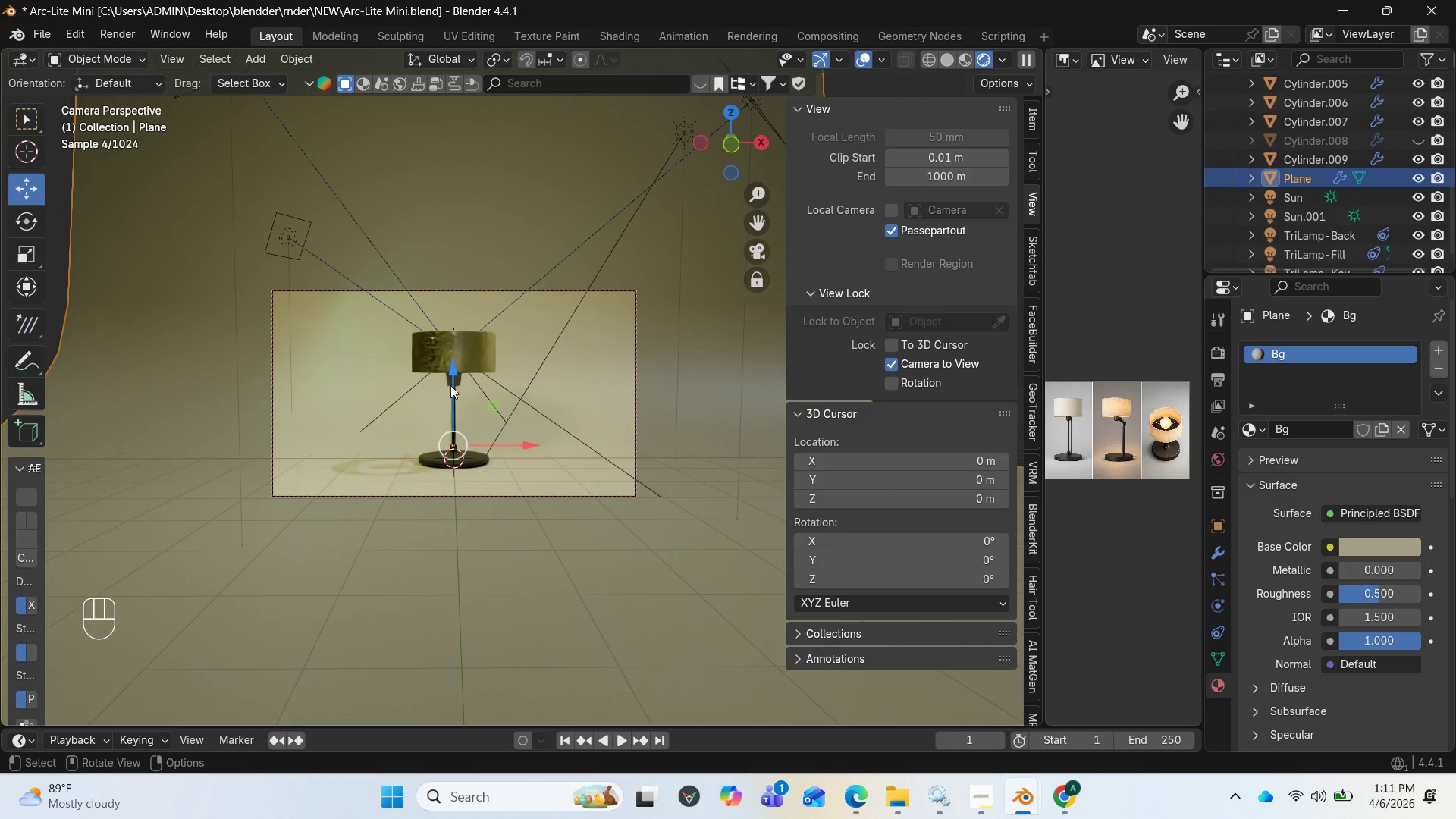 
left_click([458, 377])
 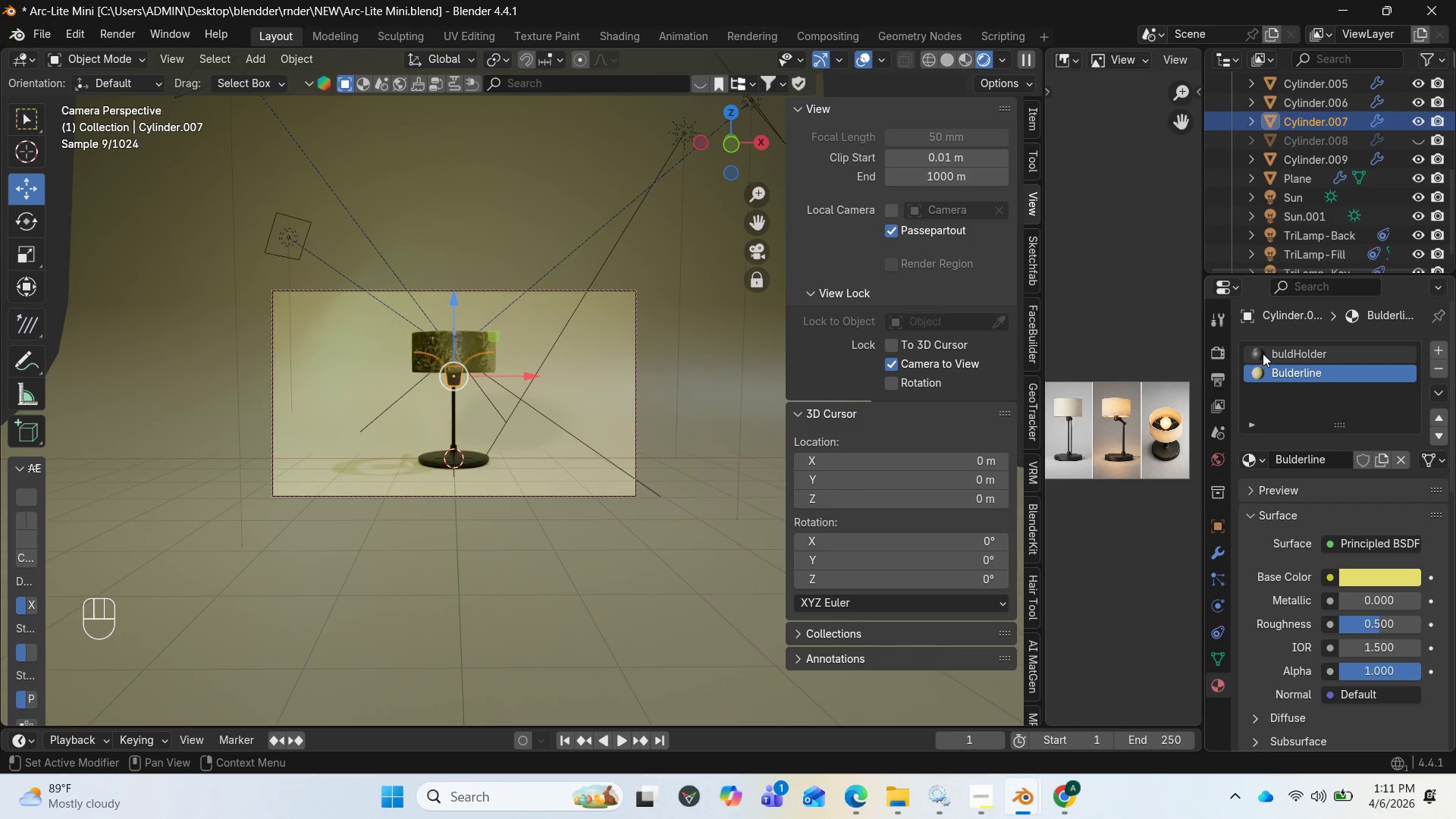 
left_click([1283, 348])
 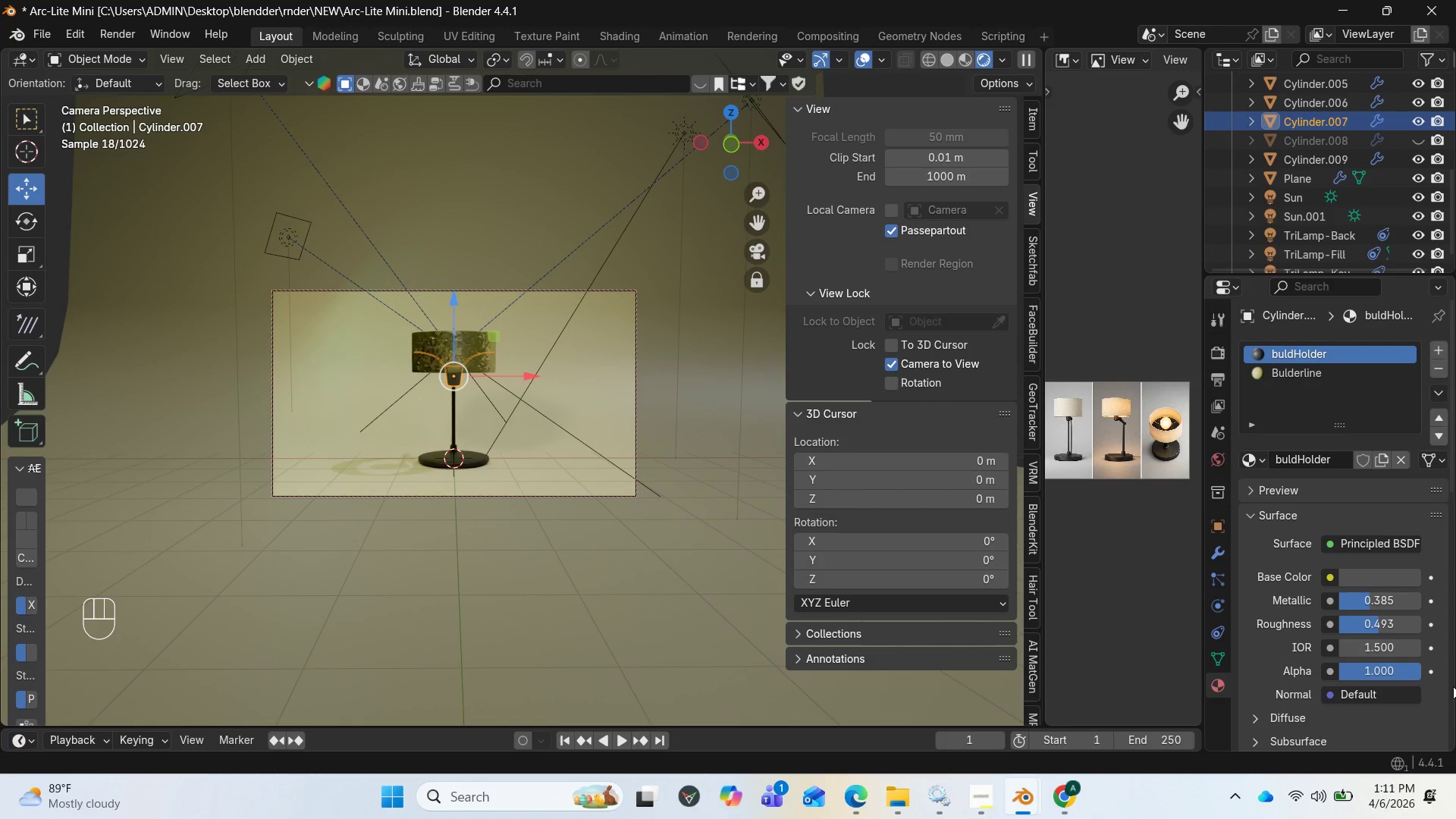 
left_click([1379, 583])
 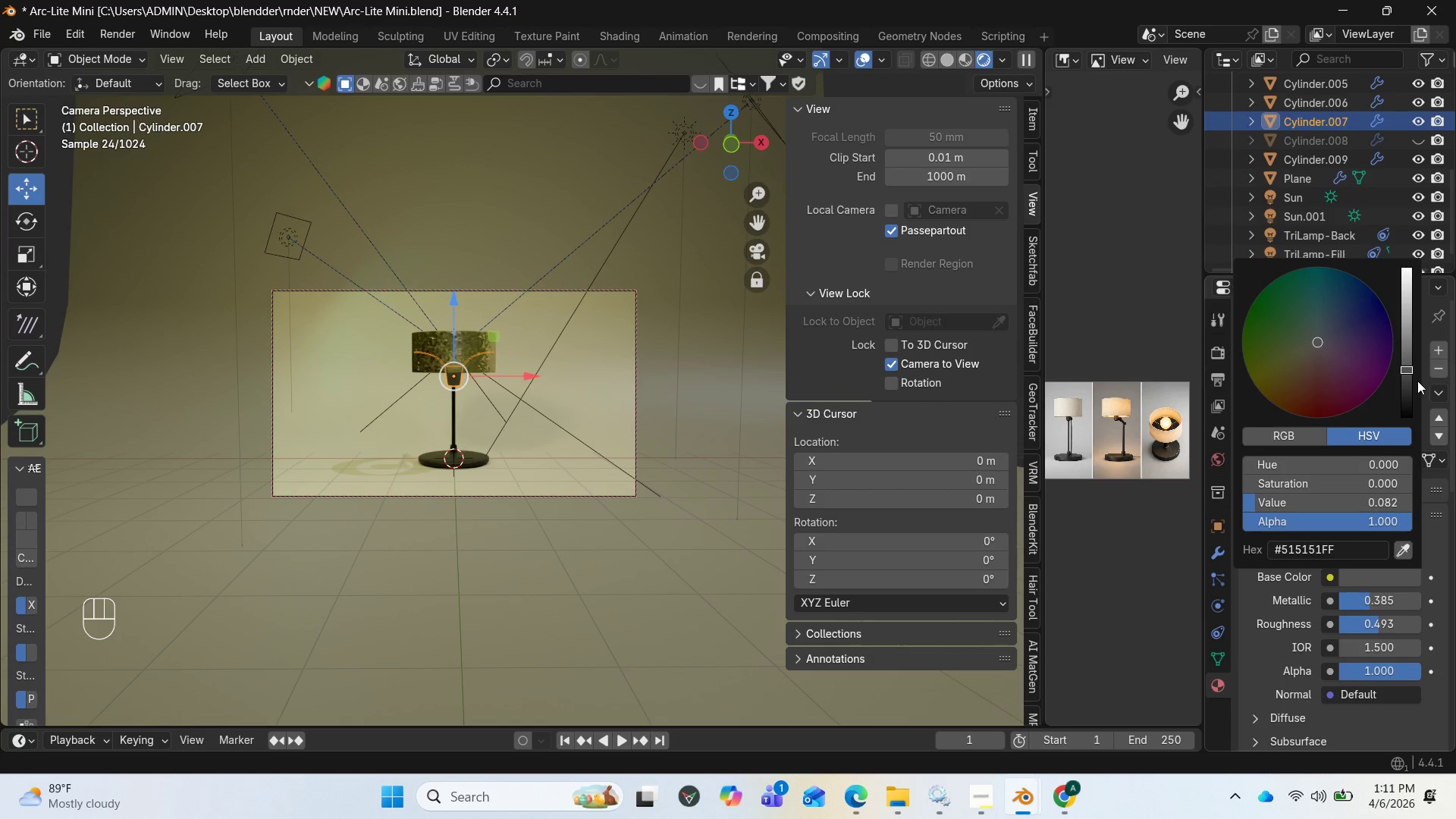 
left_click_drag(start_coordinate=[1409, 371], to_coordinate=[1404, 387])
 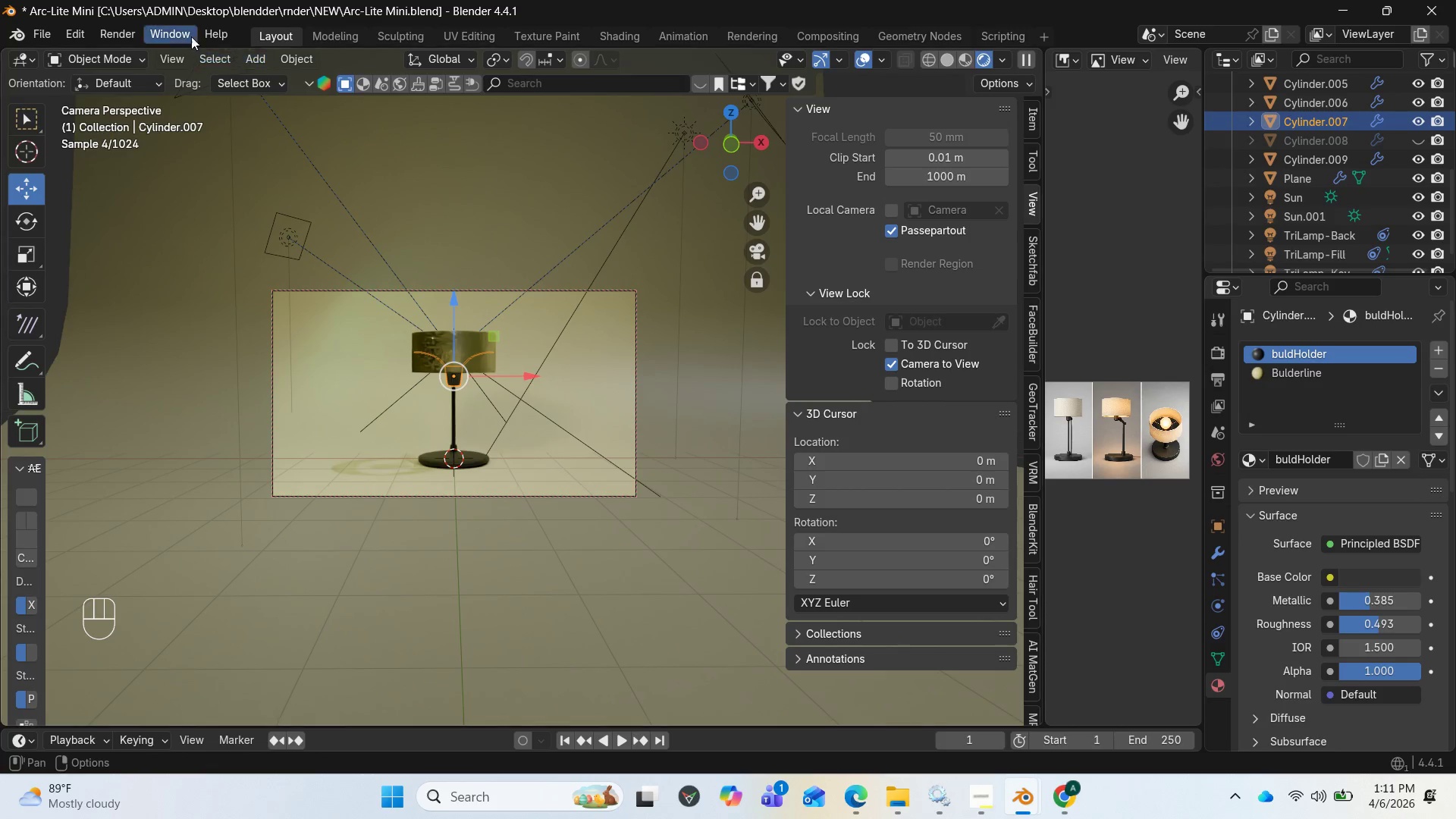 
left_click([131, 30])
 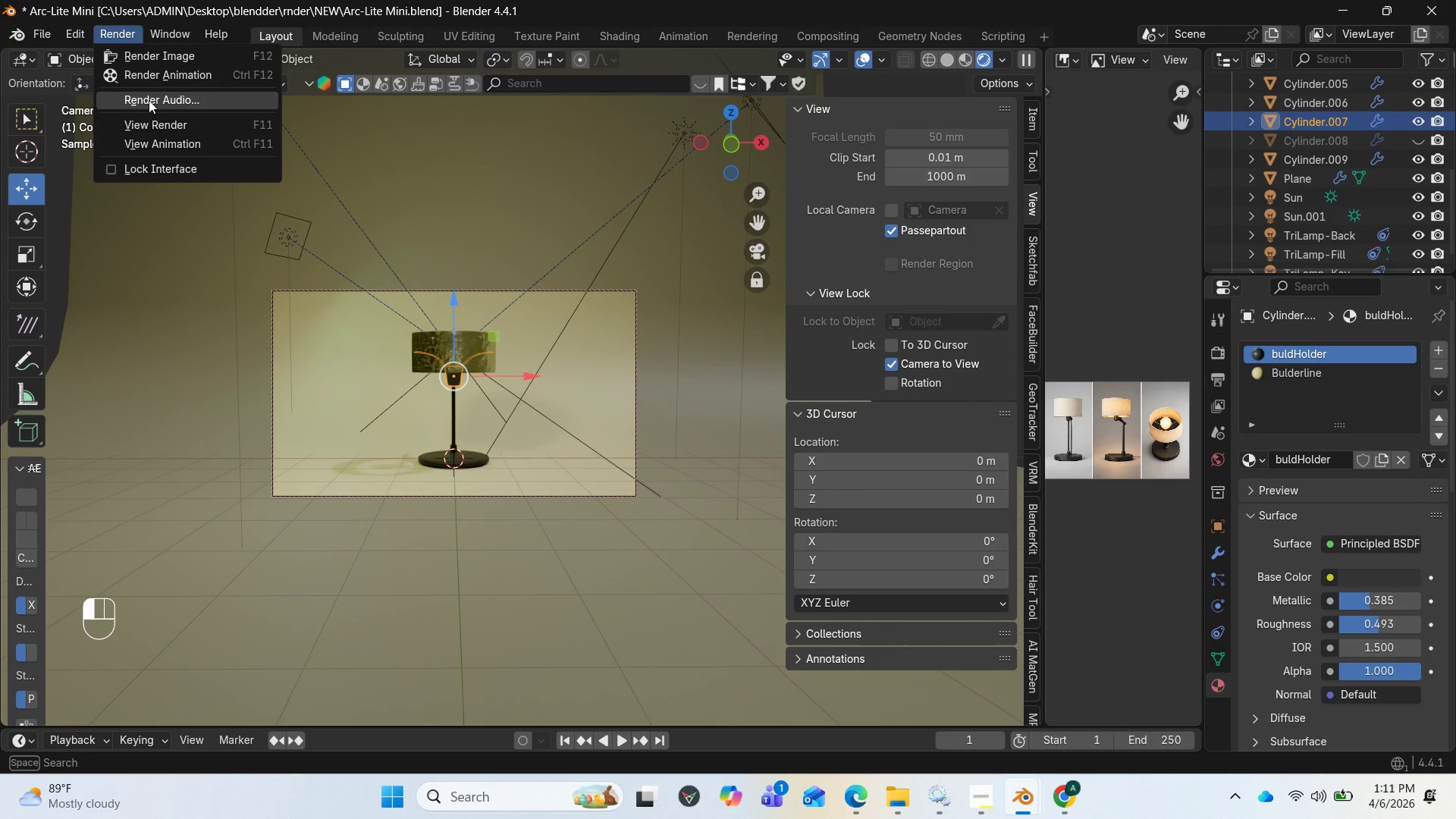 
left_click([156, 55])
 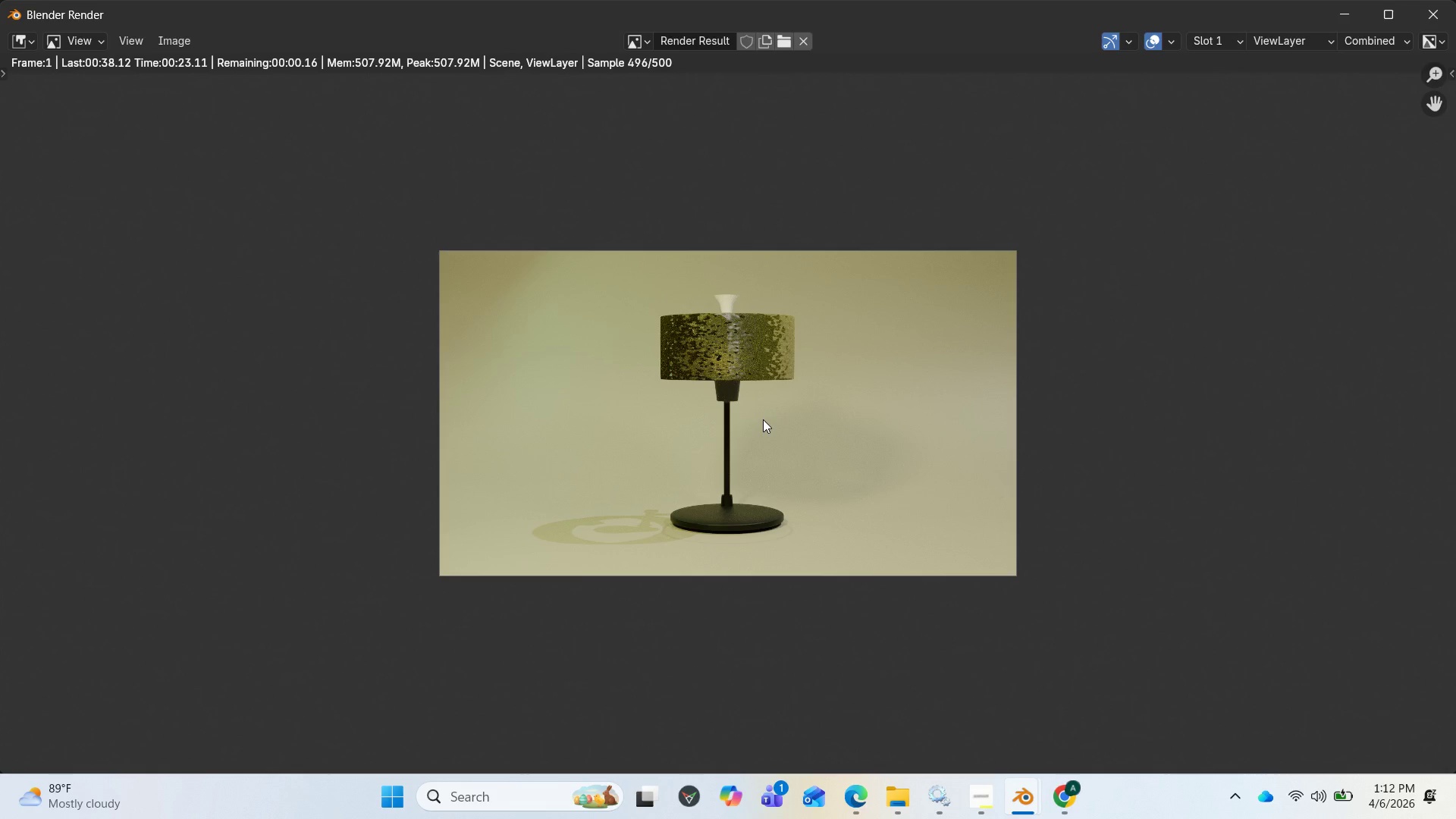 
wait(33.53)
 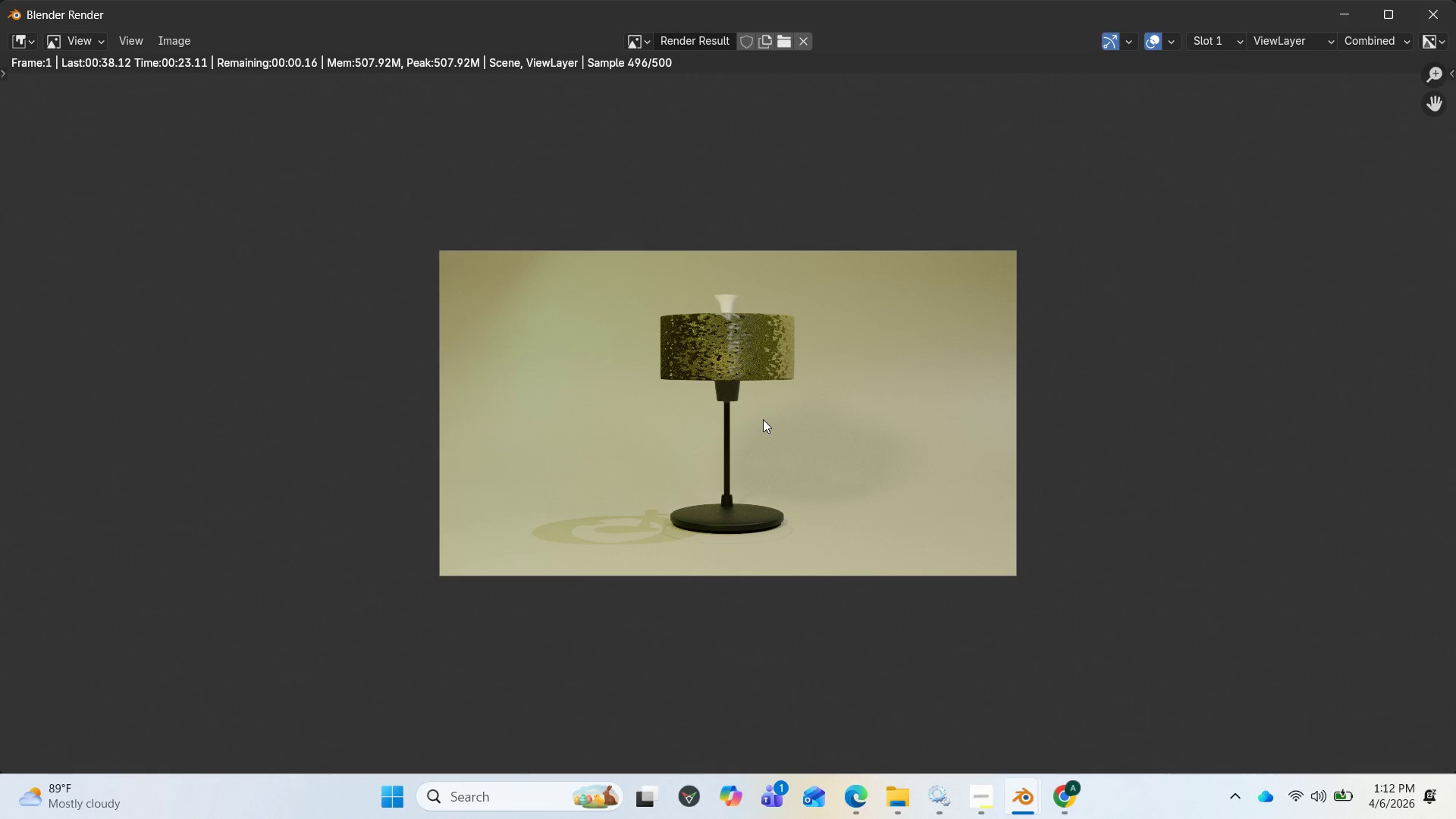 
scroll: coordinate [813, 428], scroll_direction: down, amount: 1.0
 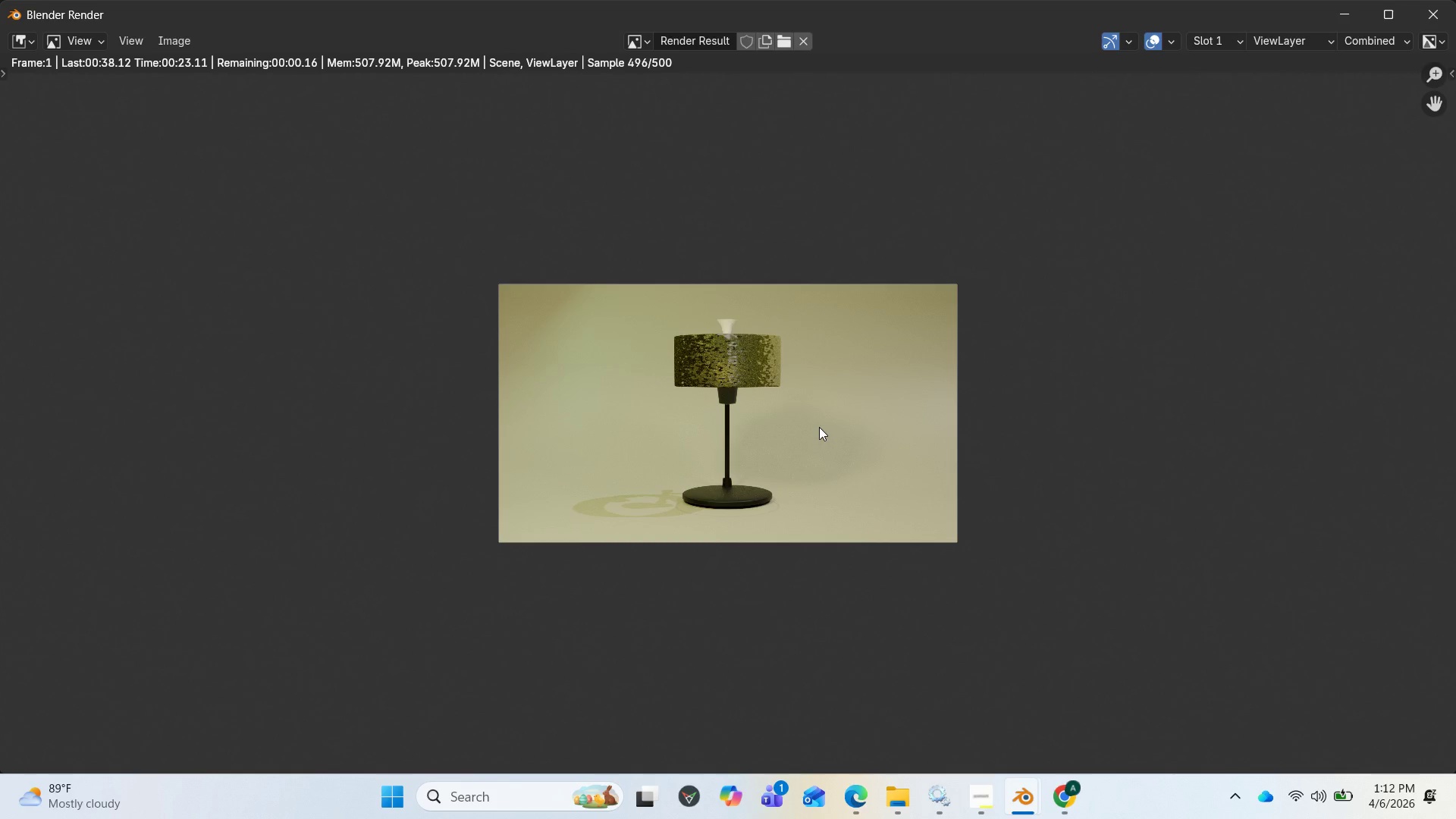 
wait(8.07)
 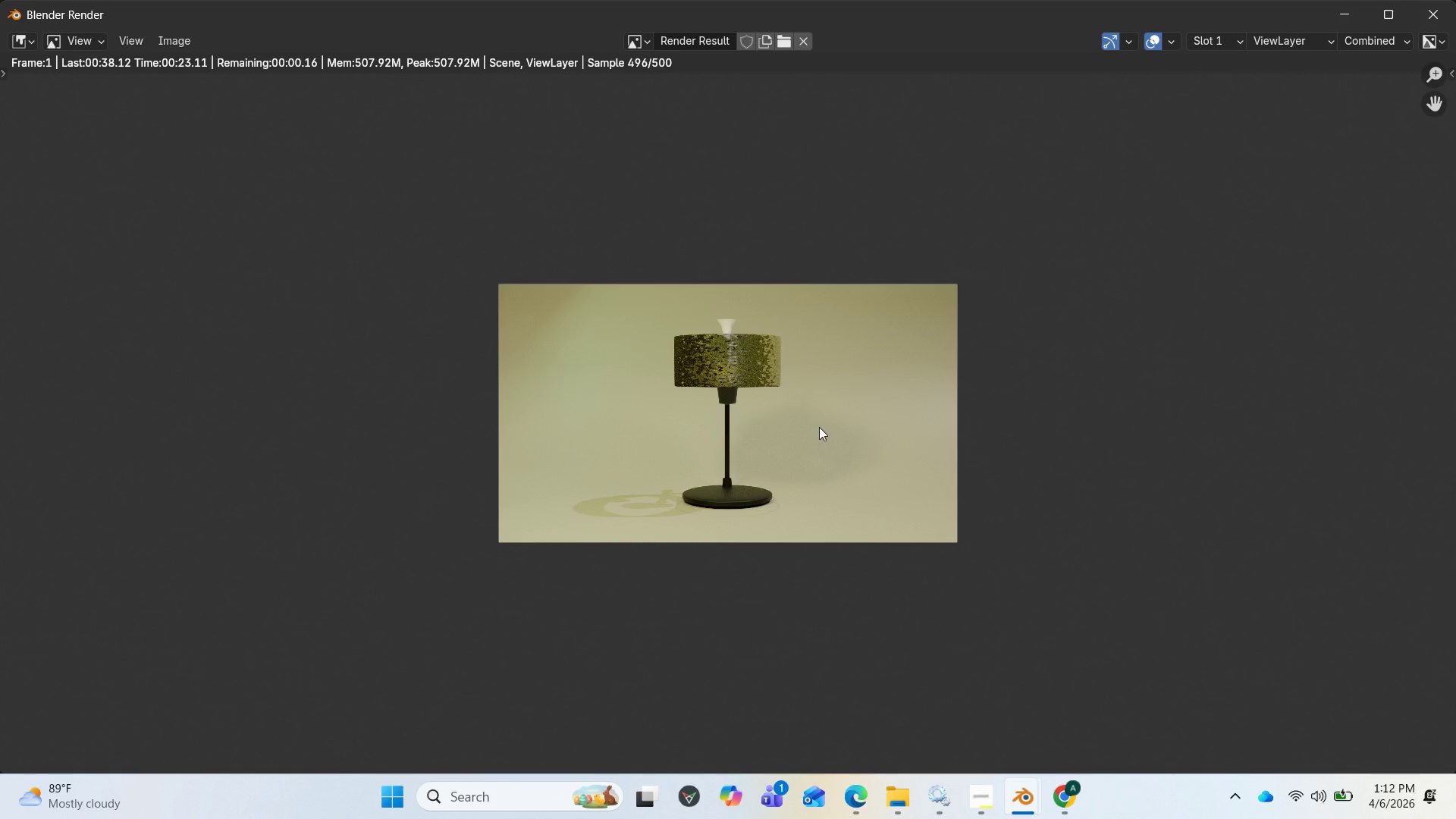 
scroll: coordinate [812, 423], scroll_direction: up, amount: 4.0
 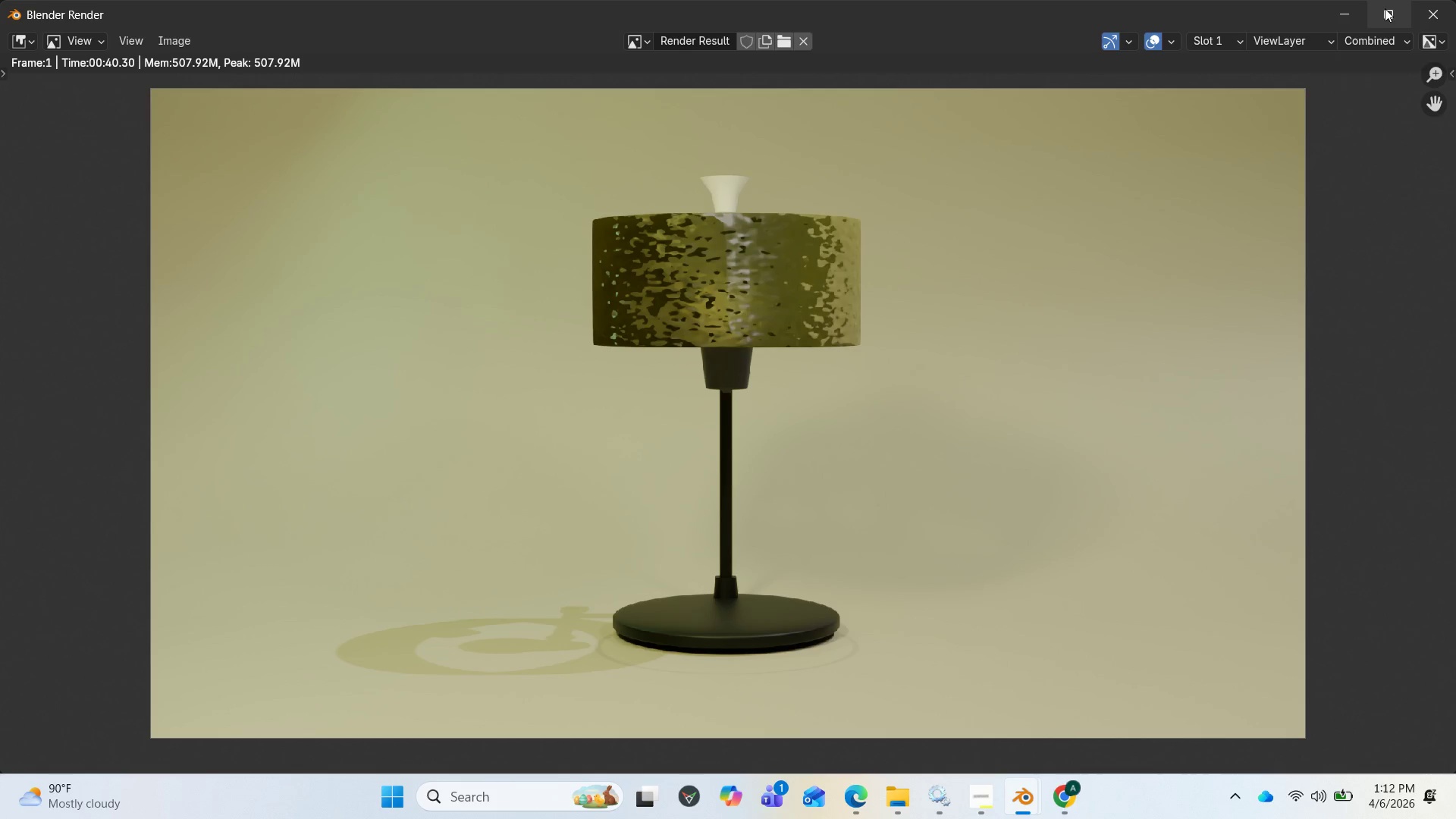 
wait(5.0)
 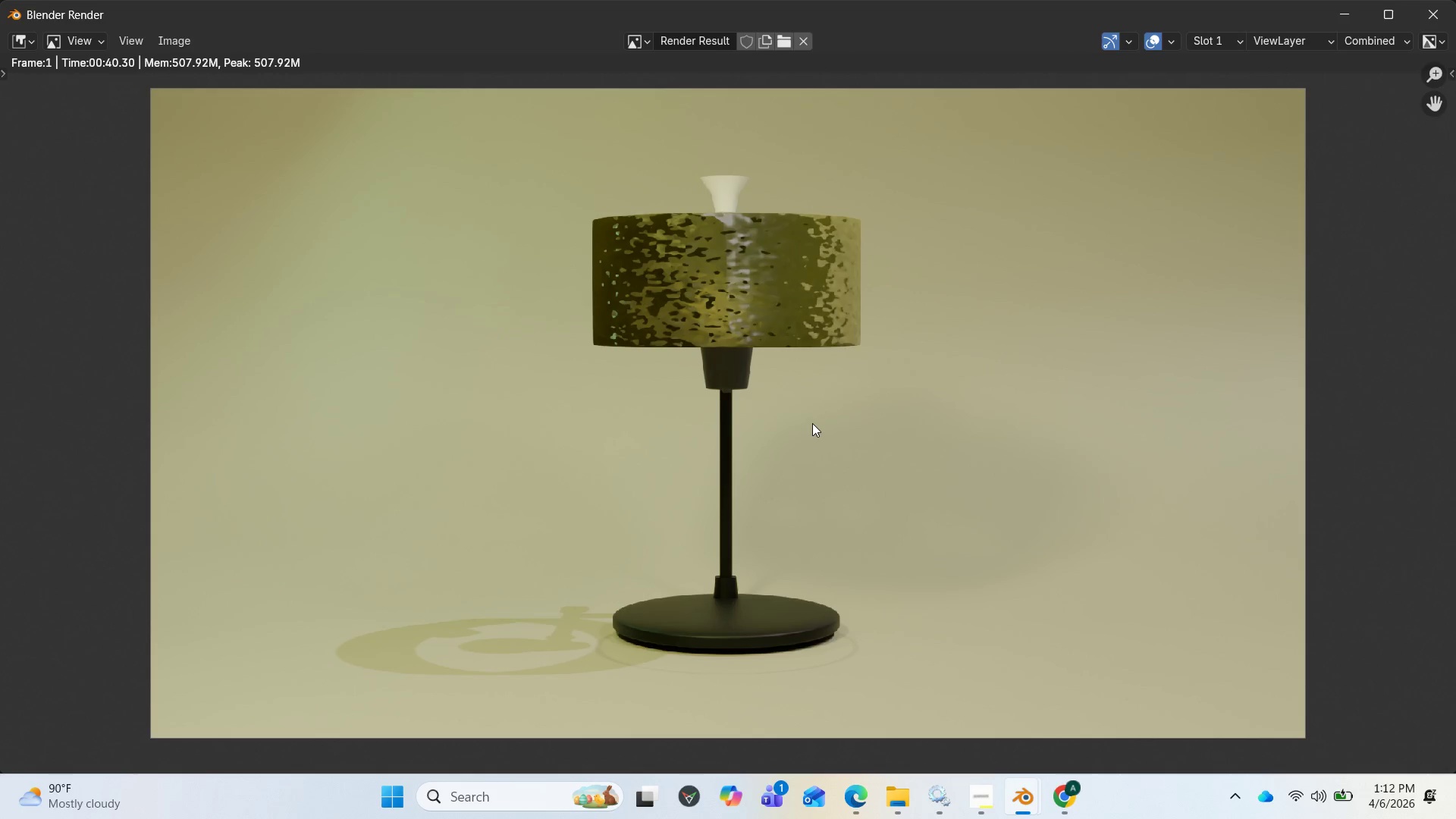 
left_click([1347, 17])
 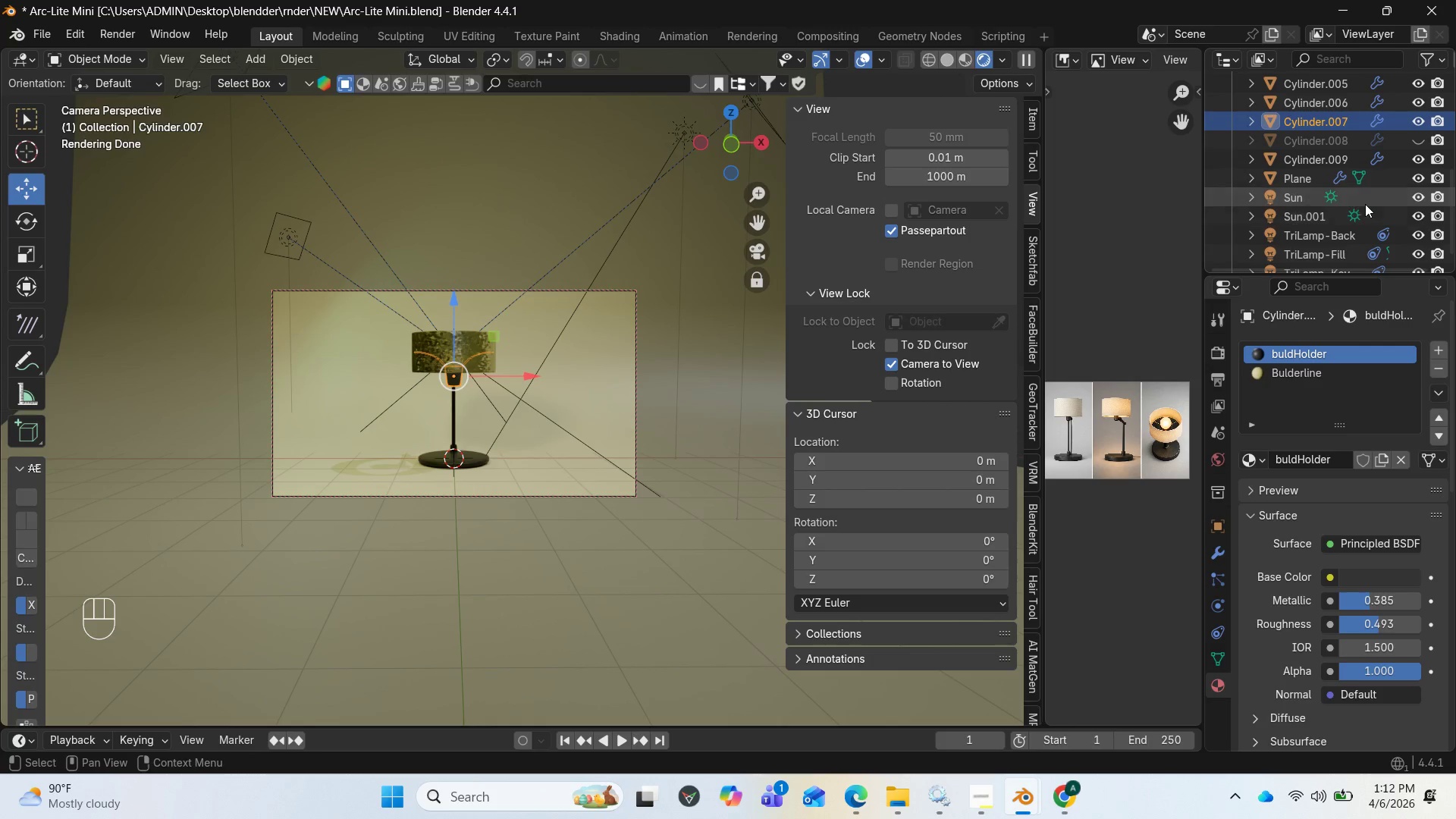 
scroll: coordinate [1354, 184], scroll_direction: up, amount: 2.0
 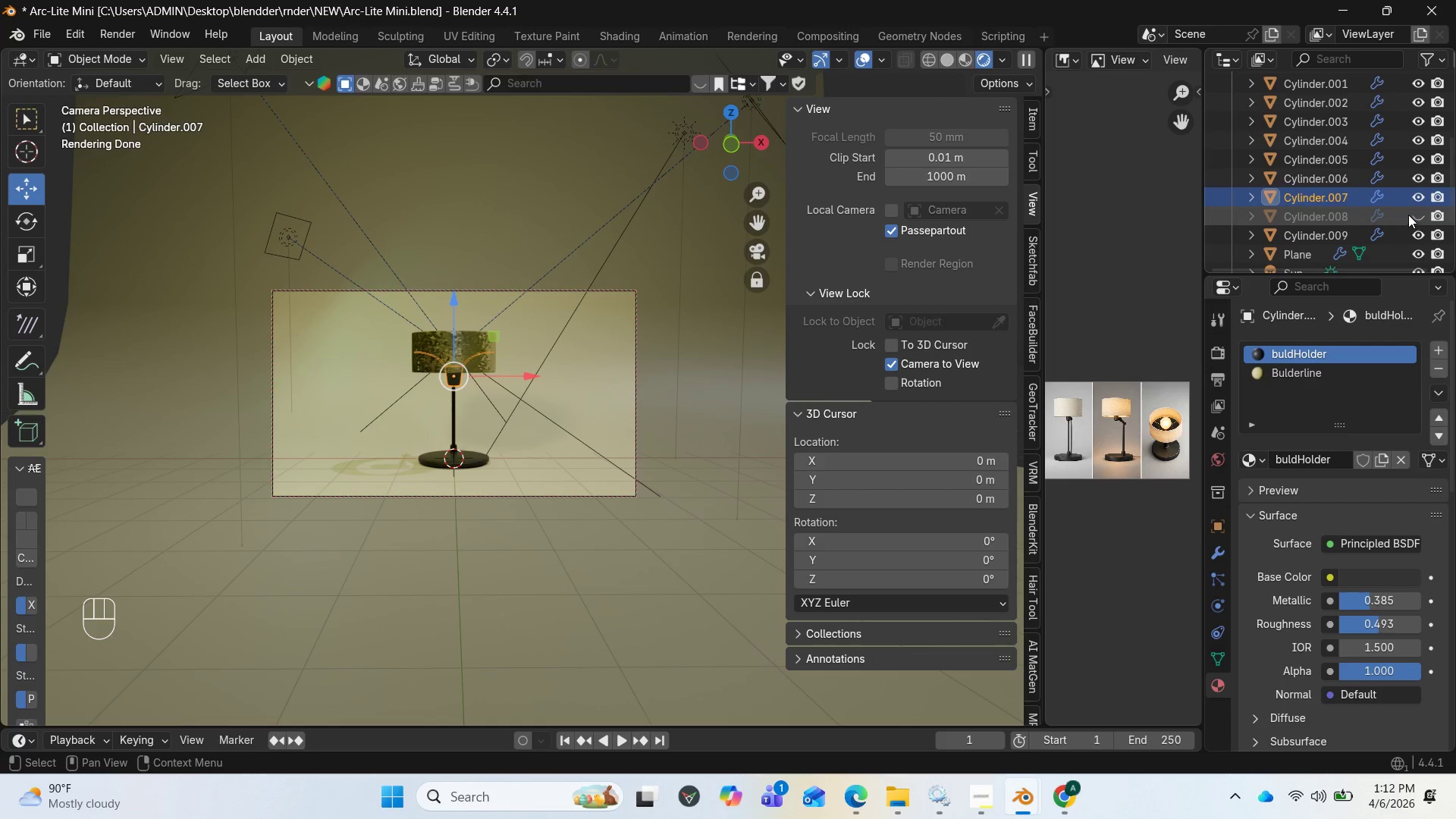 
left_click([1415, 215])
 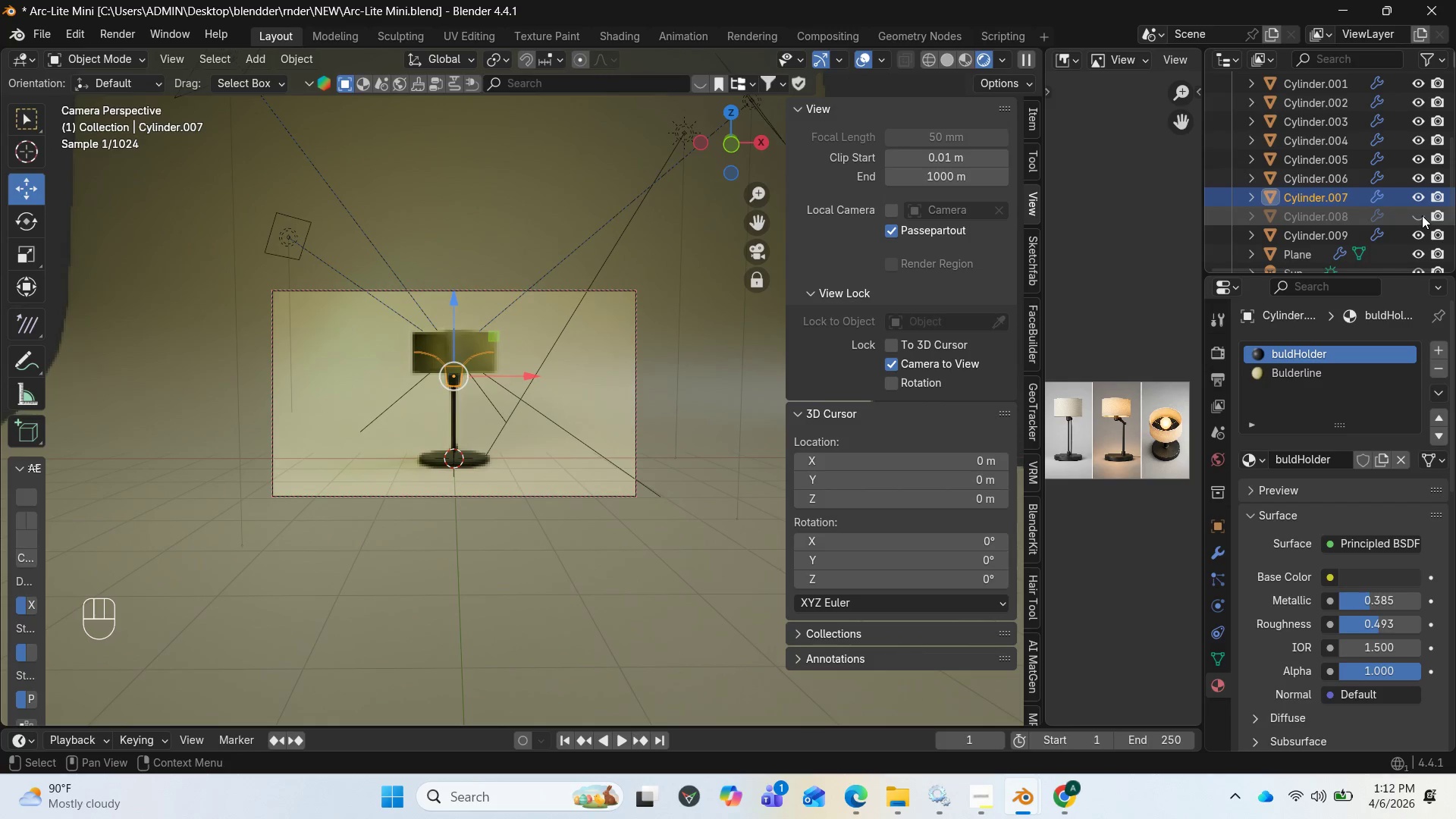 
left_click([1436, 213])
 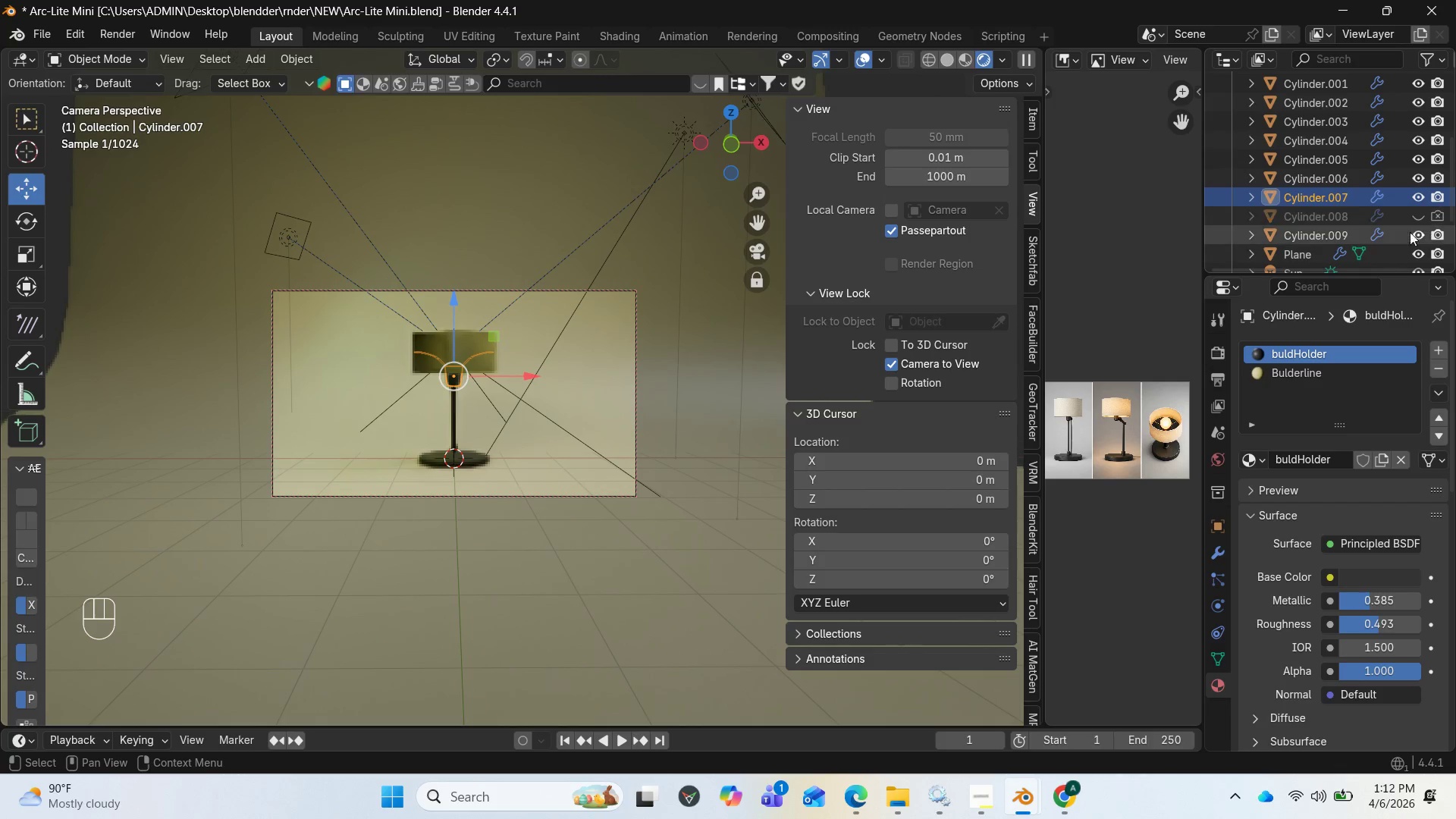 
scroll: coordinate [1407, 234], scroll_direction: down, amount: 2.0
 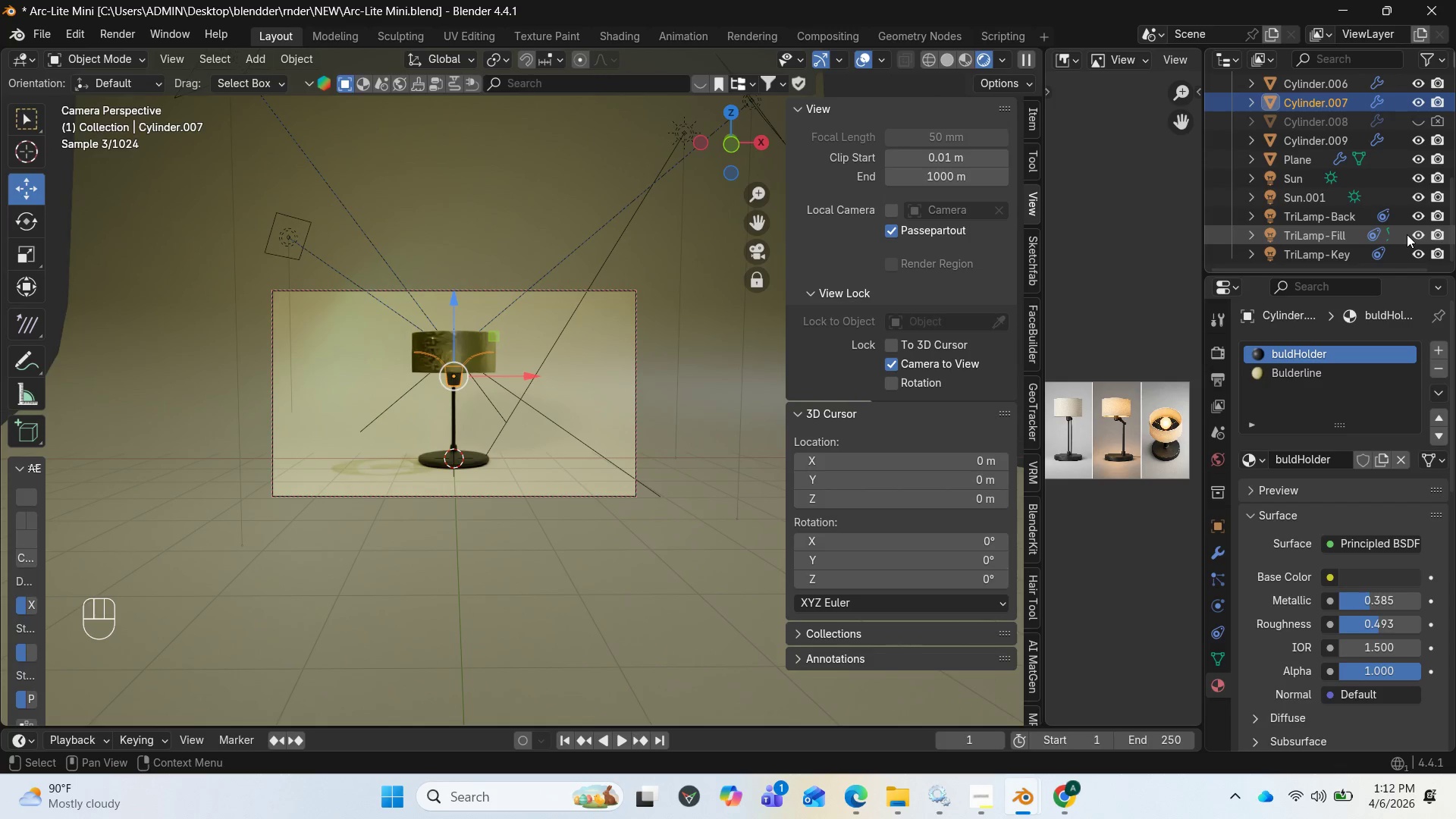 
scroll: coordinate [1407, 234], scroll_direction: up, amount: 2.0
 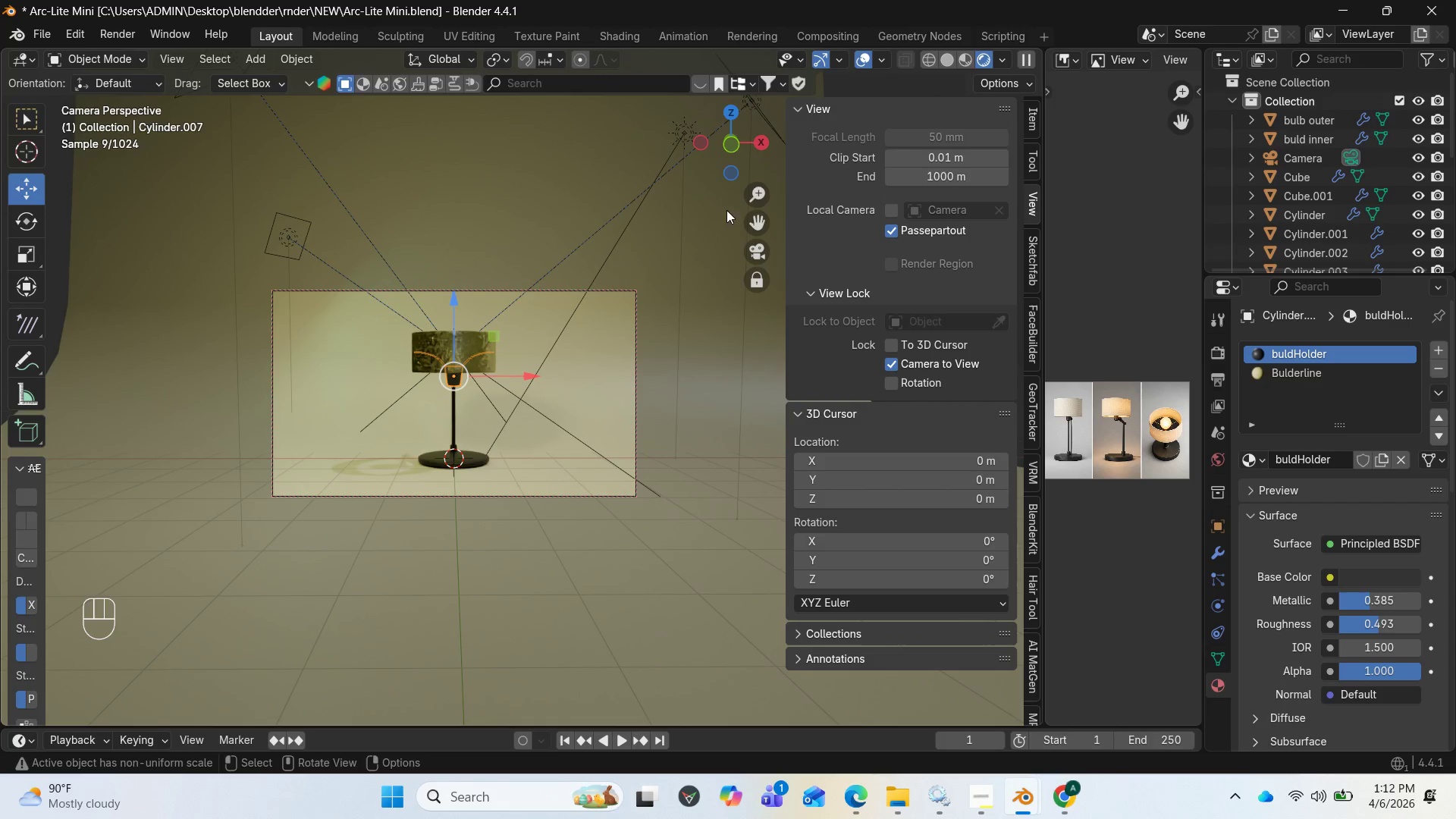 
left_click([891, 360])
 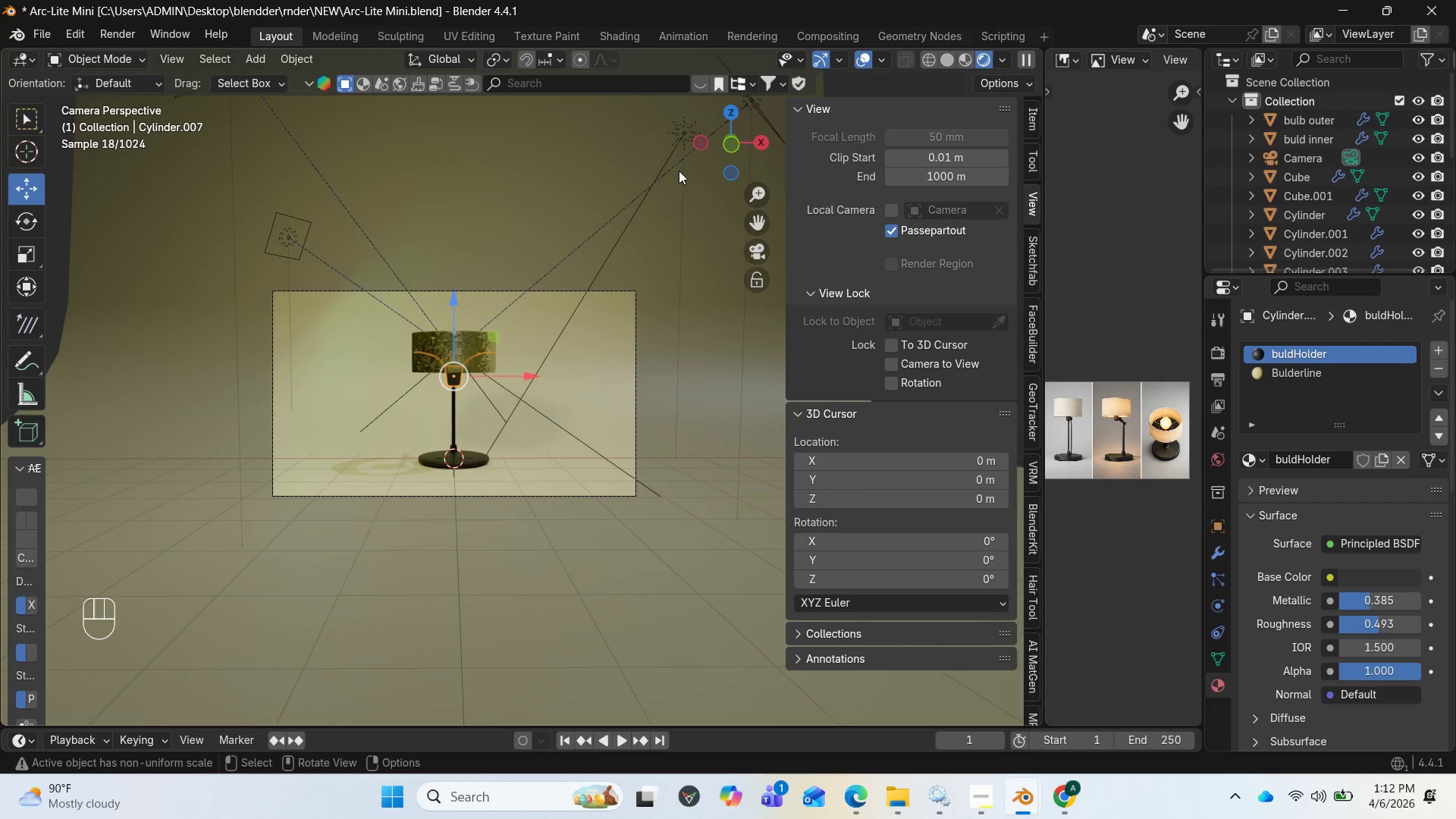 
left_click([677, 168])
 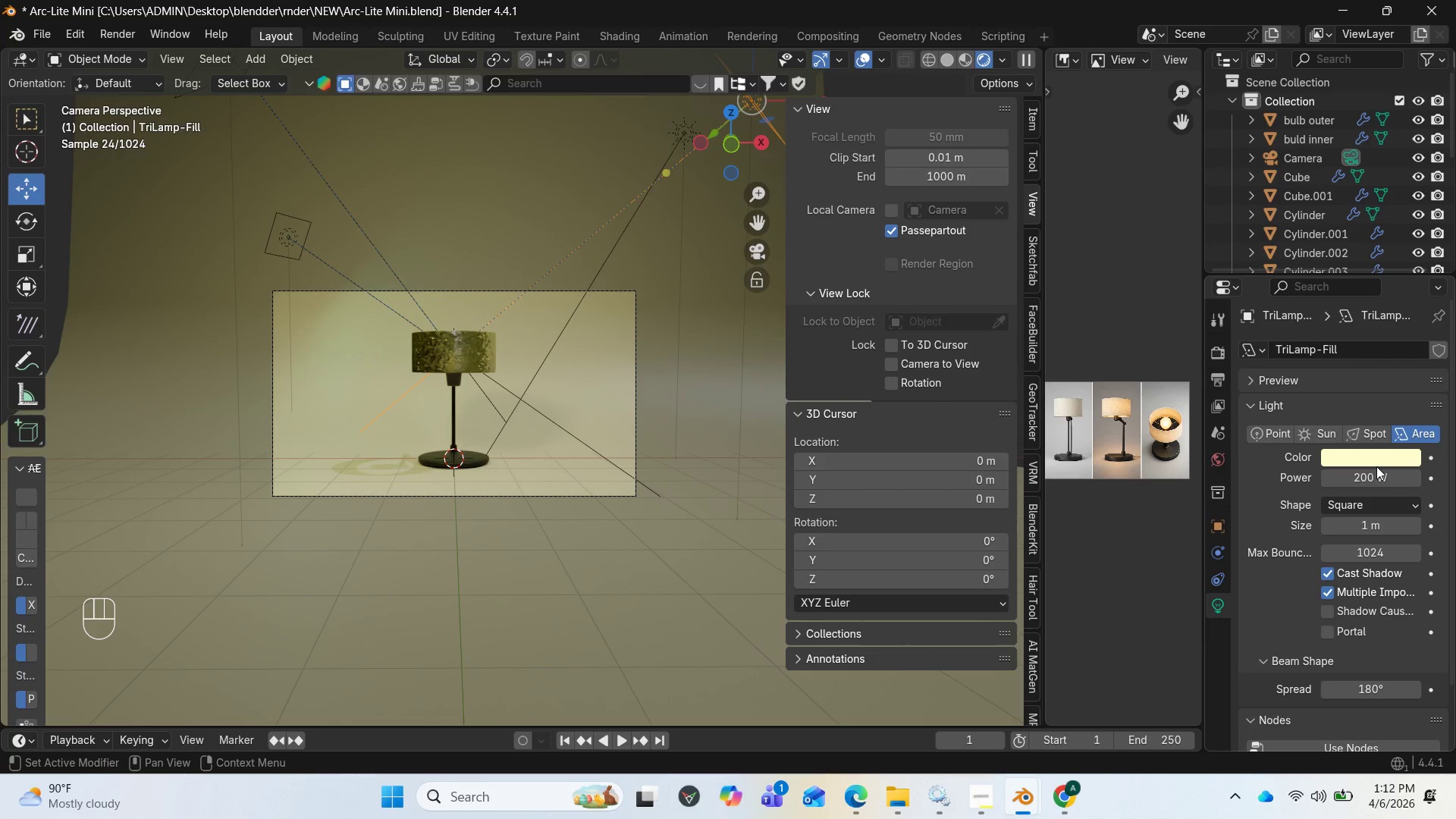 
left_click([1376, 466])
 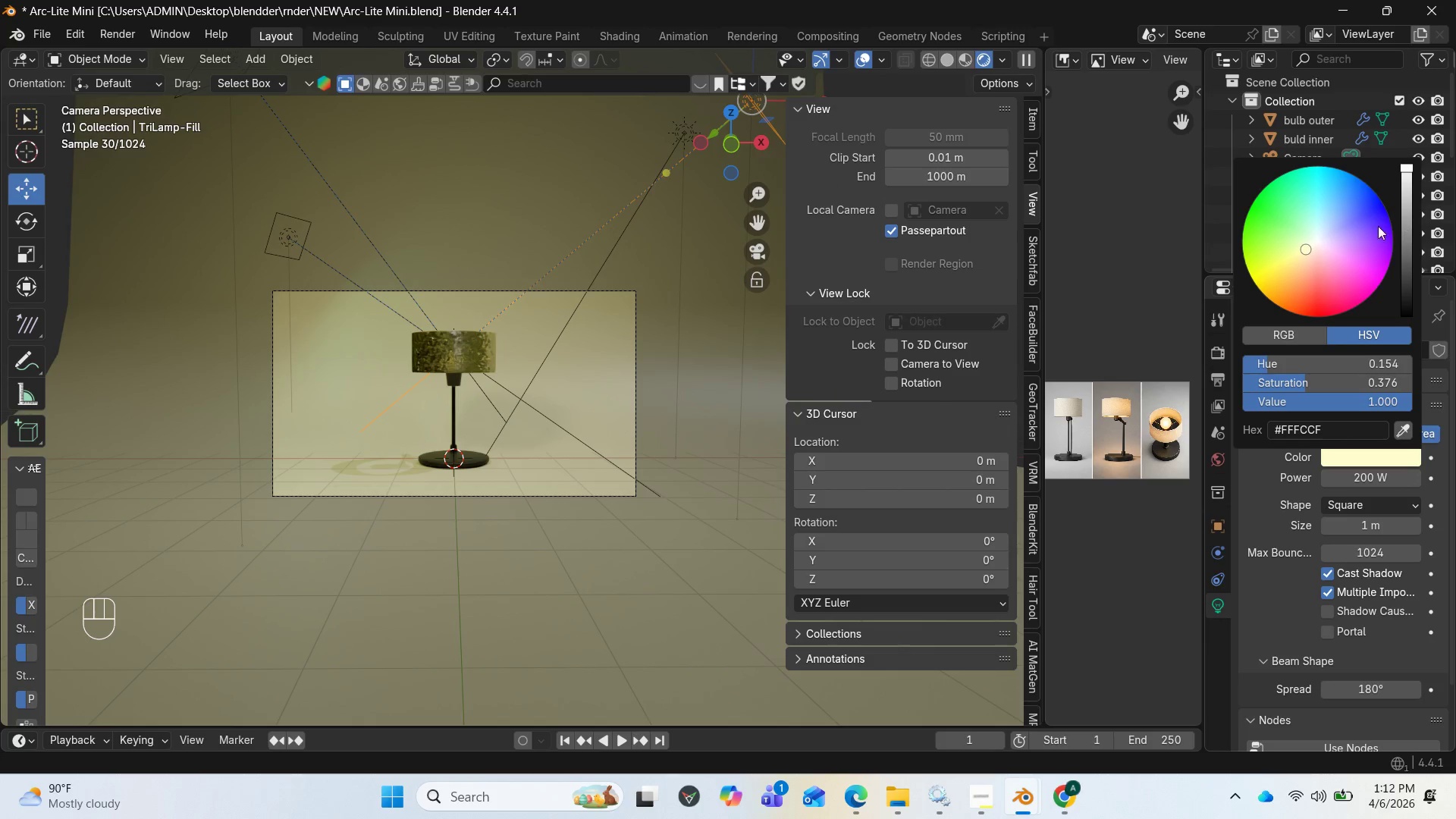 
left_click_drag(start_coordinate=[1313, 245], to_coordinate=[1319, 242])
 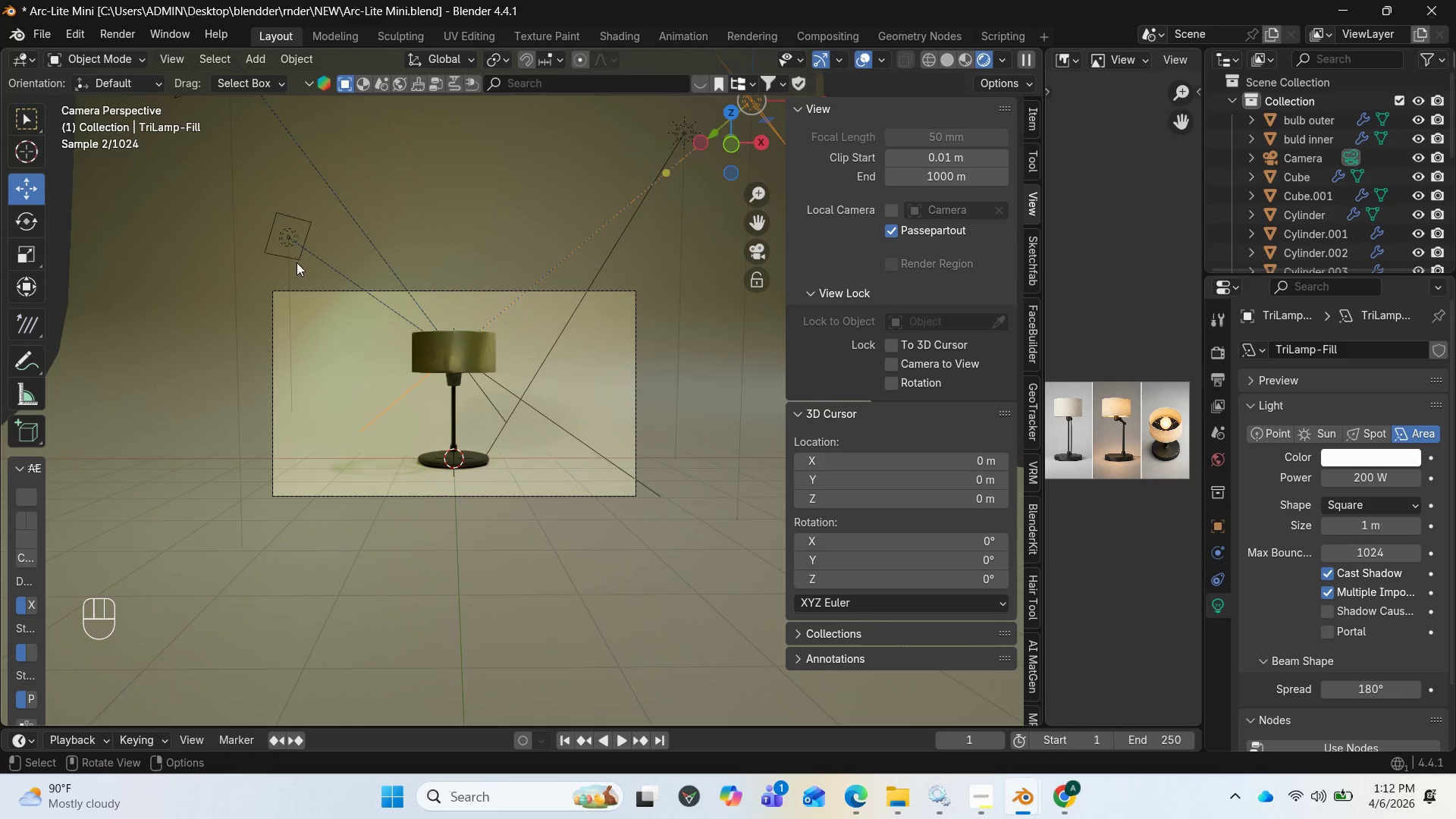 
left_click([319, 255])
 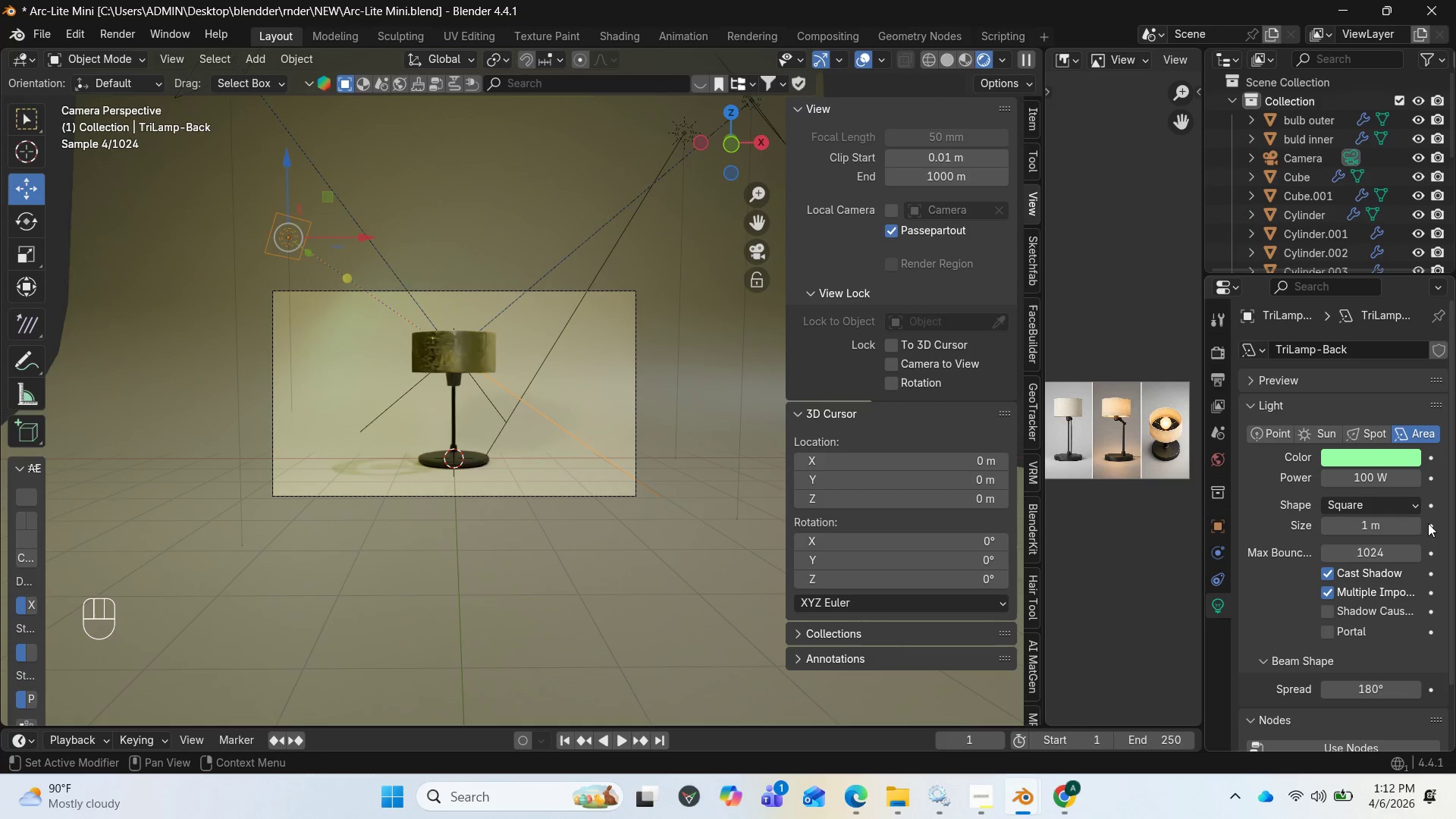 
mouse_move([1357, 456])
 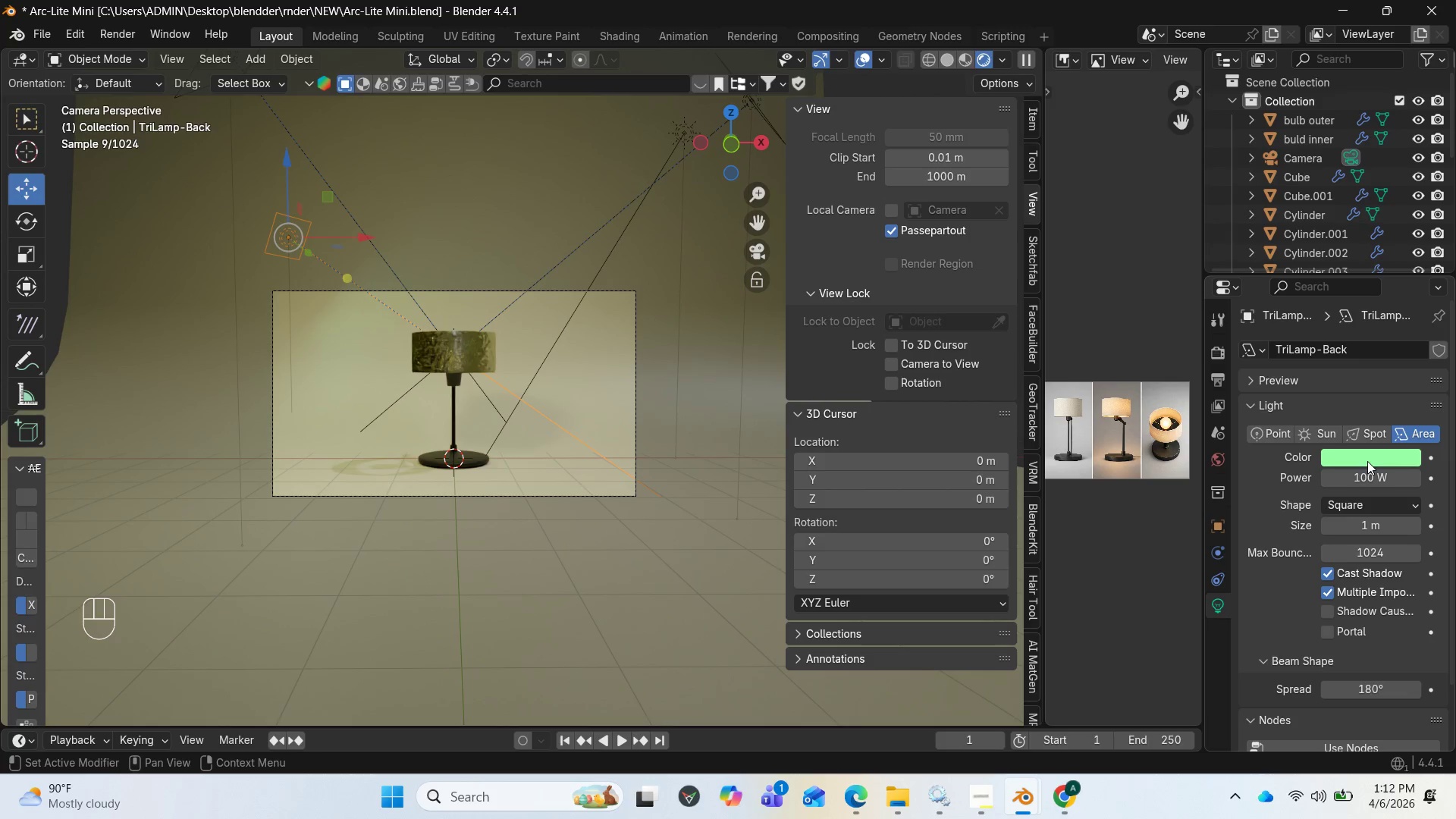 
left_click([1367, 460])
 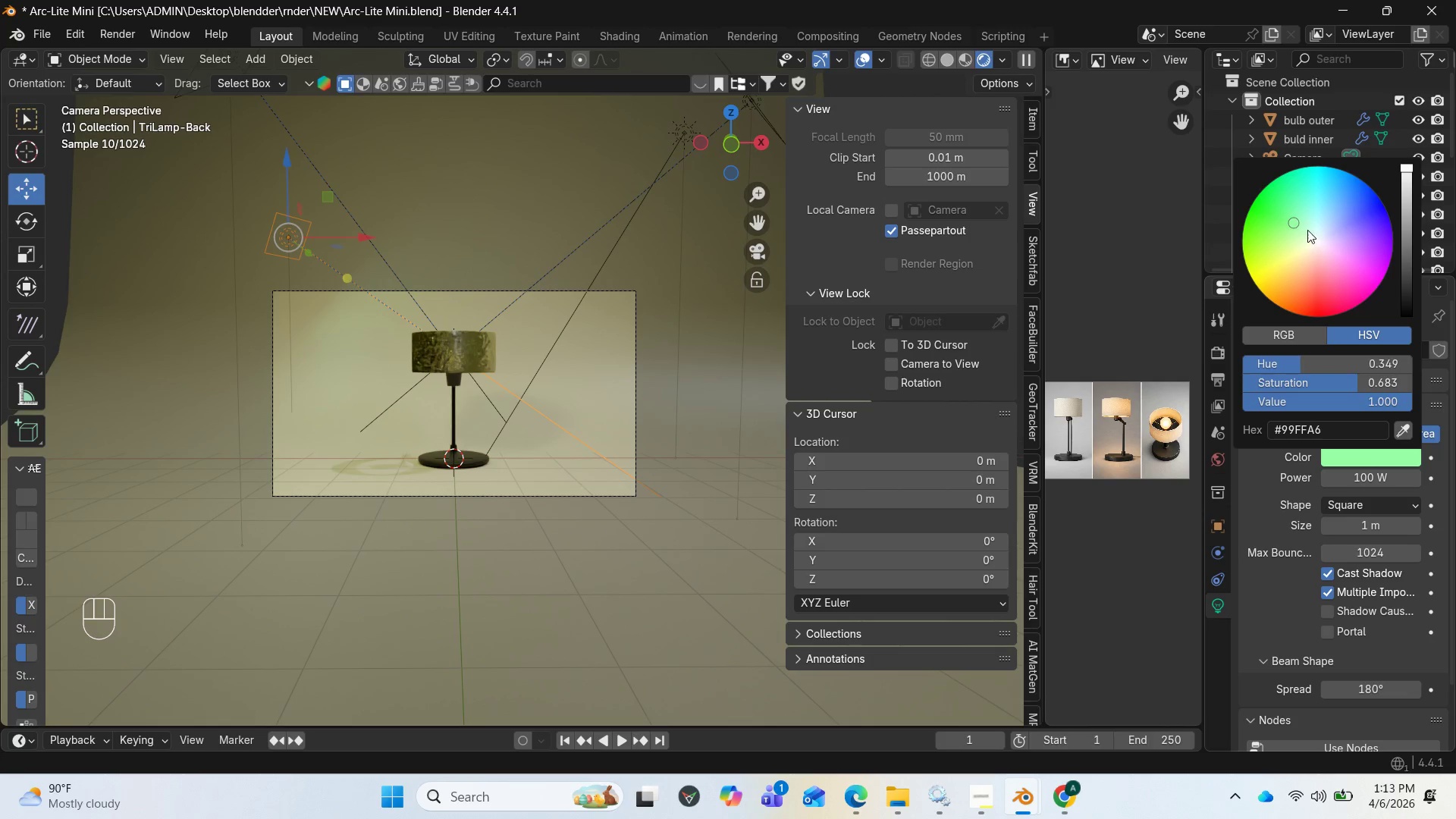 
left_click_drag(start_coordinate=[1301, 222], to_coordinate=[1319, 231])
 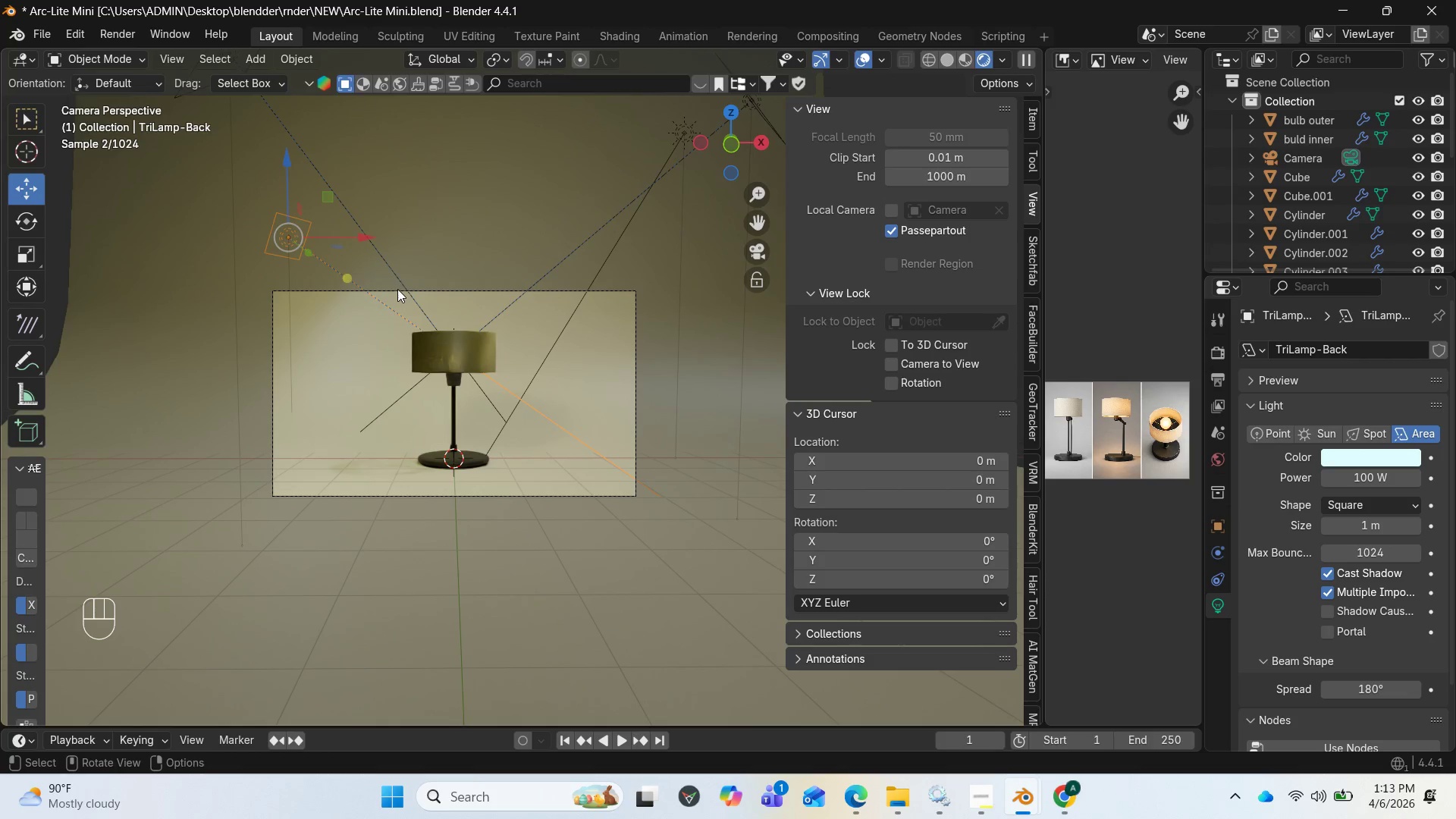 
left_click([400, 280])
 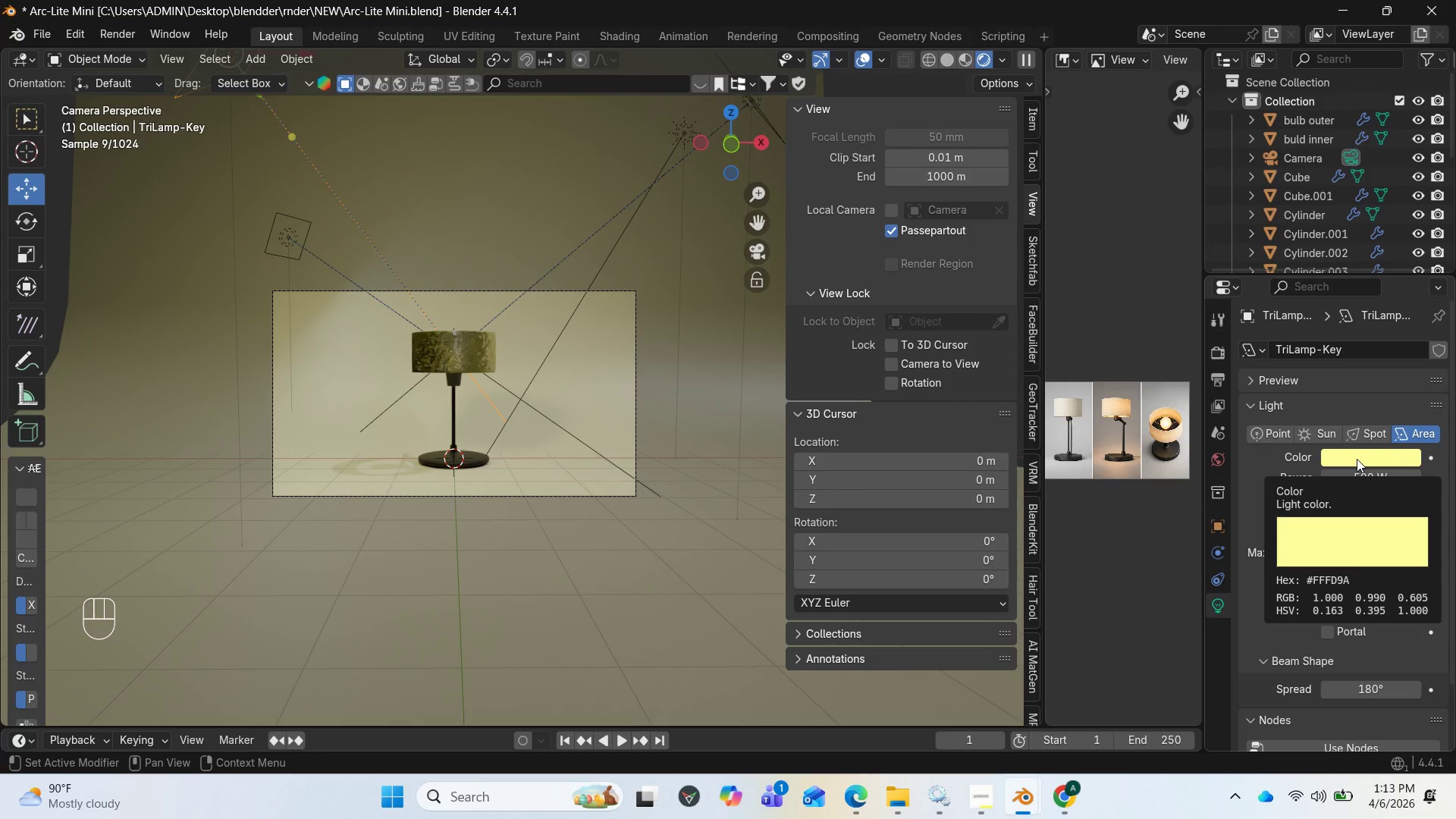 
wait(5.64)
 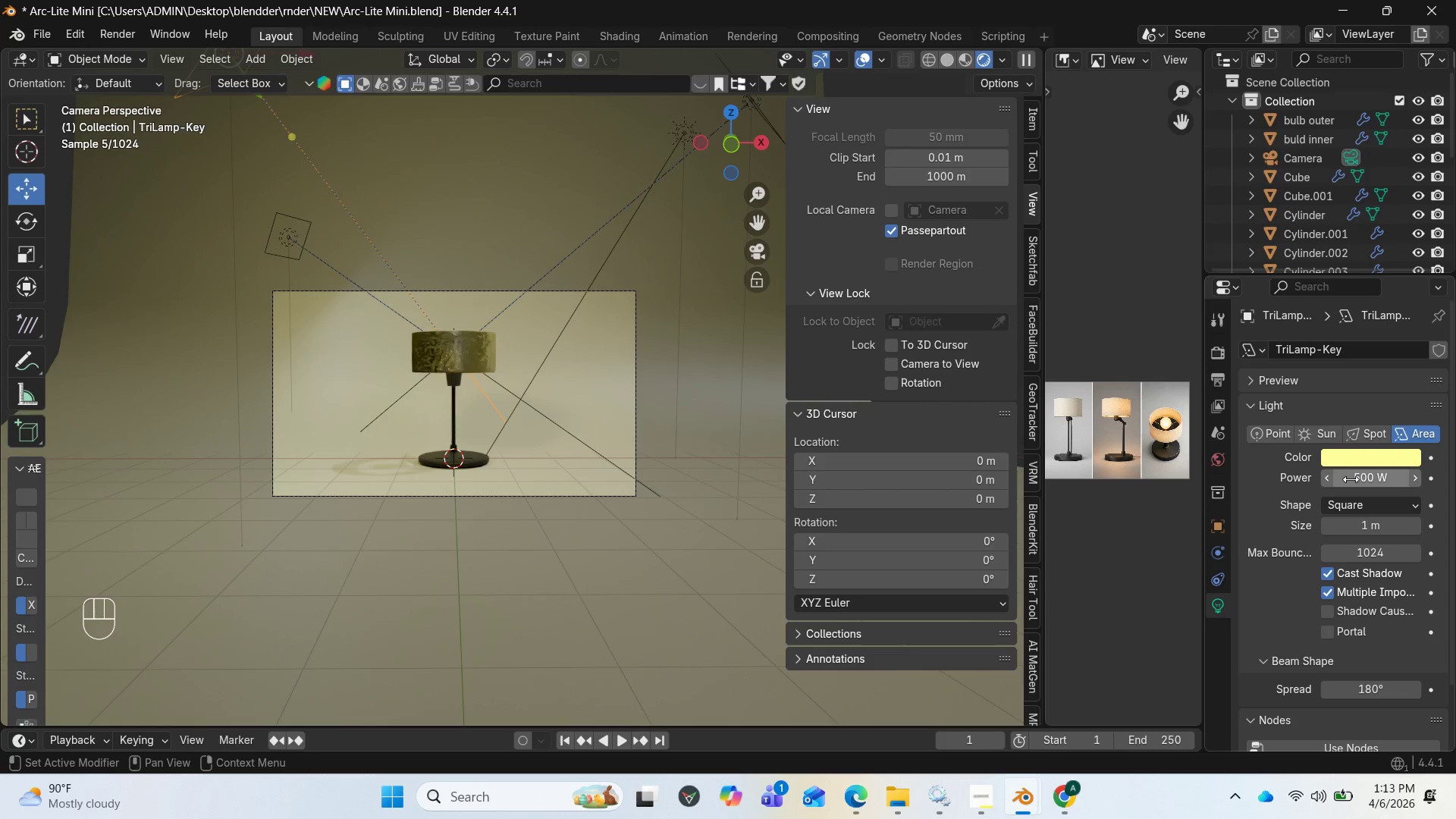 
left_click([1357, 459])
 